 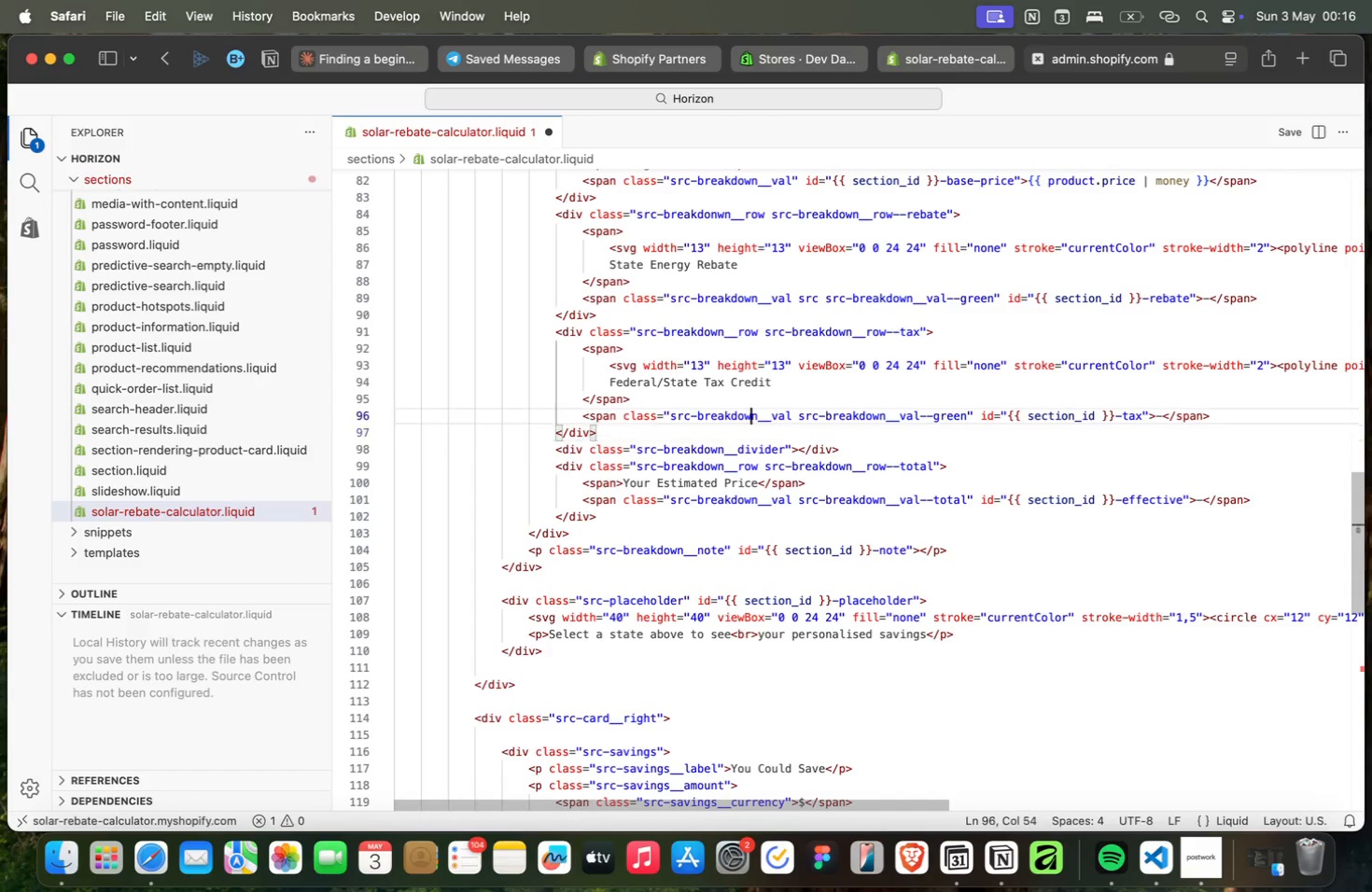 
key(ArrowUp)
 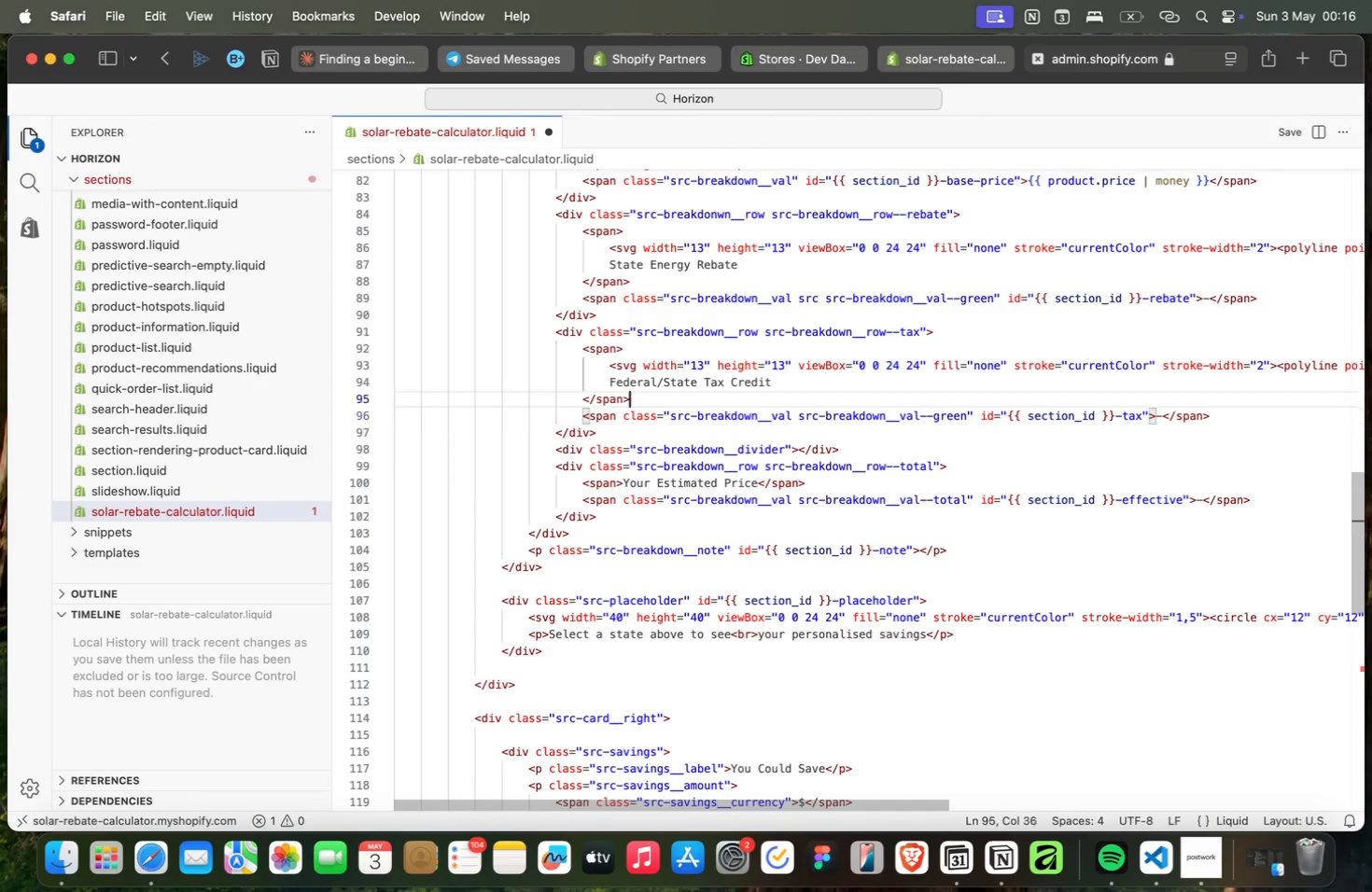 
key(ArrowUp)
 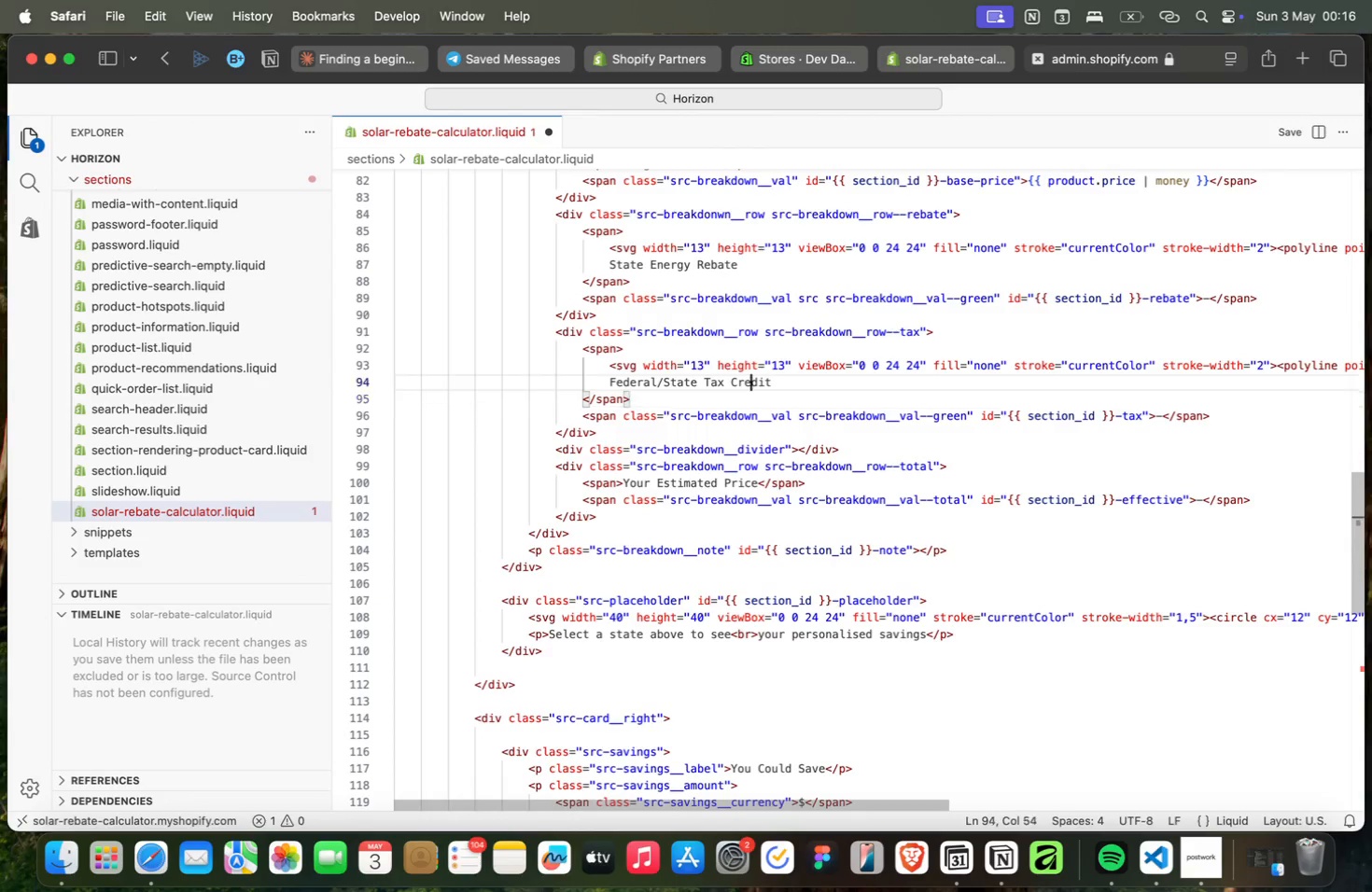 
key(ArrowUp)
 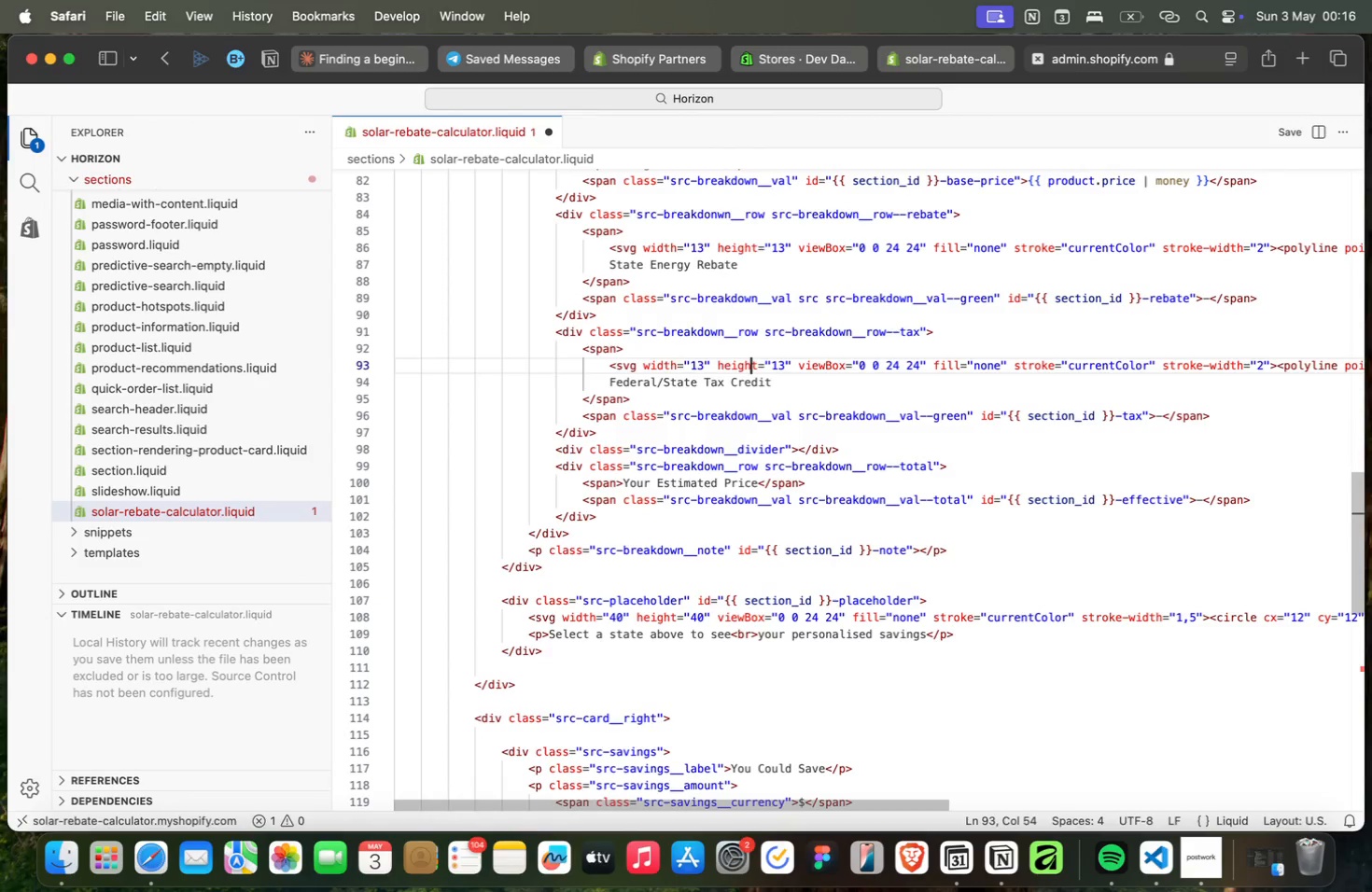 
key(ArrowUp)
 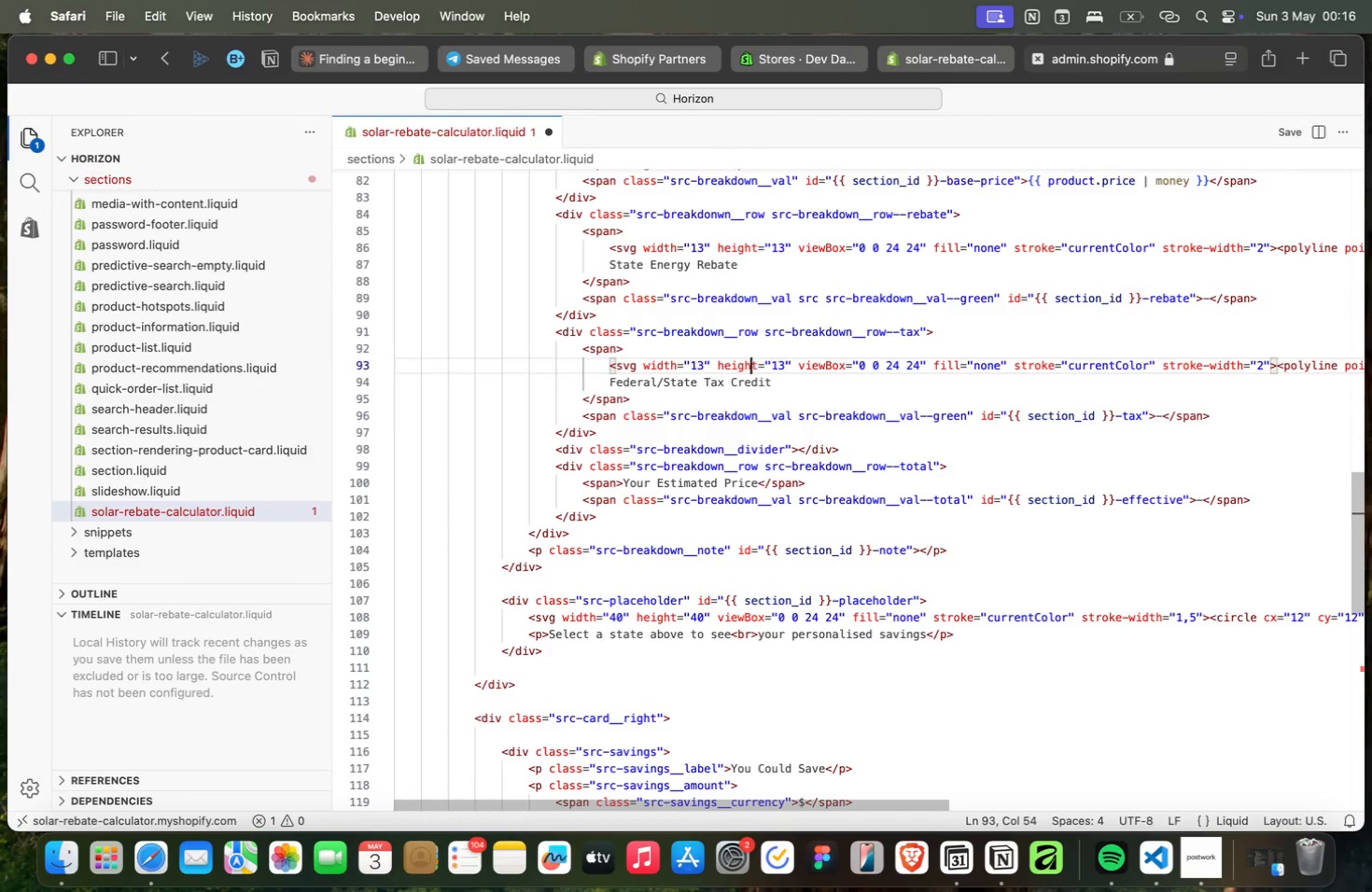 
key(ArrowUp)
 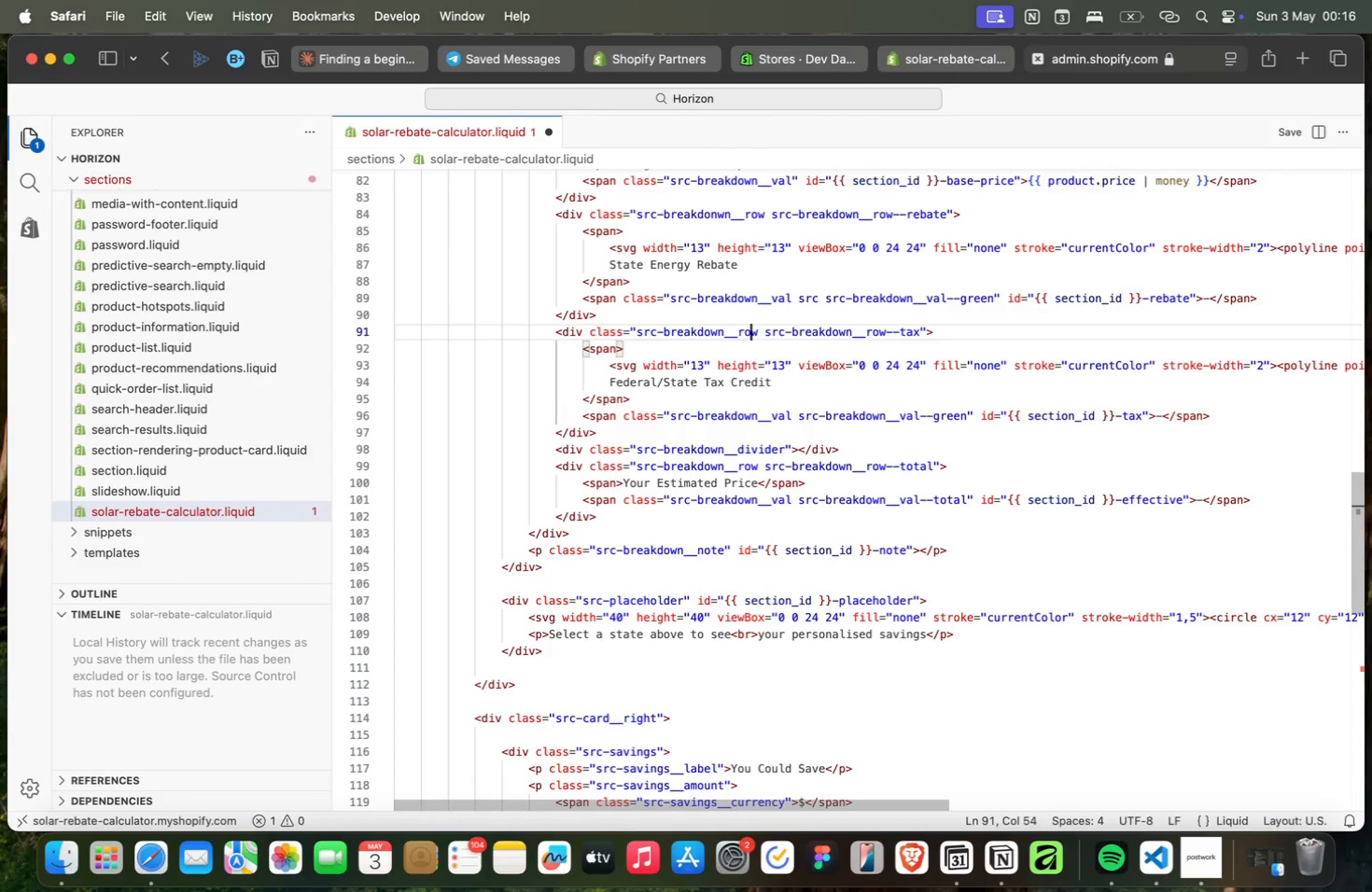 
key(ArrowUp)
 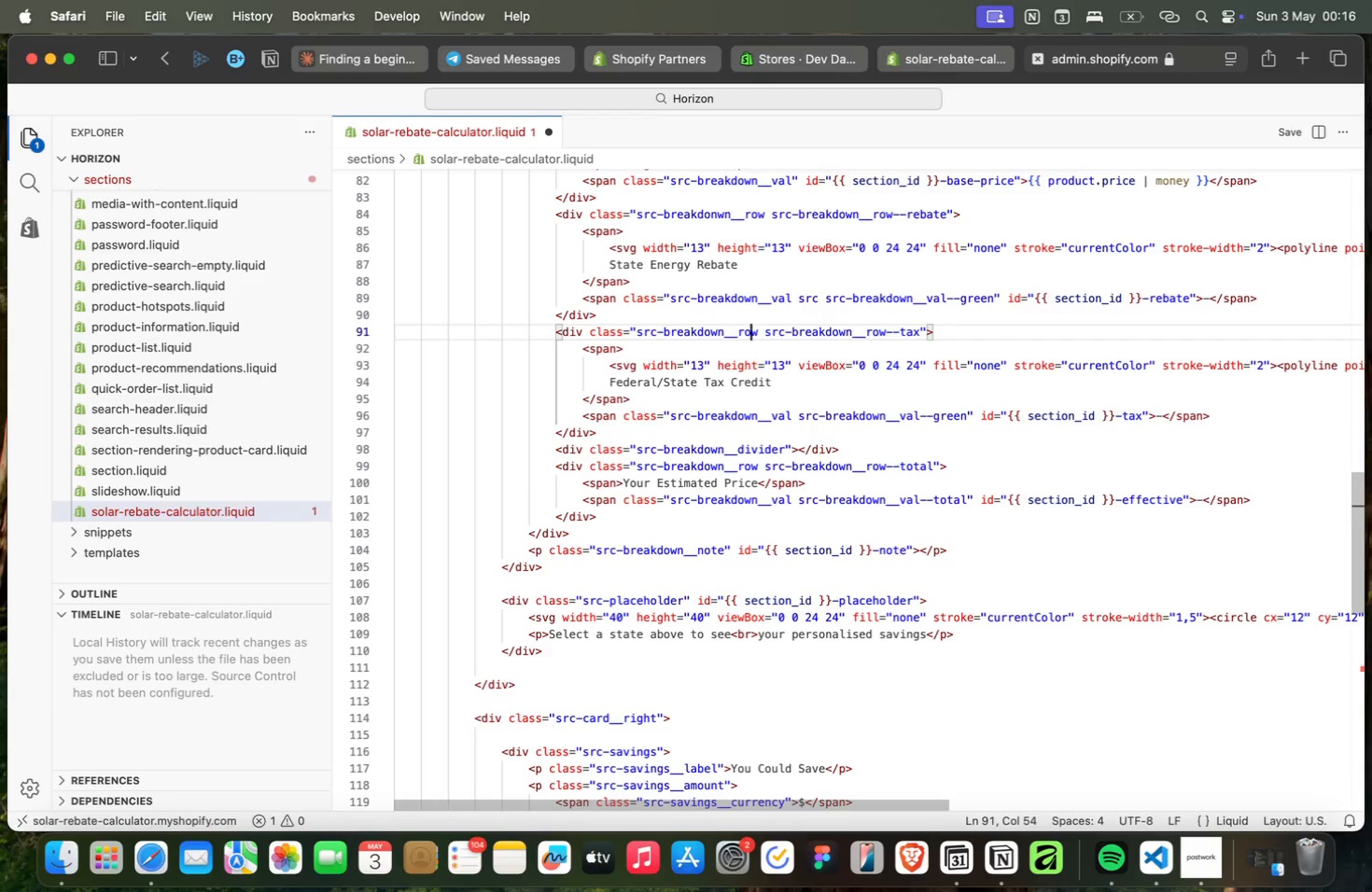 
key(ArrowUp)
 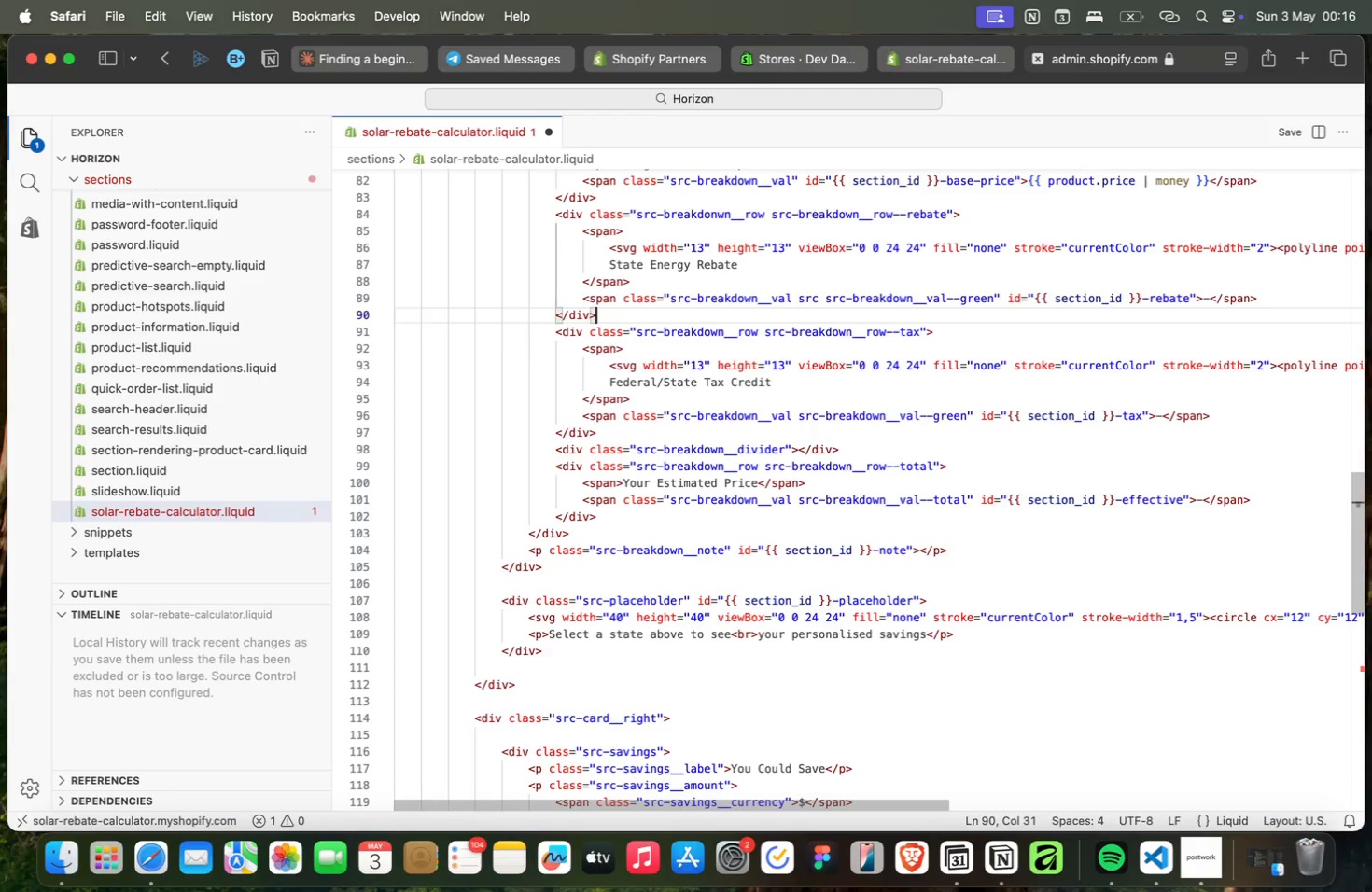 
key(ArrowUp)
 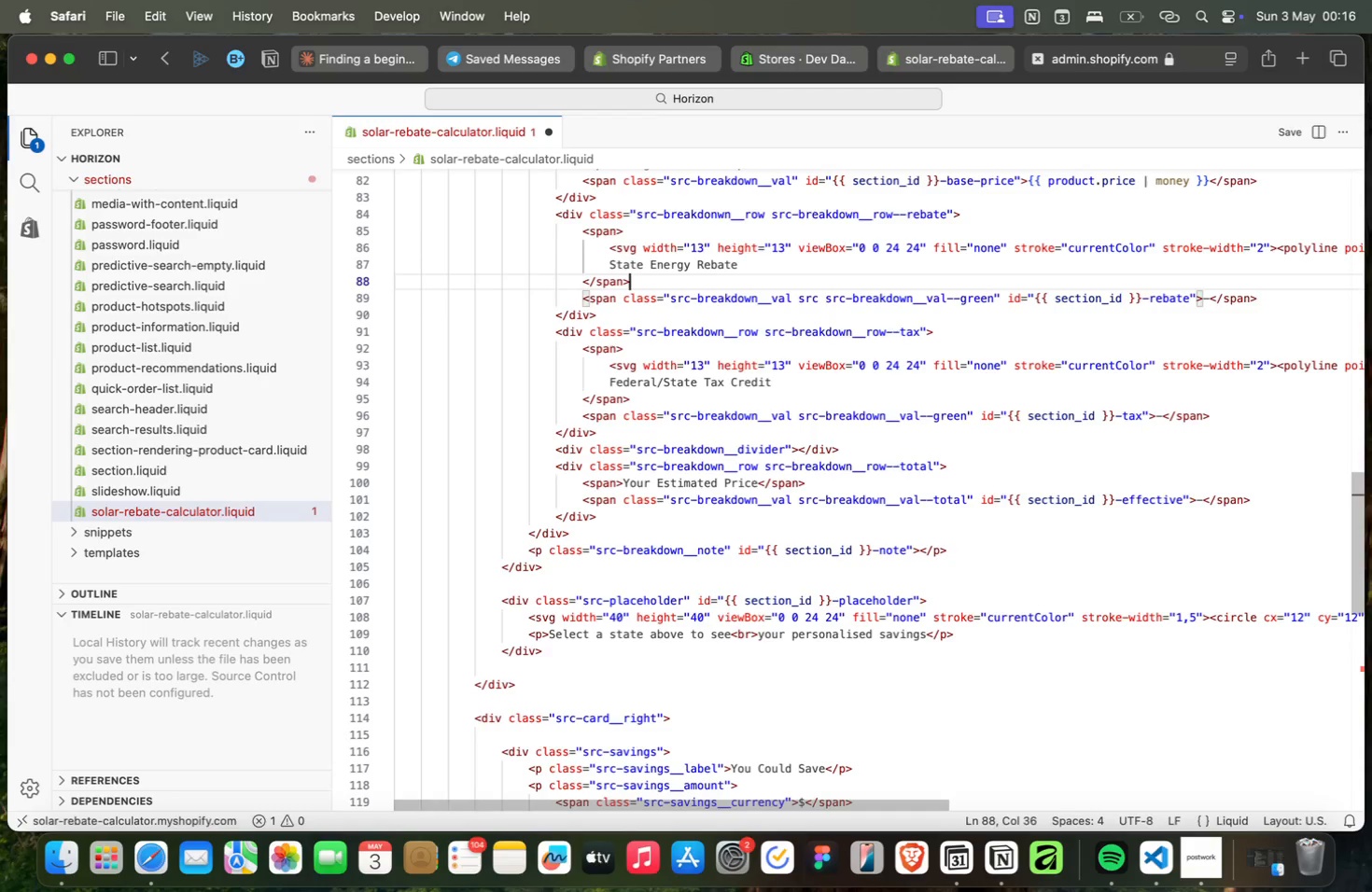 
key(ArrowUp)
 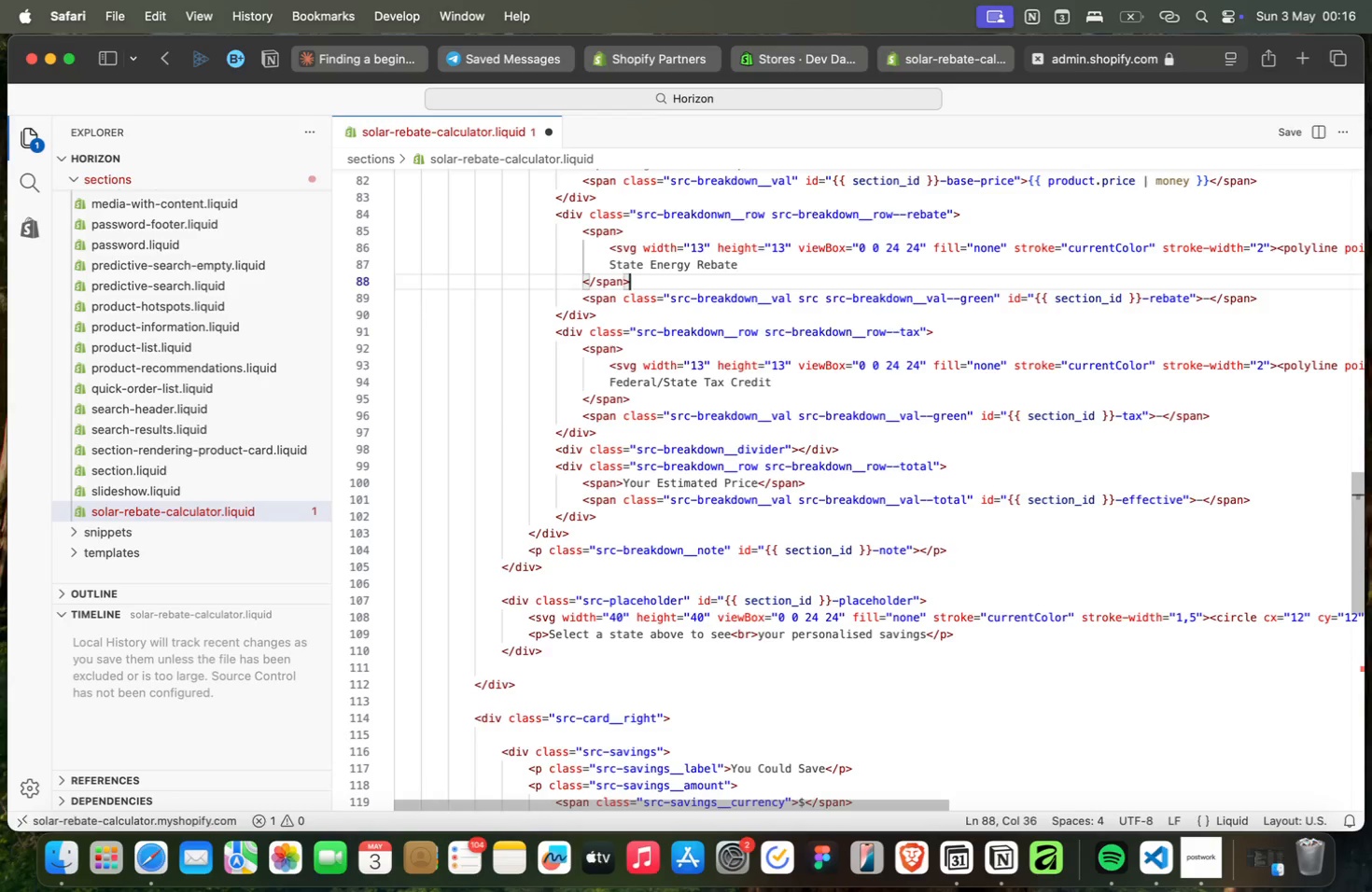 
key(ArrowUp)
 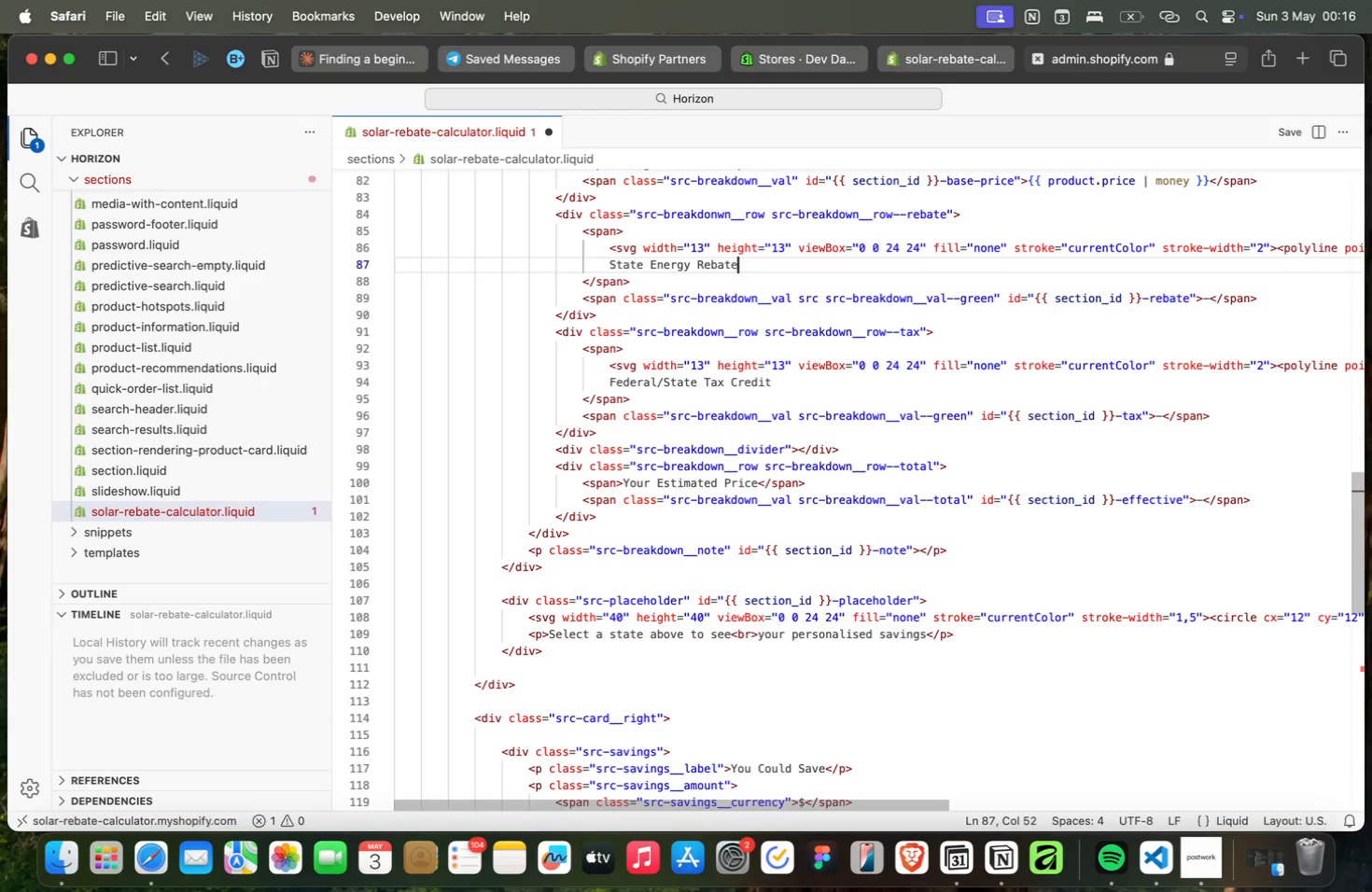 
key(ArrowUp)
 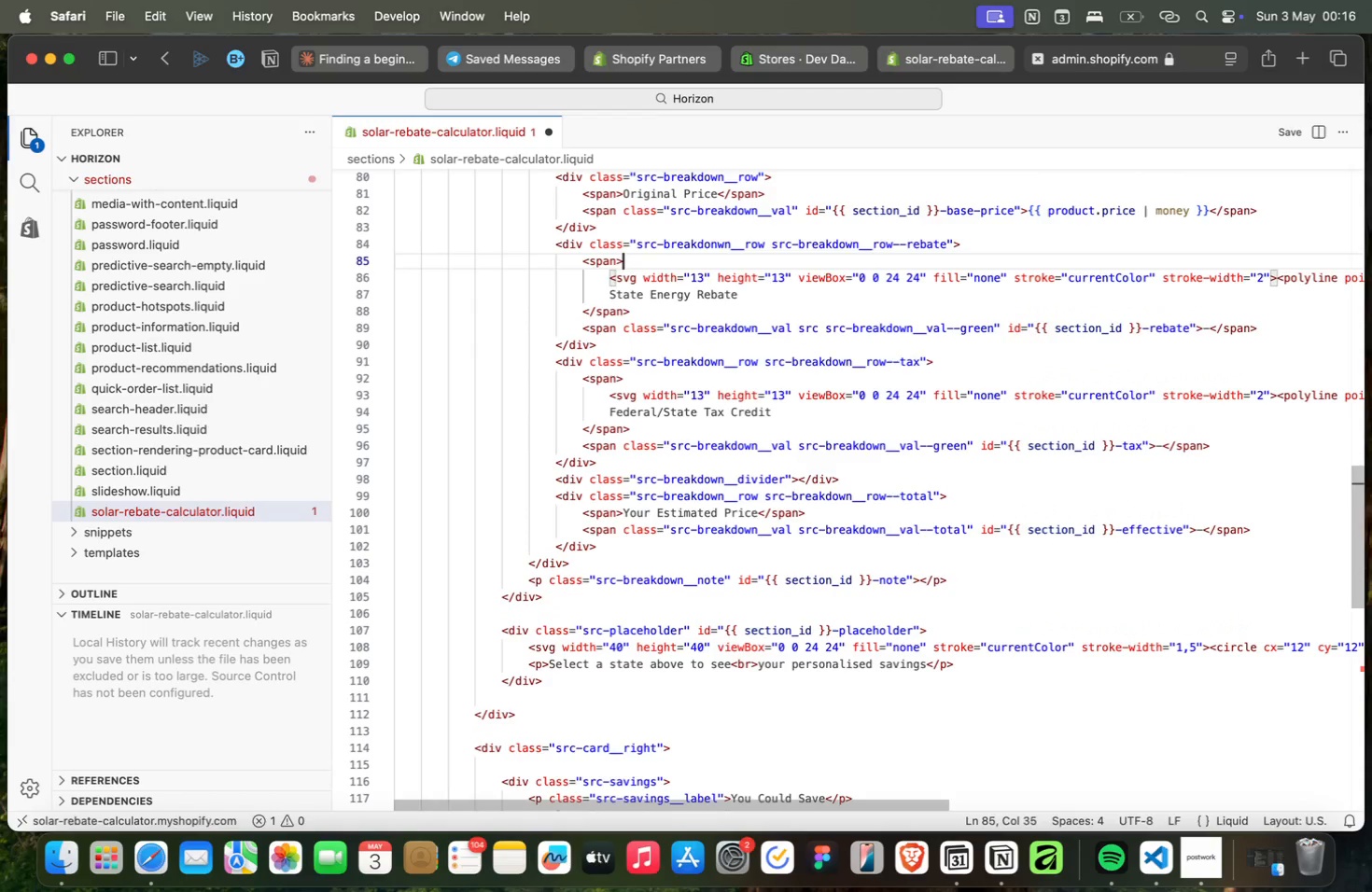 
key(ArrowUp)
 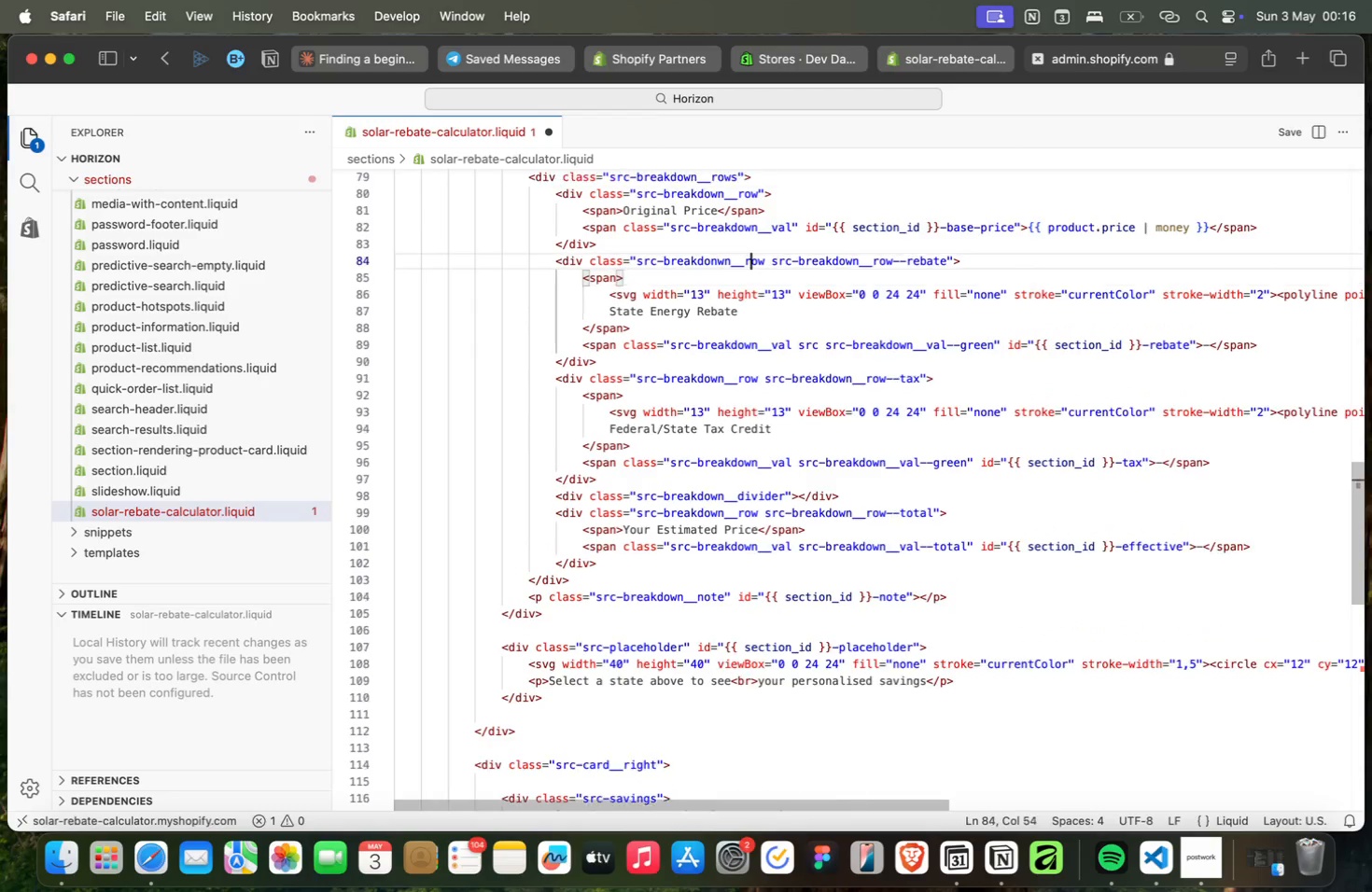 
key(ArrowUp)
 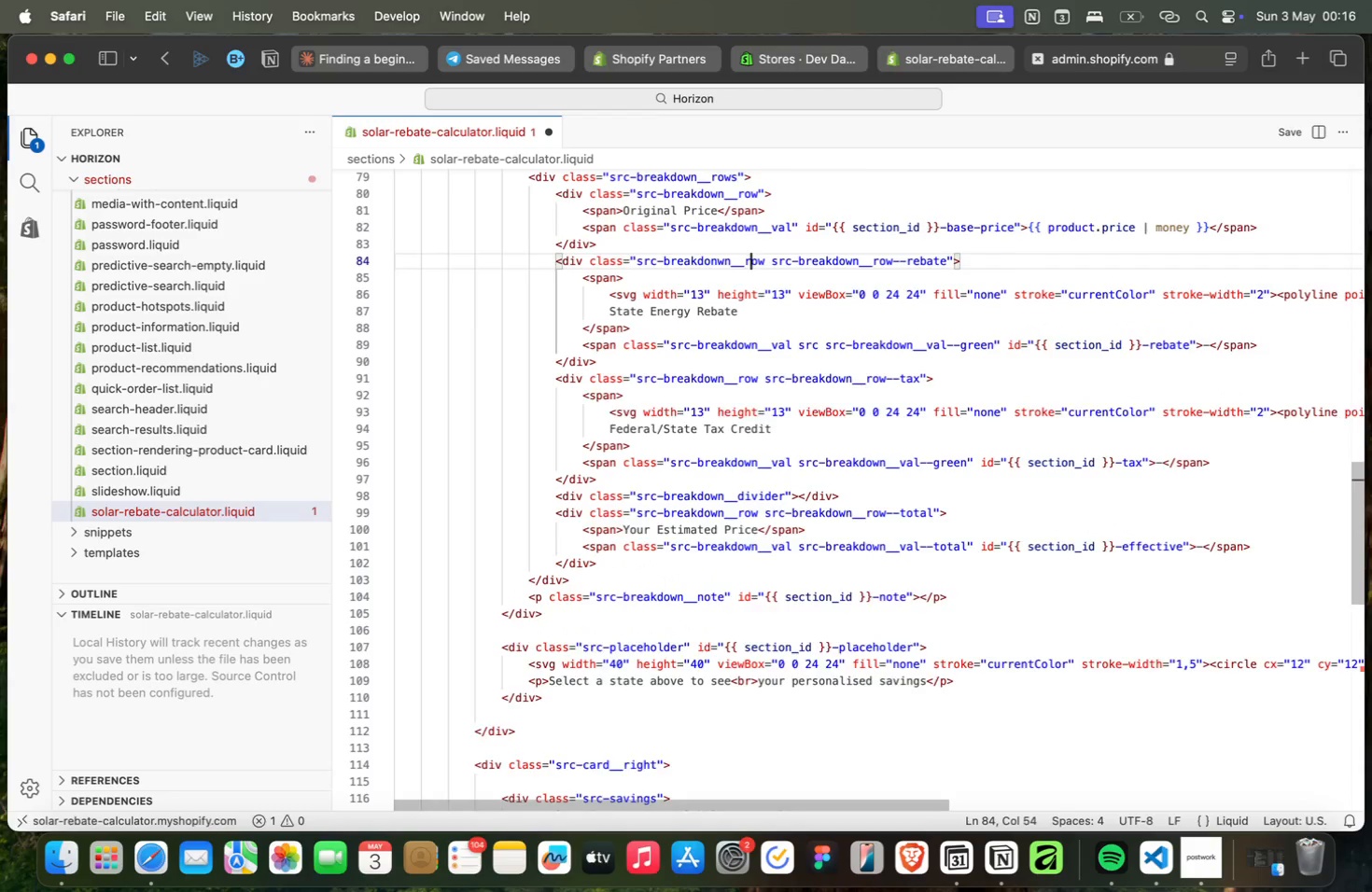 
key(ArrowUp)
 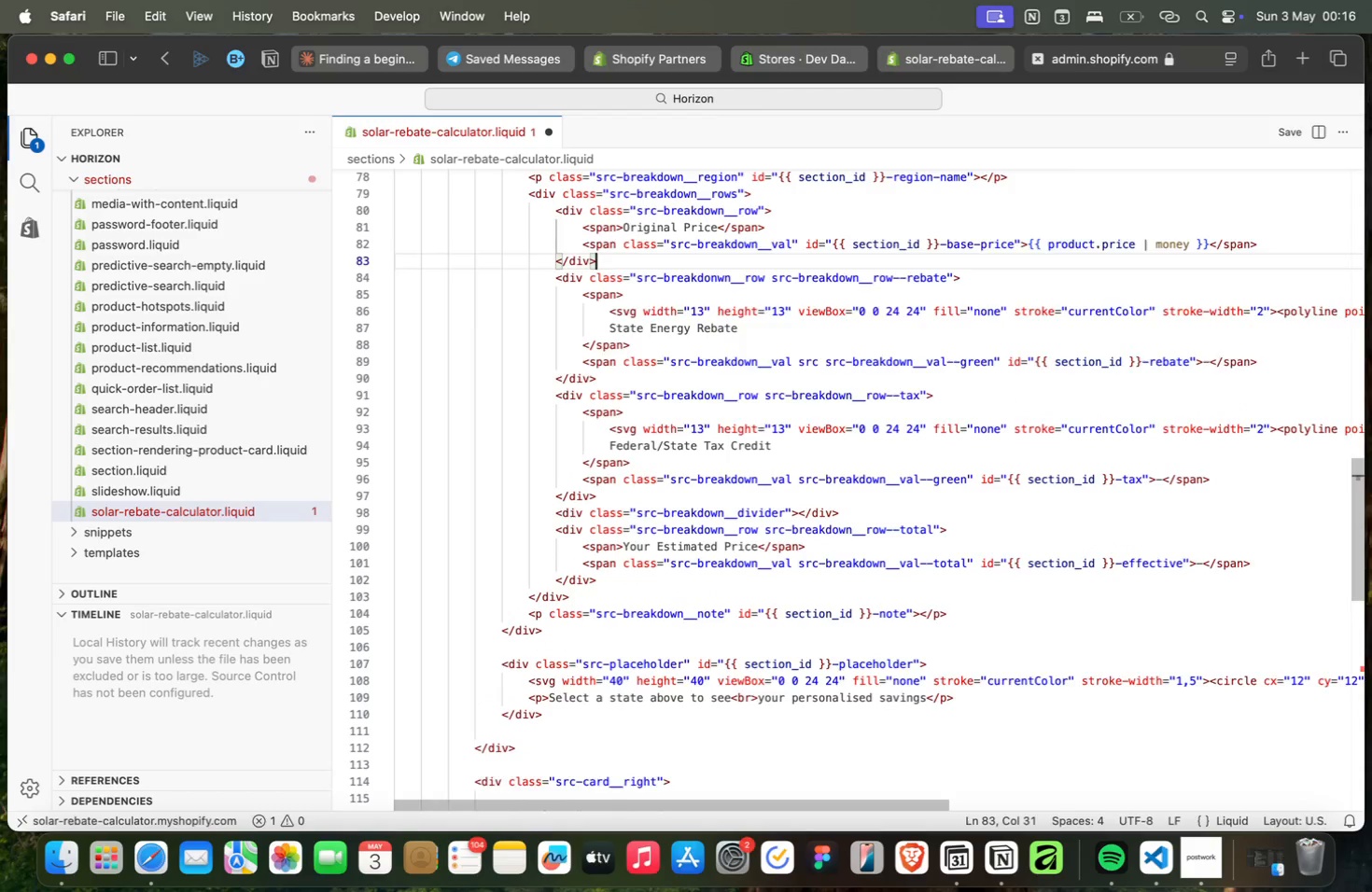 
key(ArrowUp)
 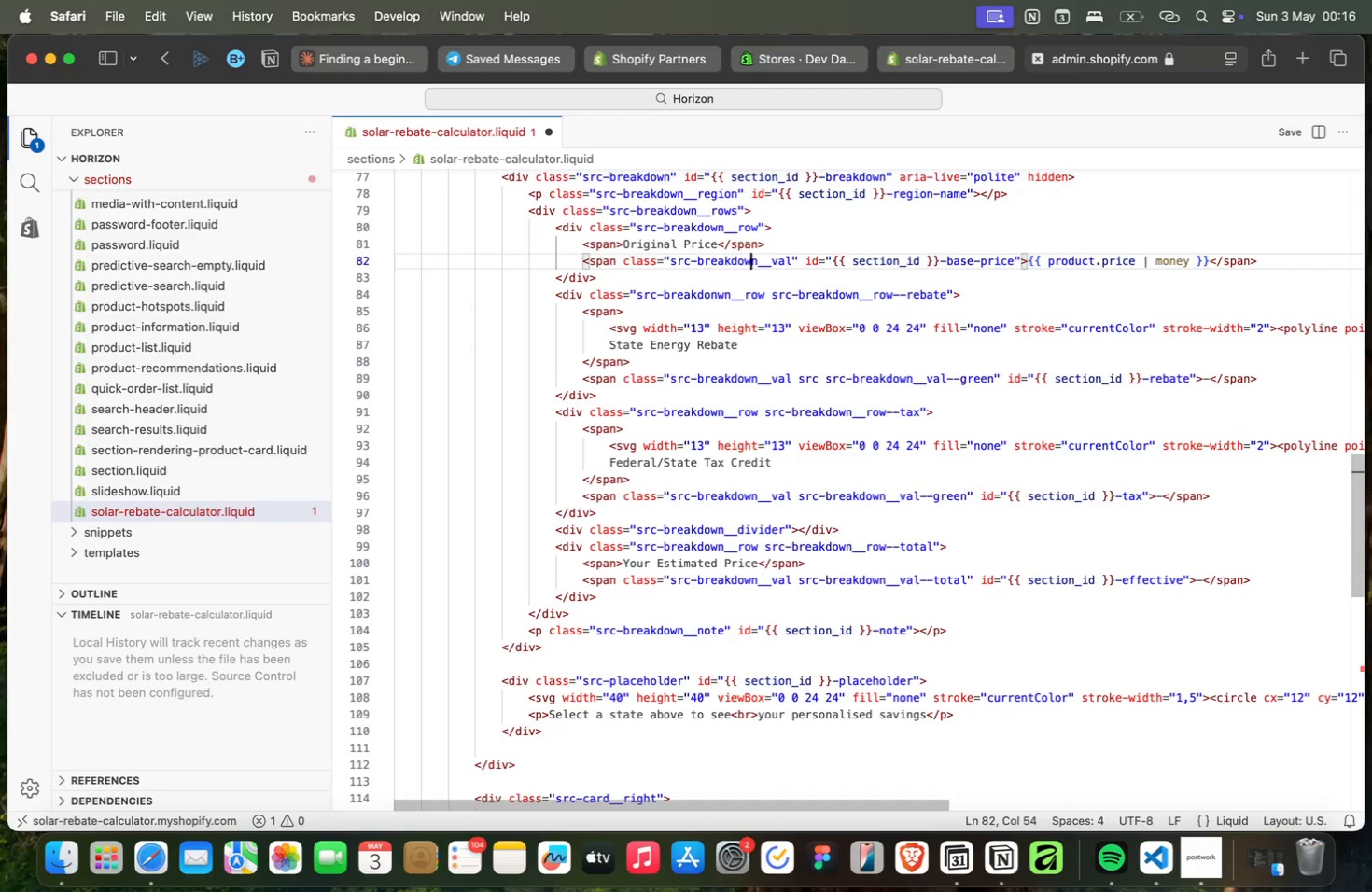 
key(ArrowUp)
 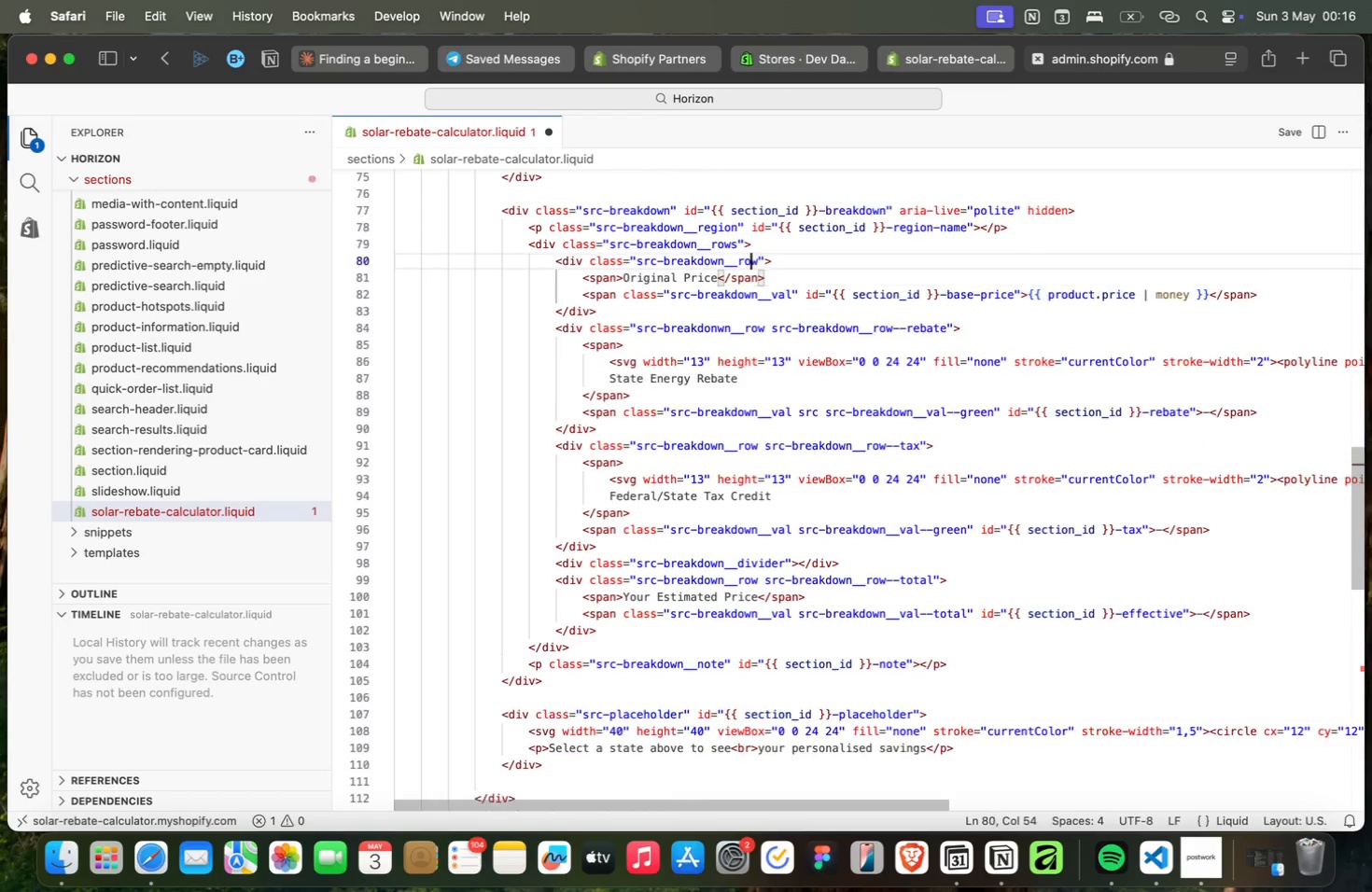 
key(ArrowUp)
 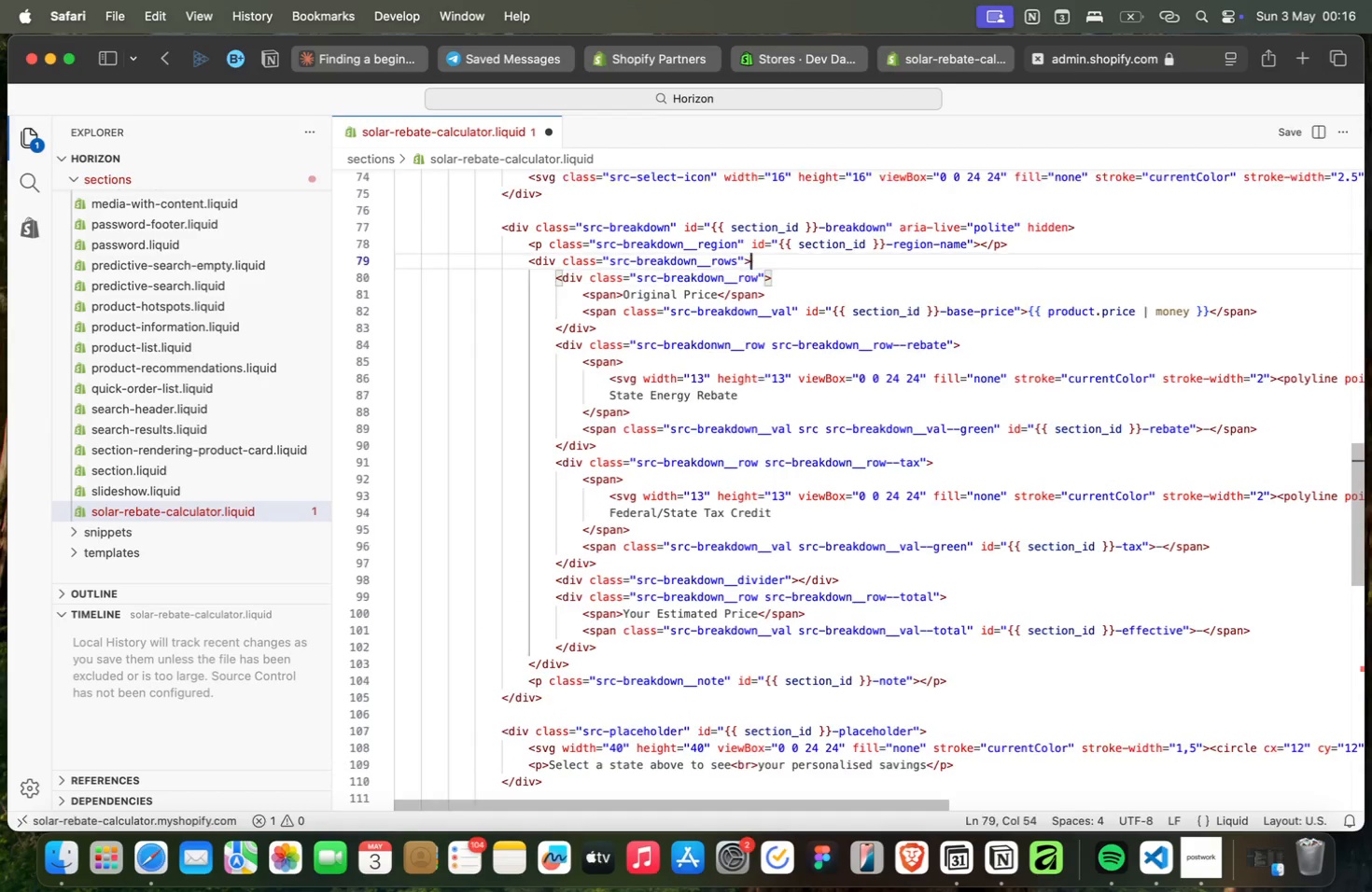 
key(ArrowUp)
 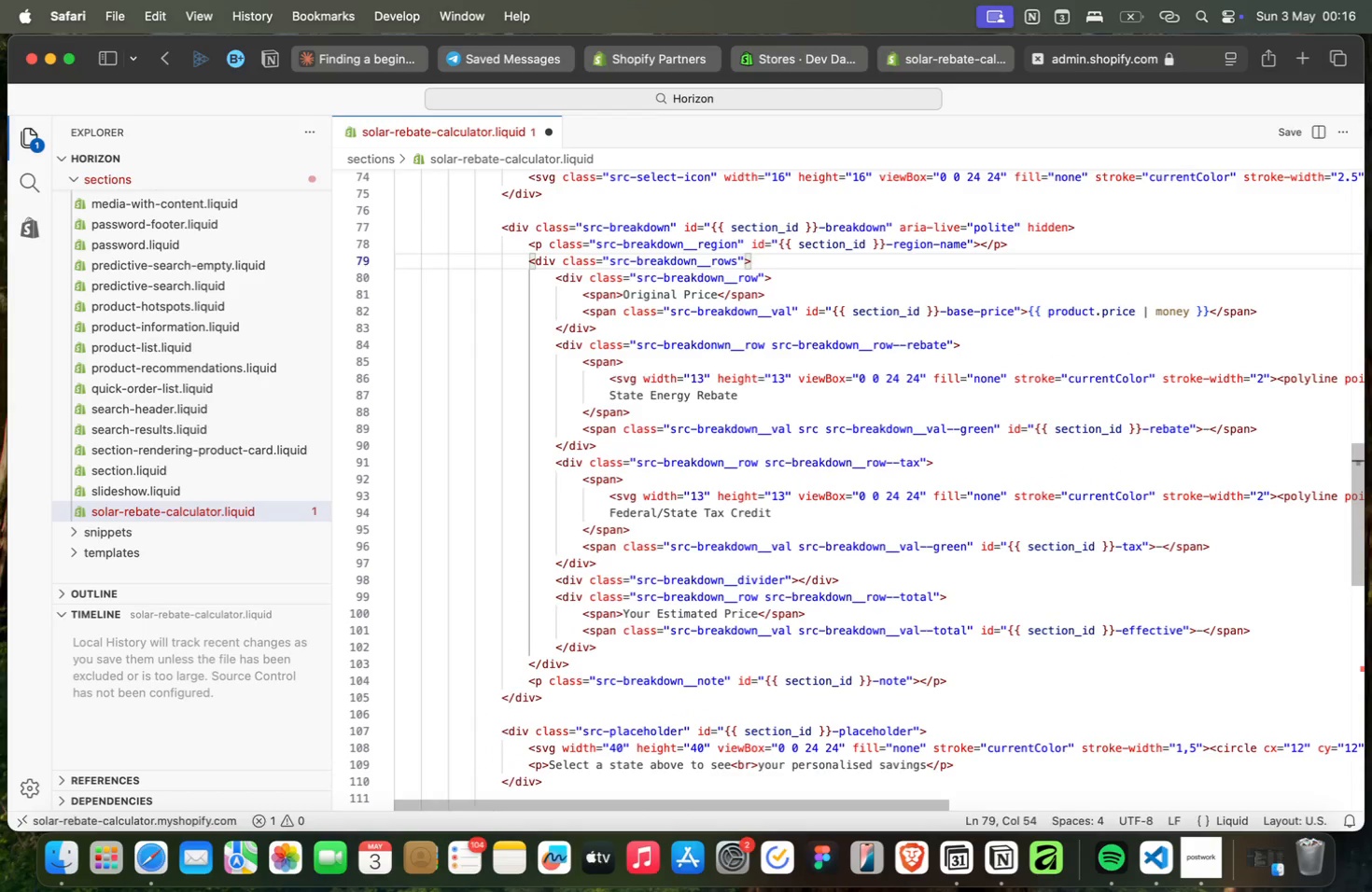 
key(ArrowUp)
 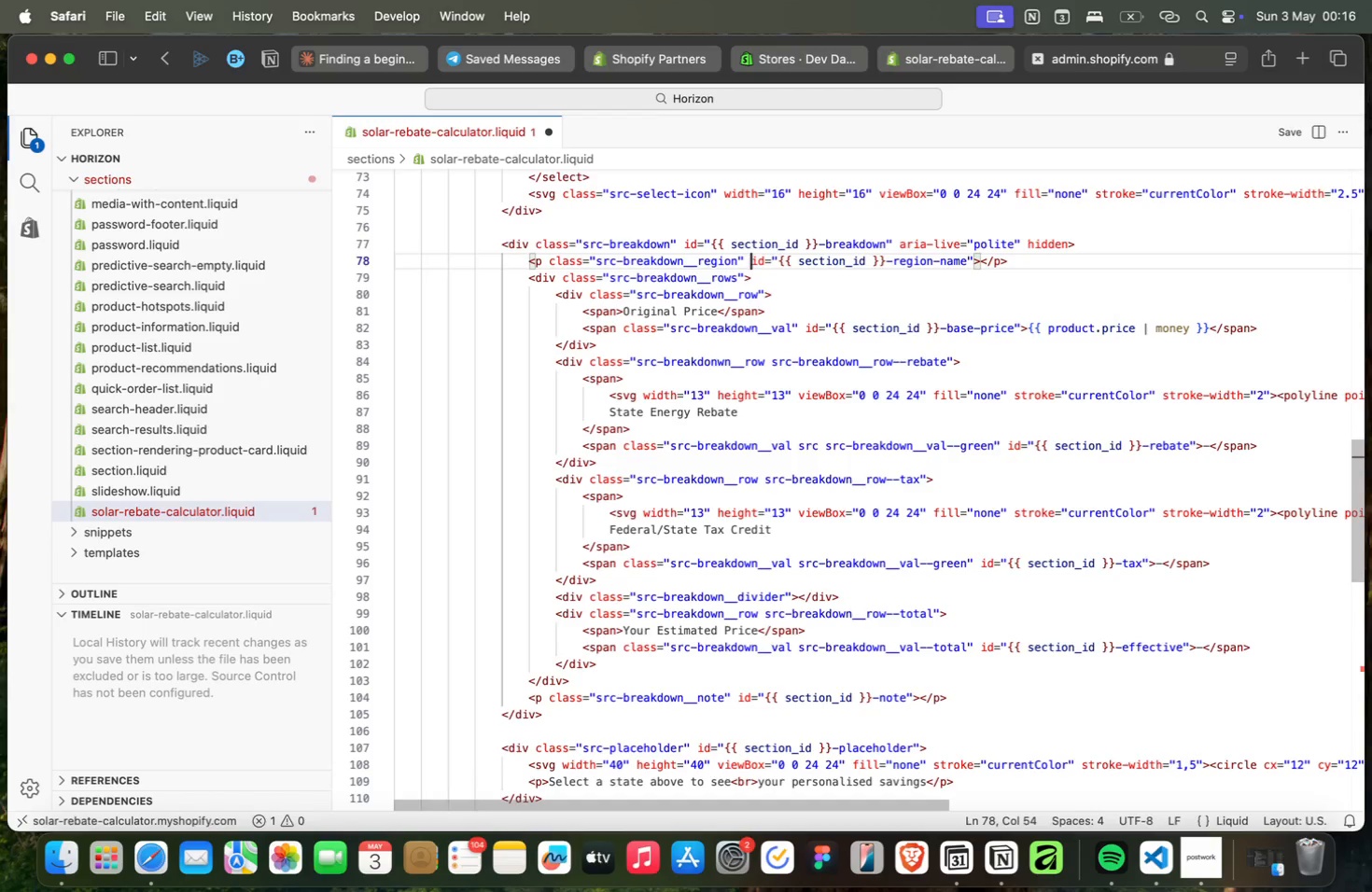 
wait(12.32)
 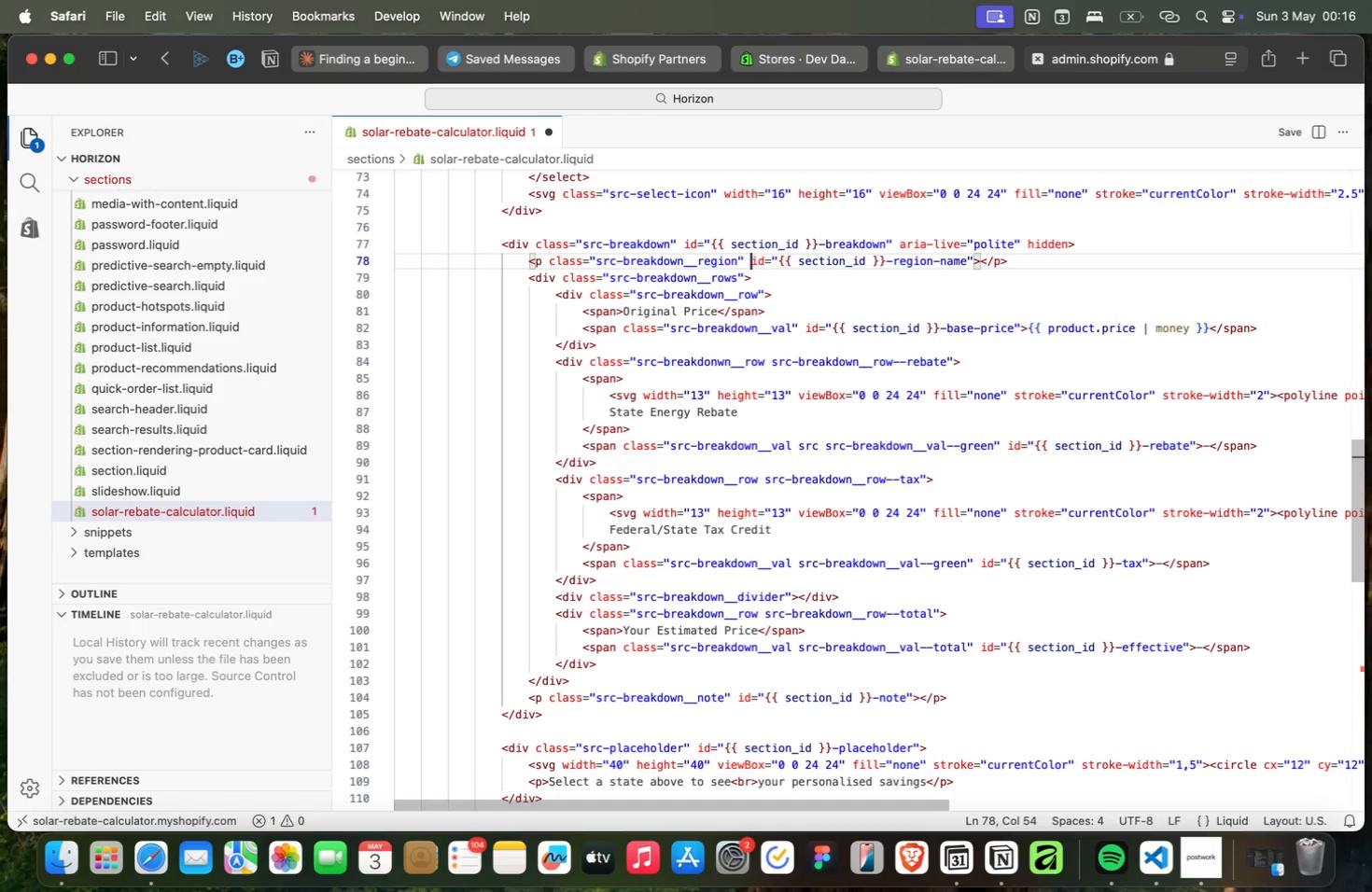 
key(ArrowUp)
 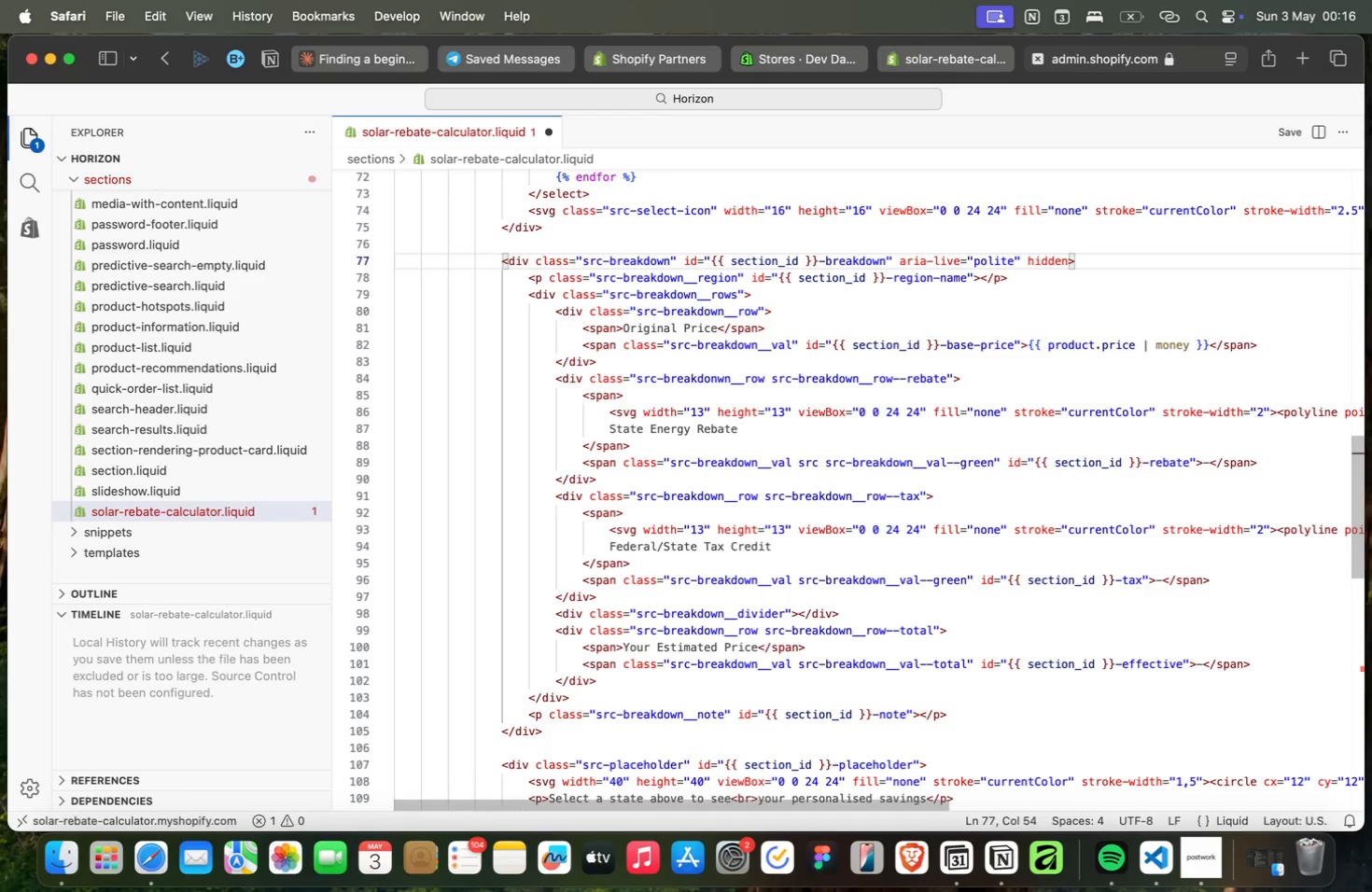 
wait(6.17)
 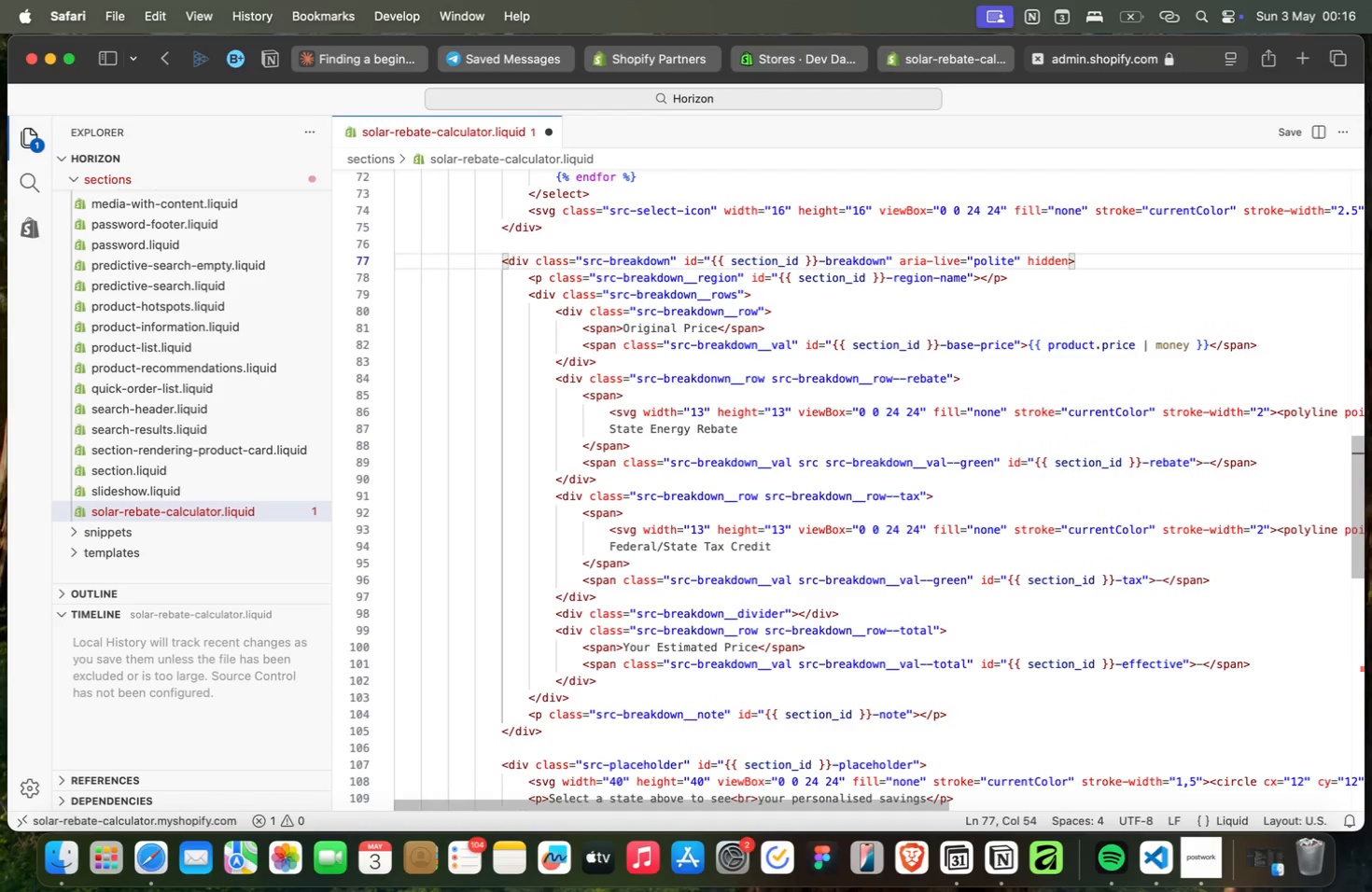 
key(ArrowUp)
 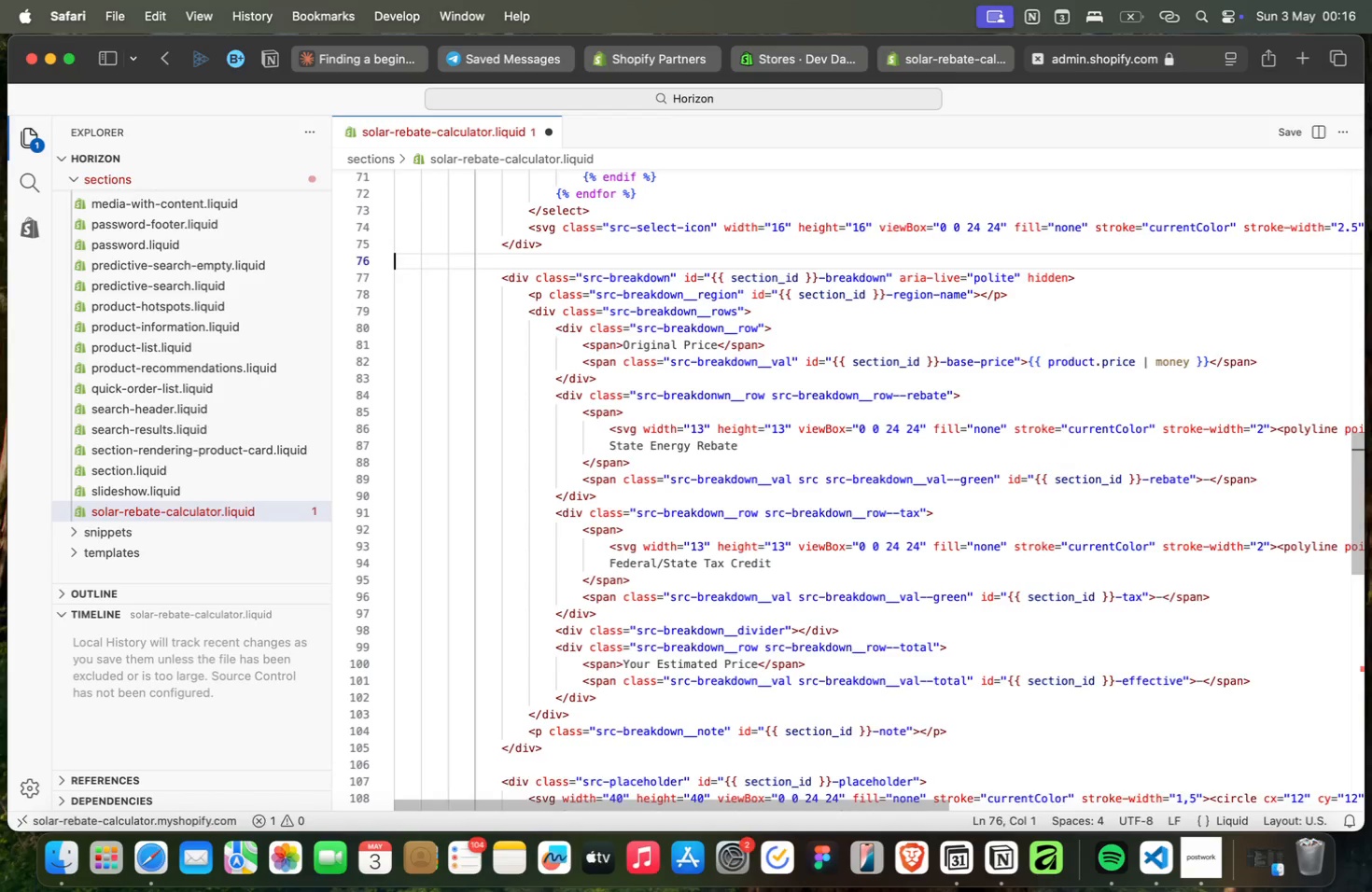 
key(ArrowUp)
 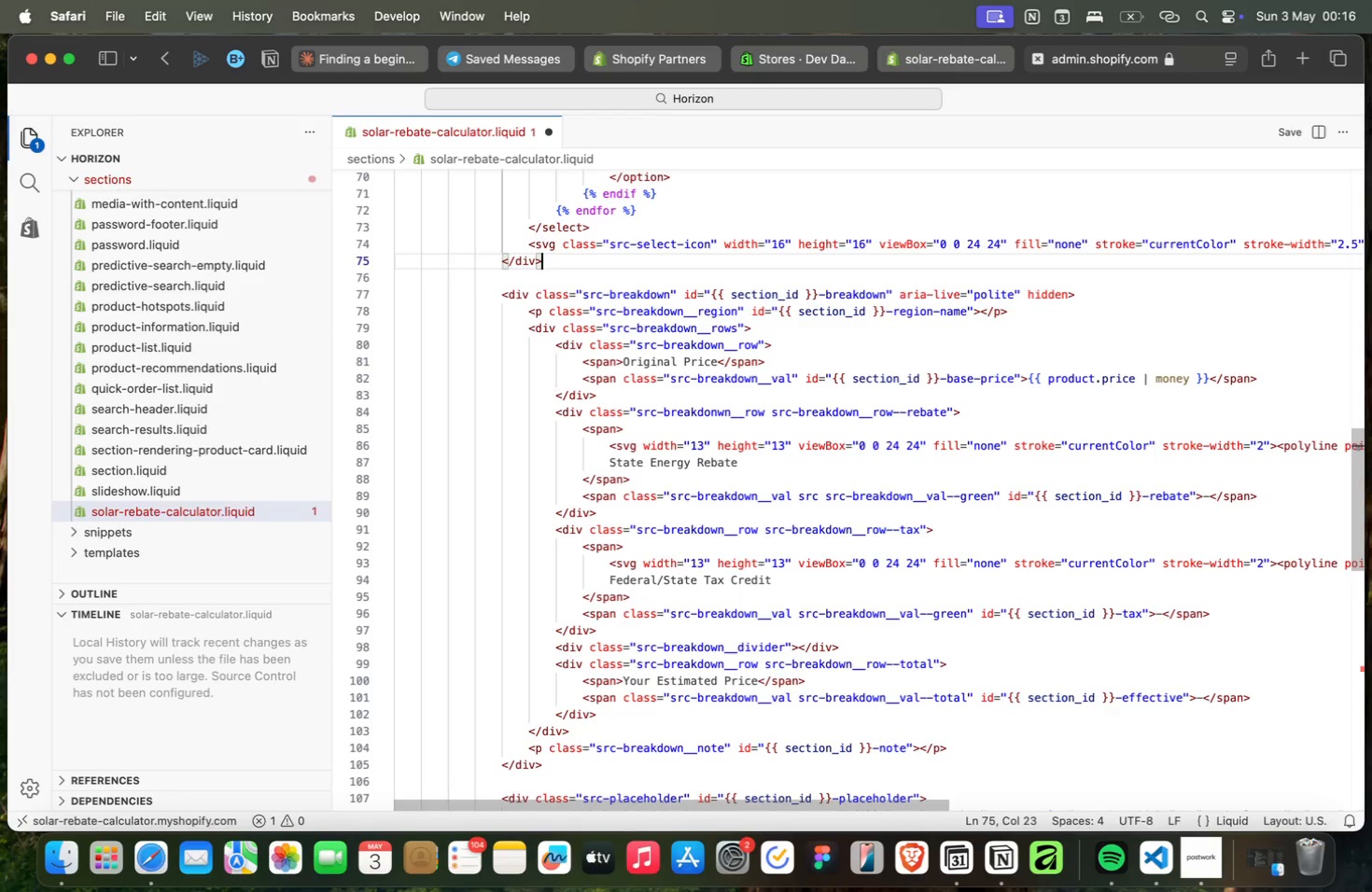 
key(ArrowUp)
 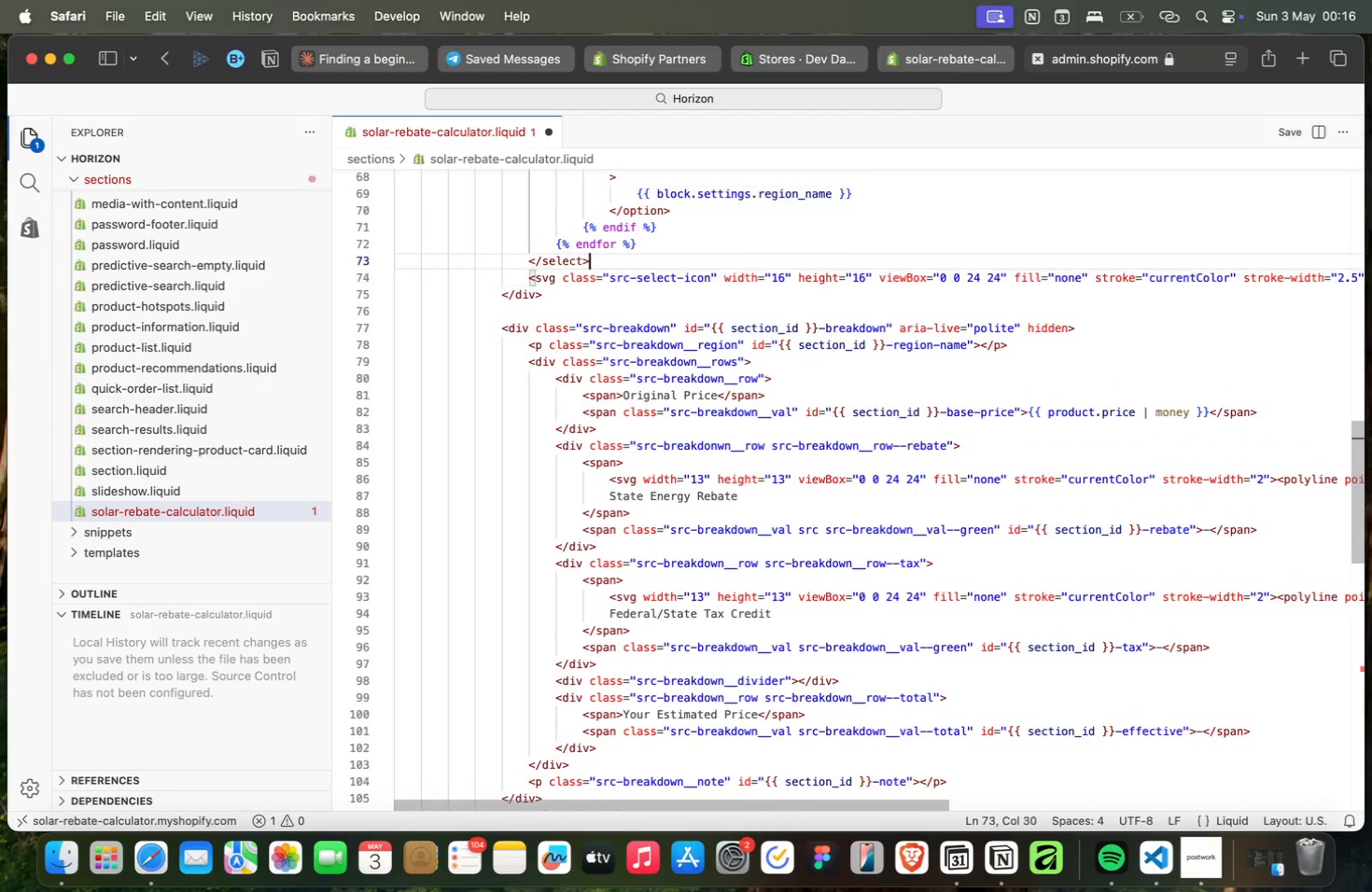 
key(ArrowUp)
 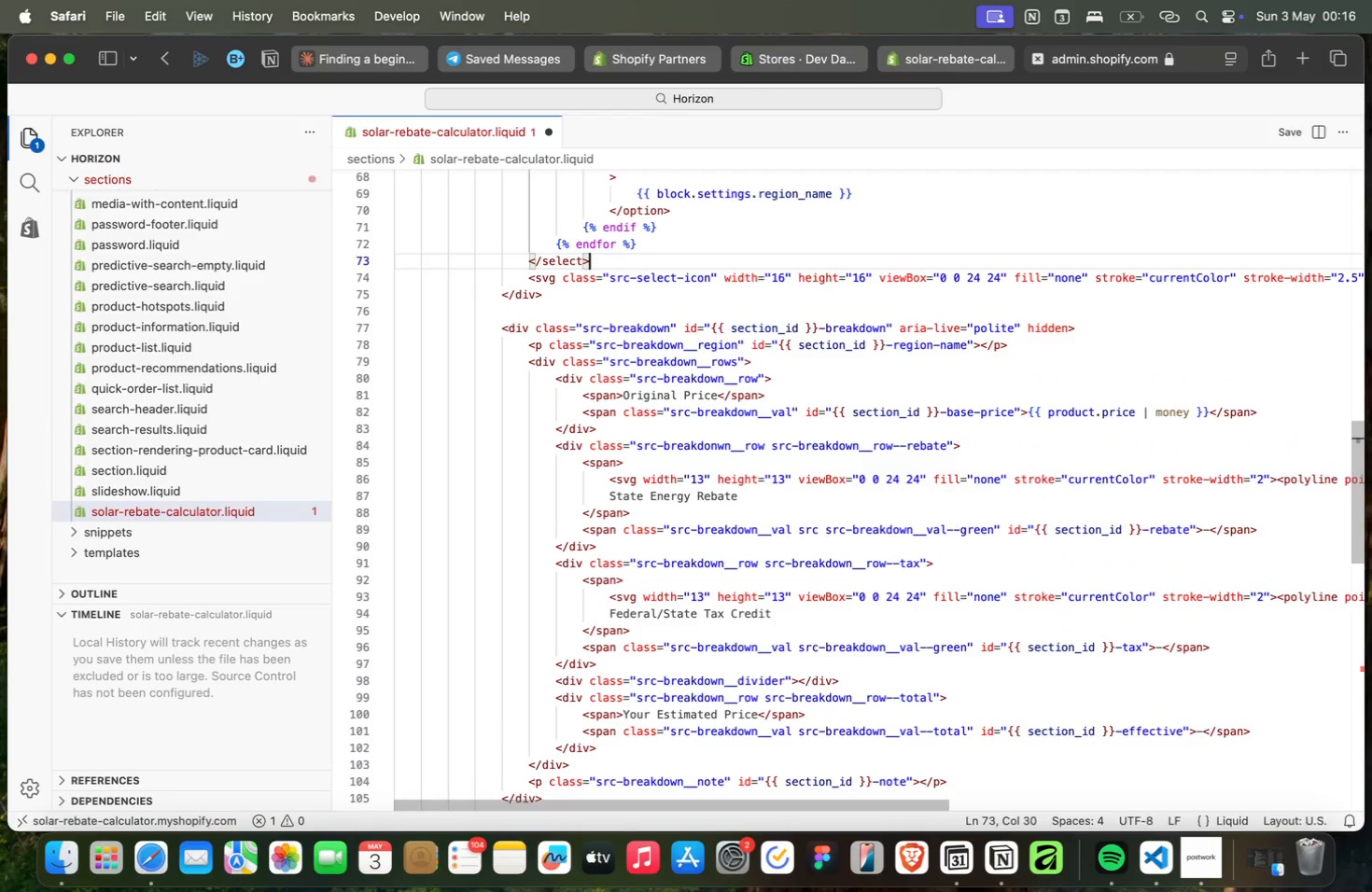 
key(ArrowUp)
 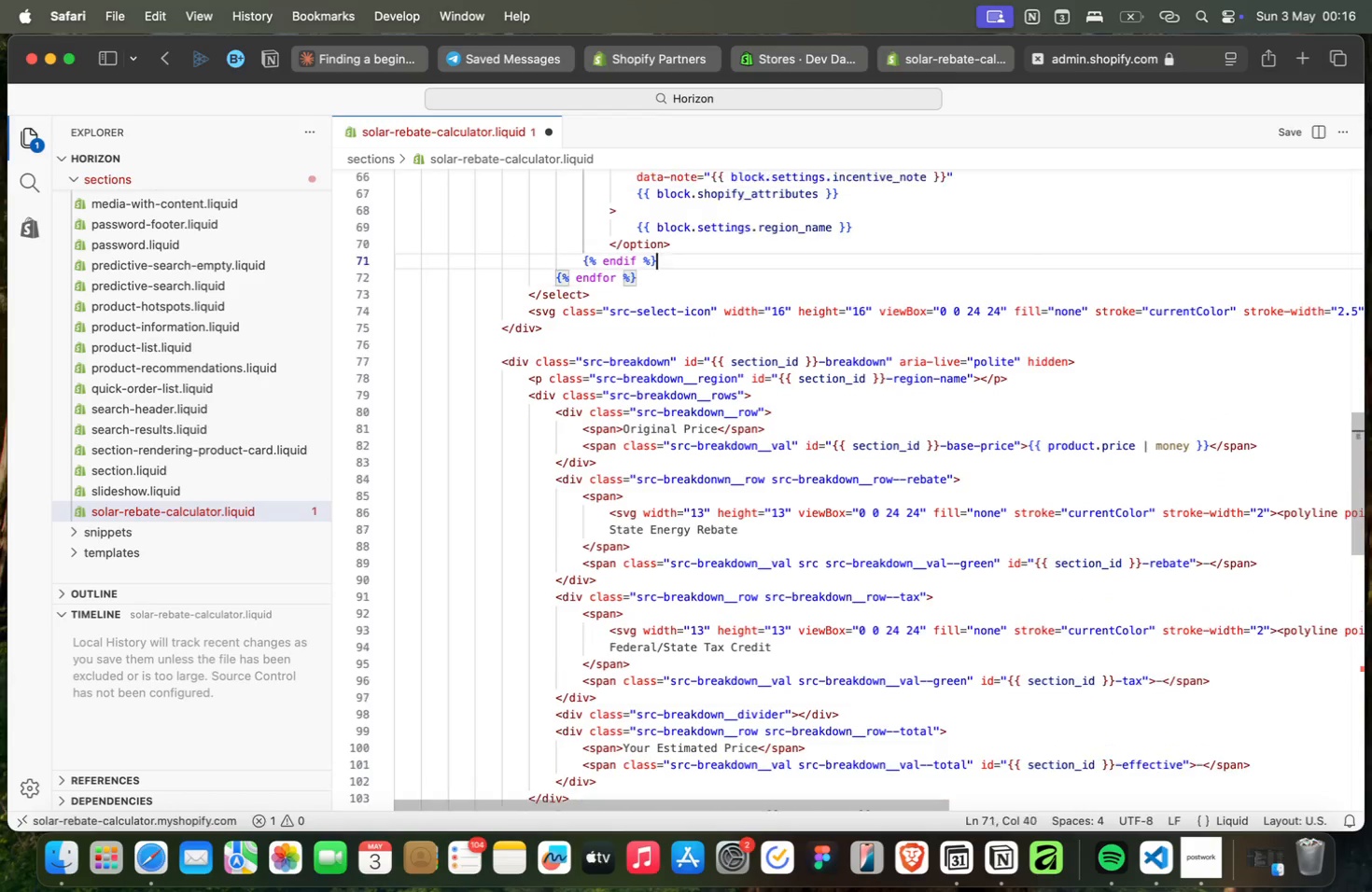 
key(ArrowUp)
 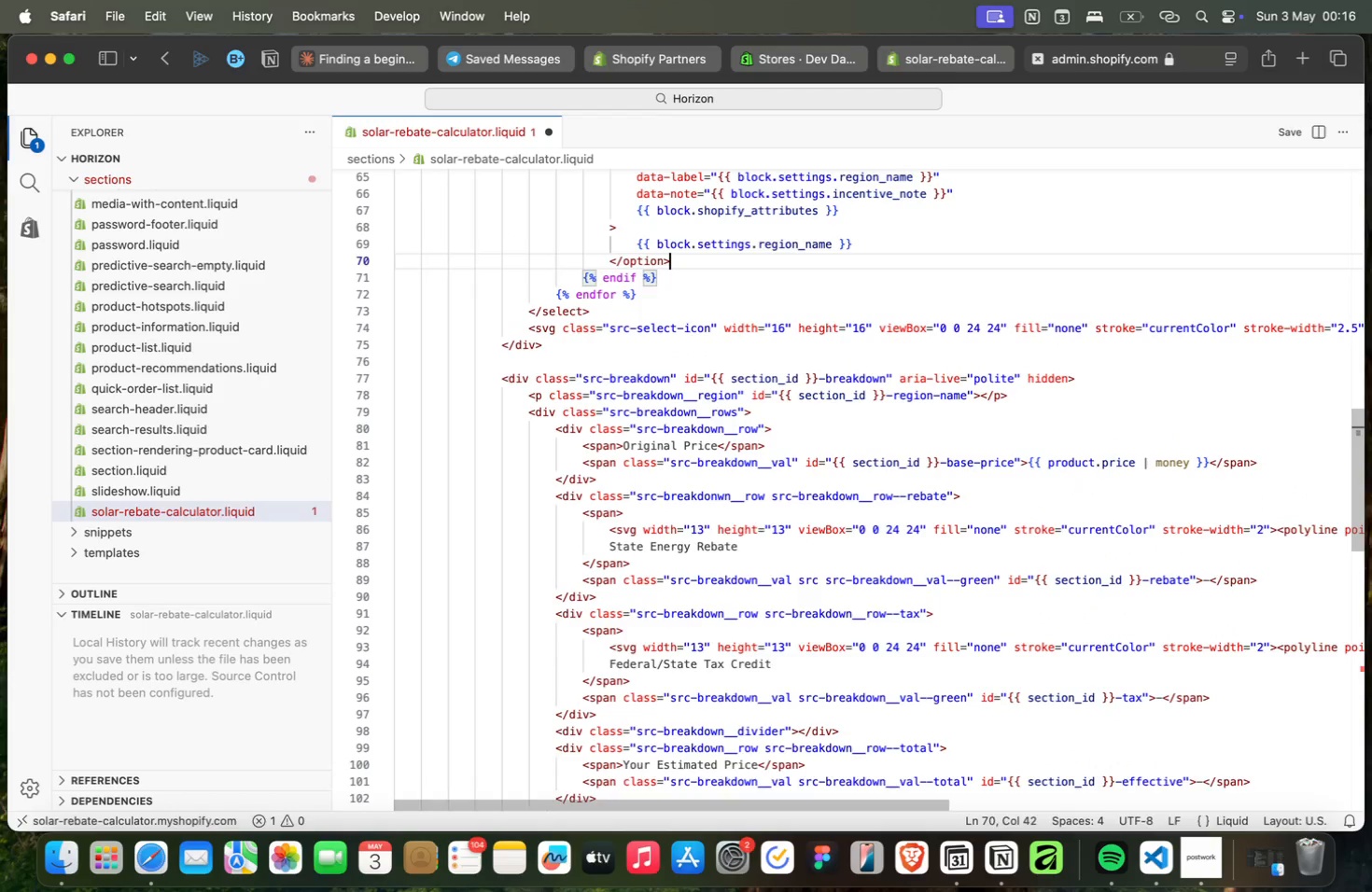 
key(ArrowUp)
 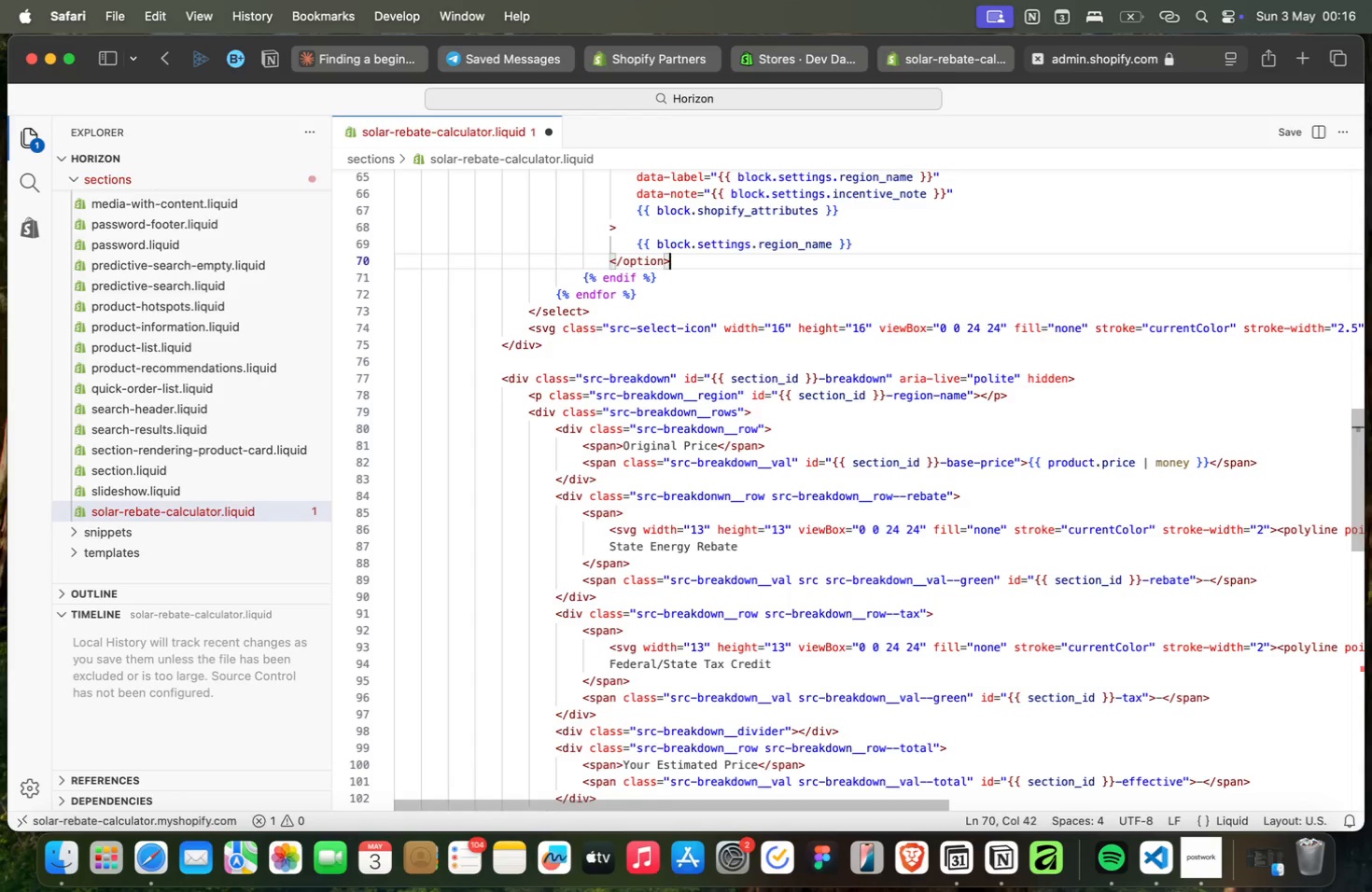 
key(ArrowUp)
 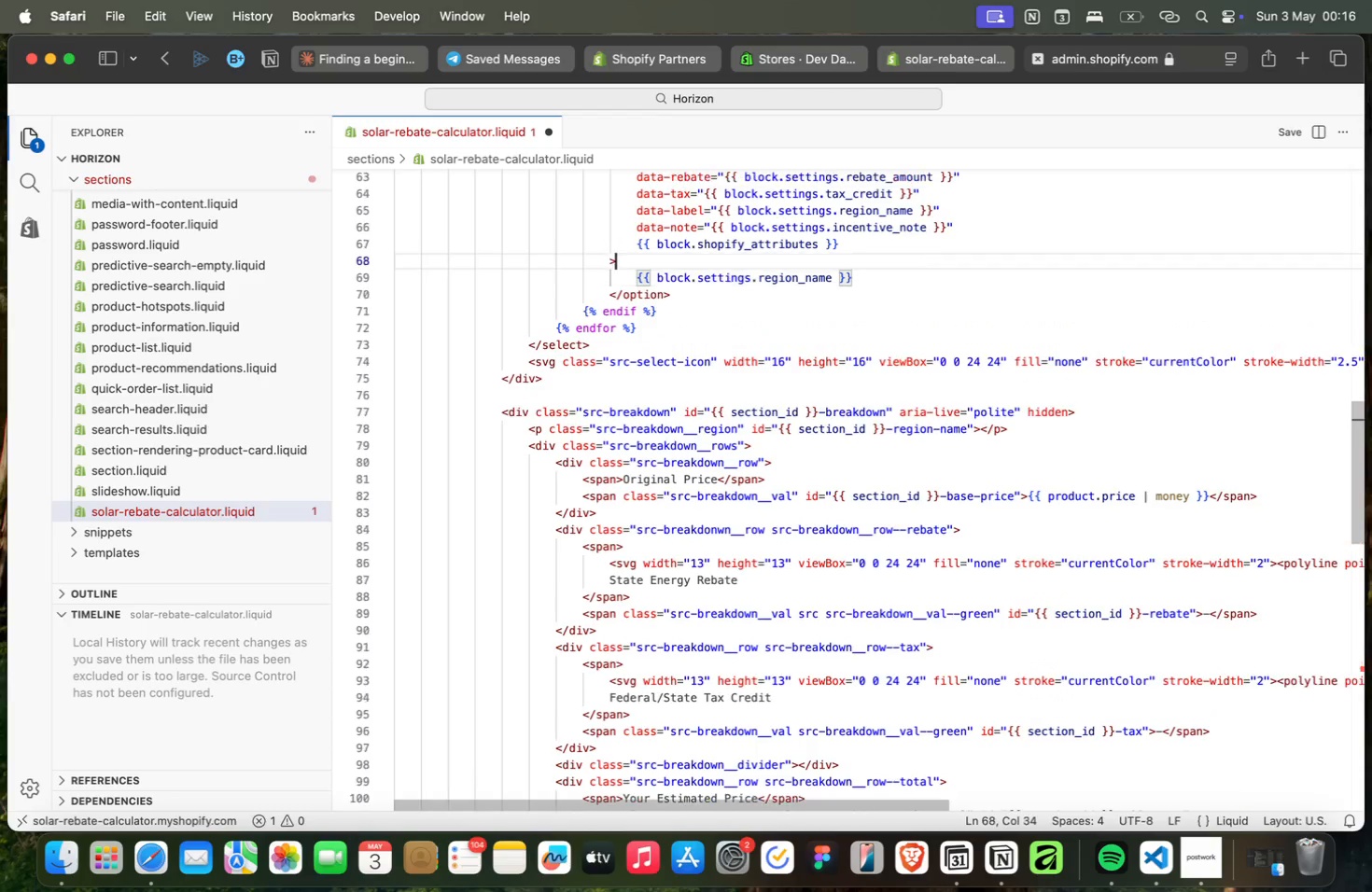 
key(ArrowUp)
 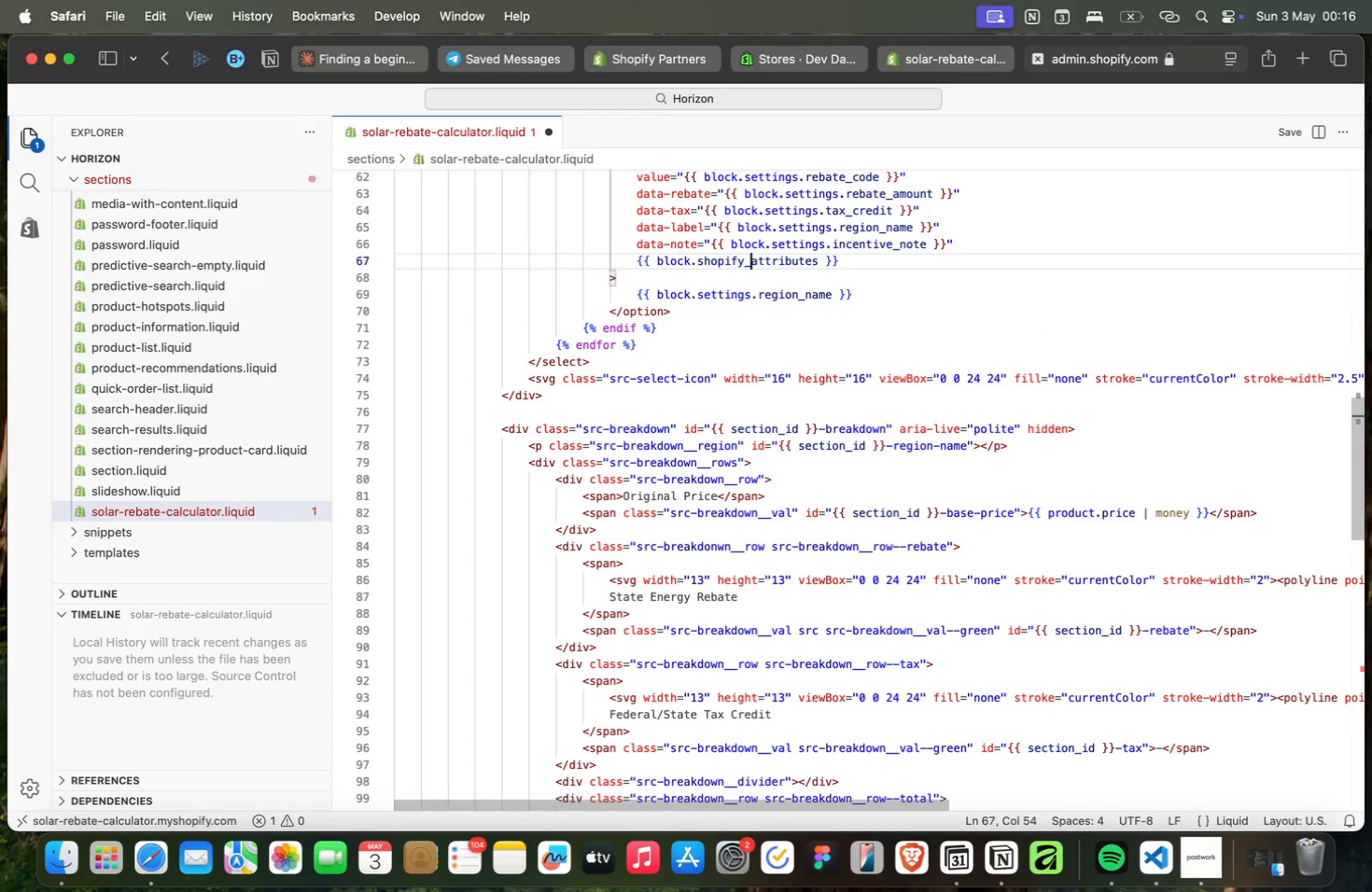 
key(ArrowUp)
 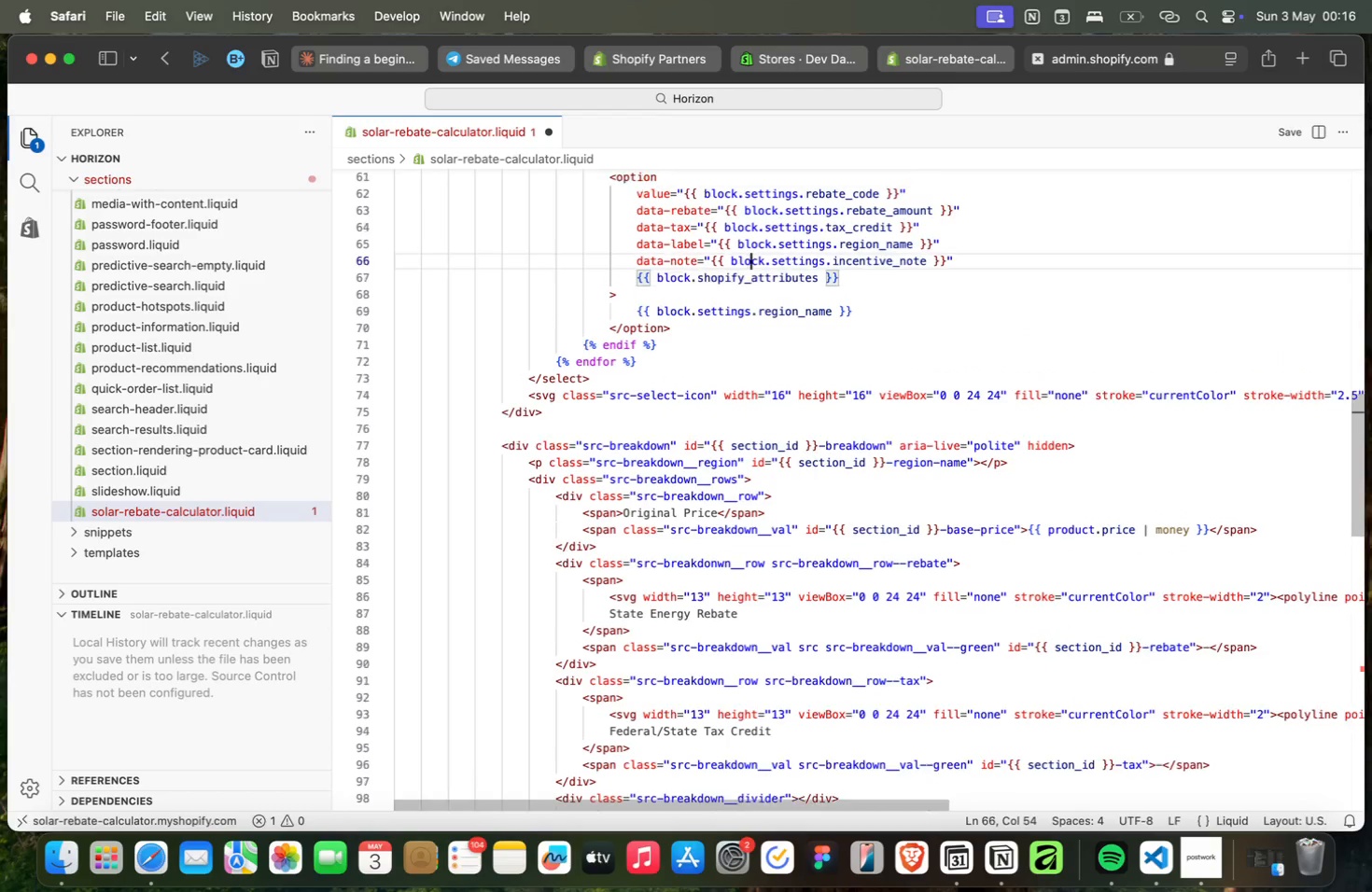 
key(ArrowUp)
 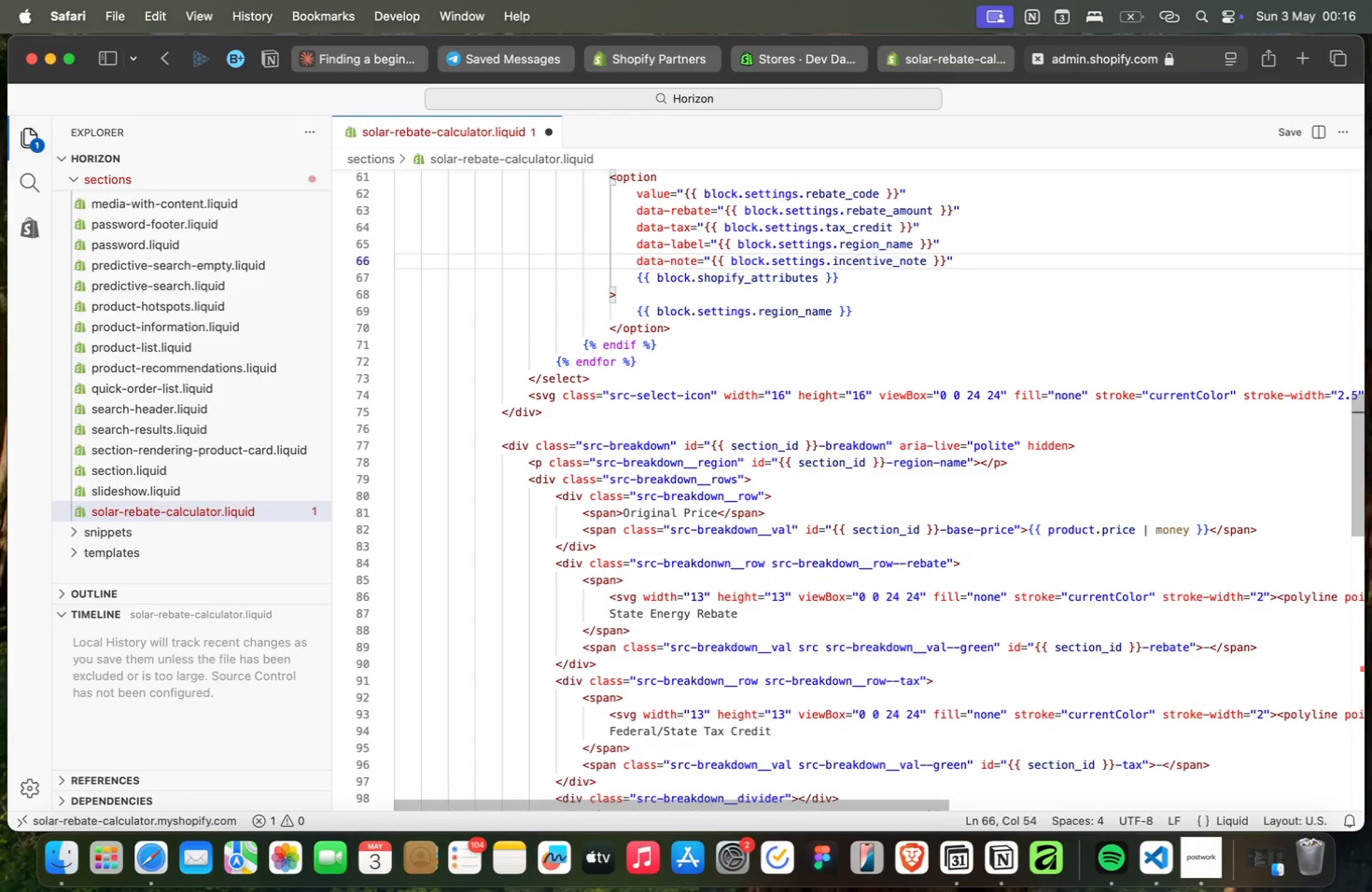 
key(ArrowUp)
 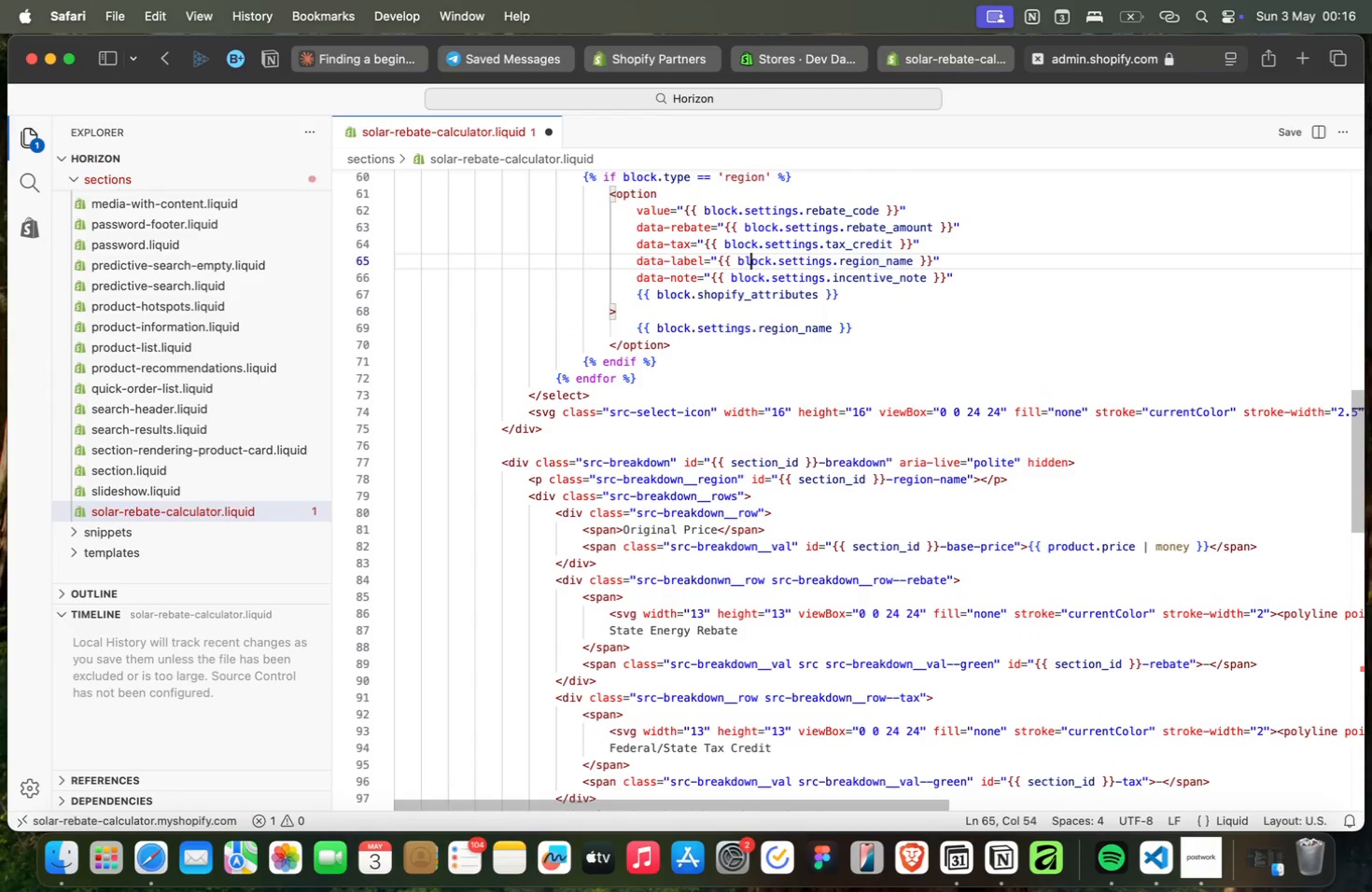 
key(ArrowUp)
 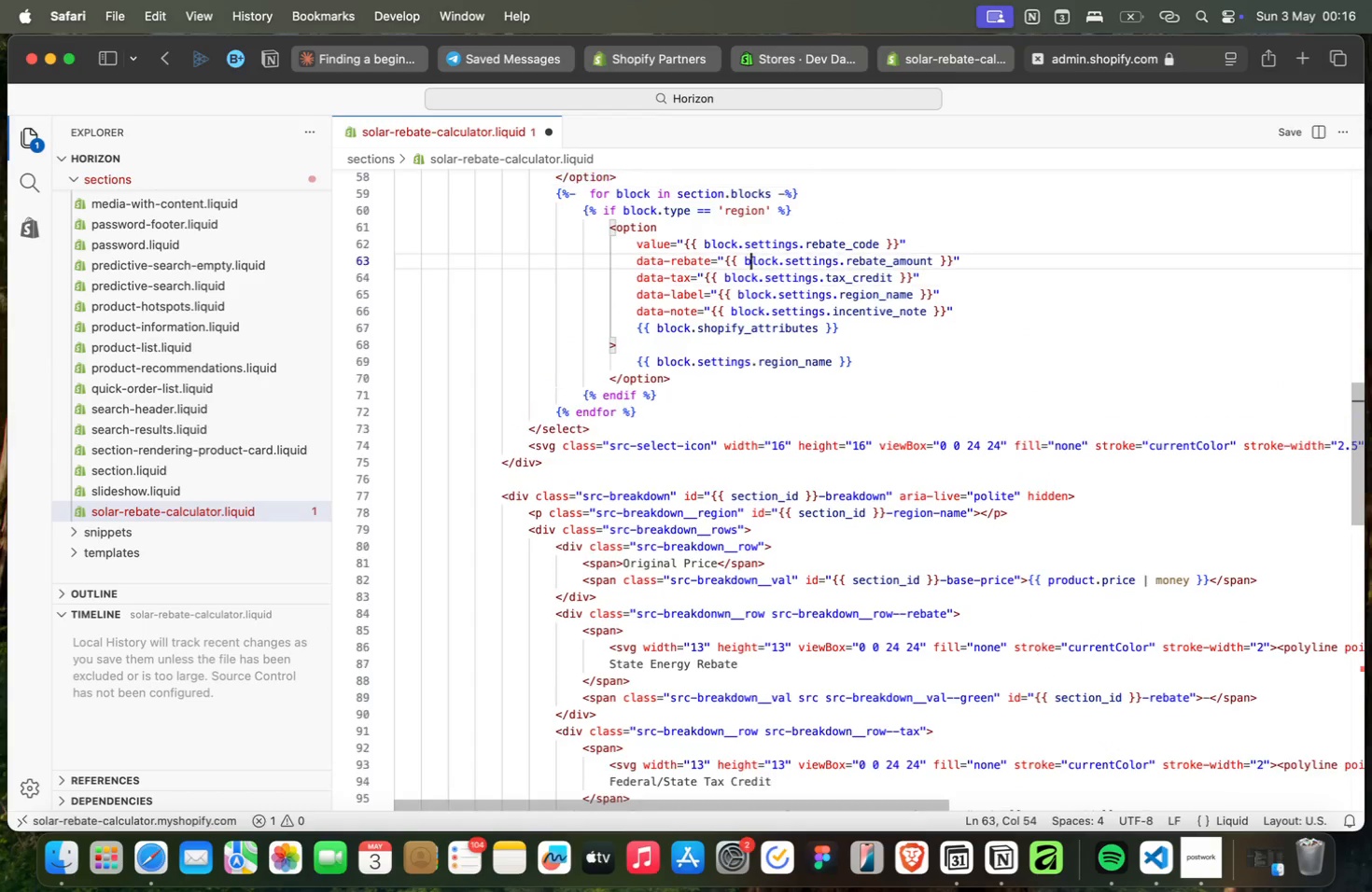 
key(ArrowUp)
 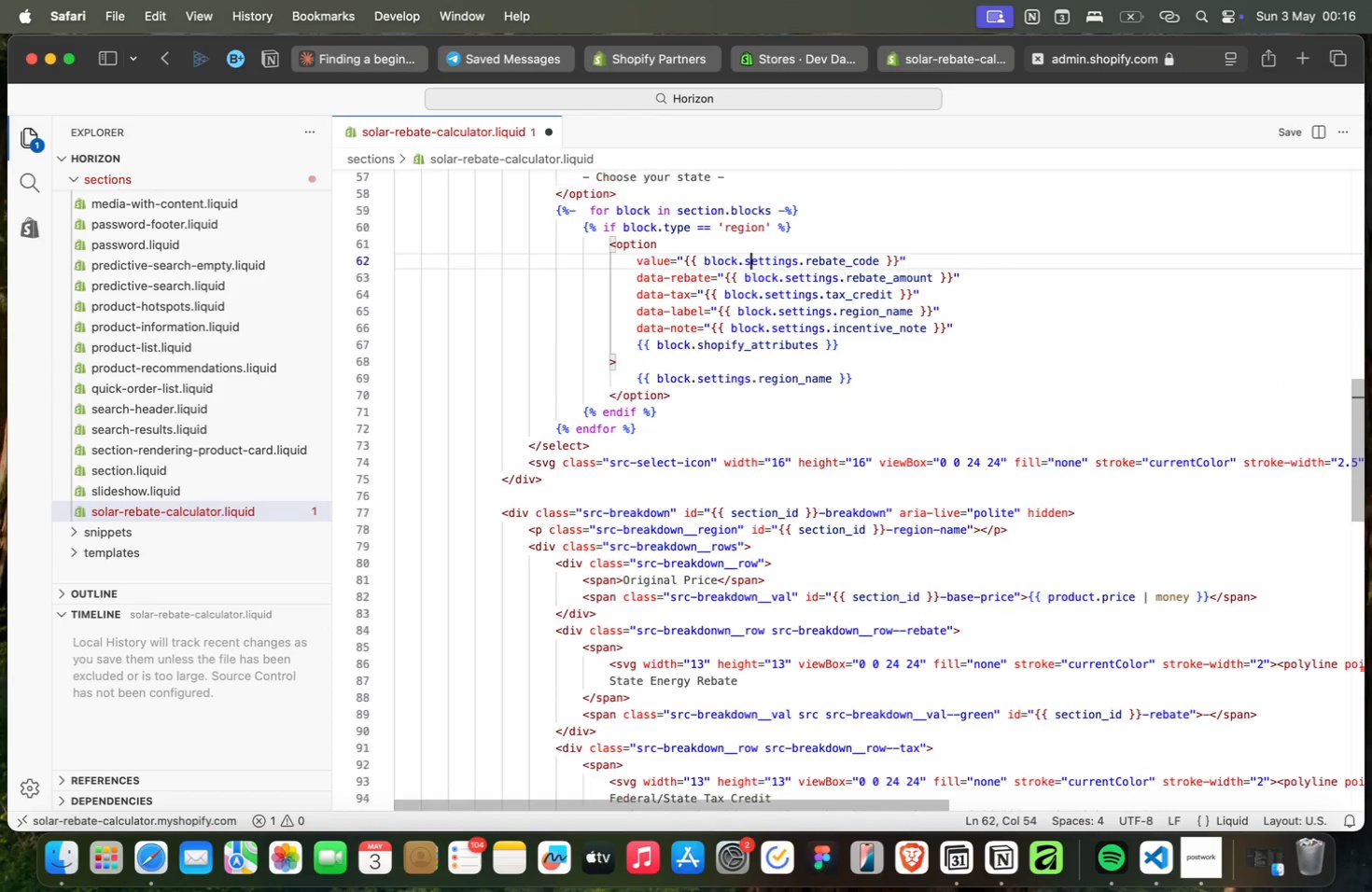 
key(ArrowUp)
 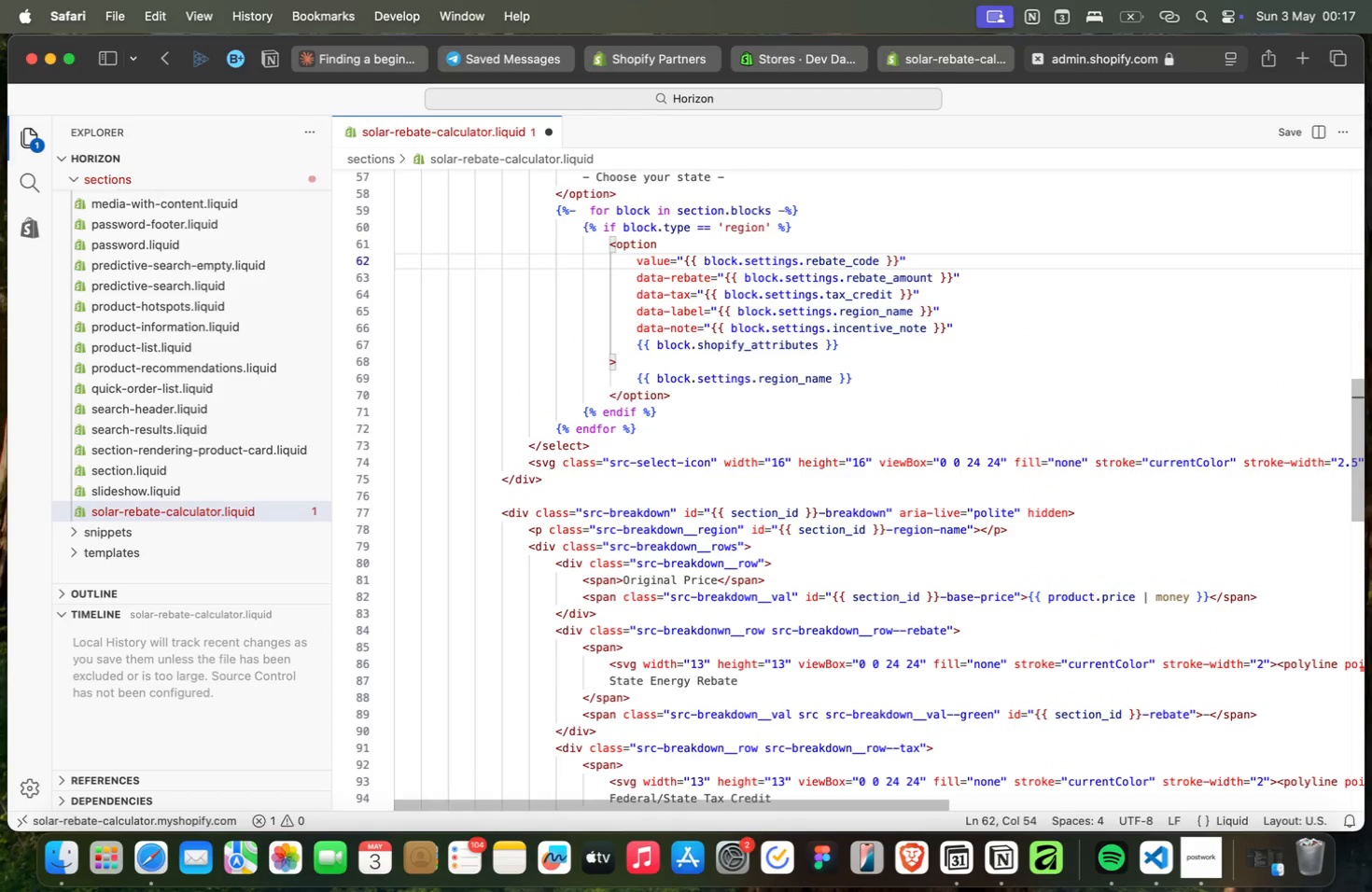 
key(ArrowUp)
 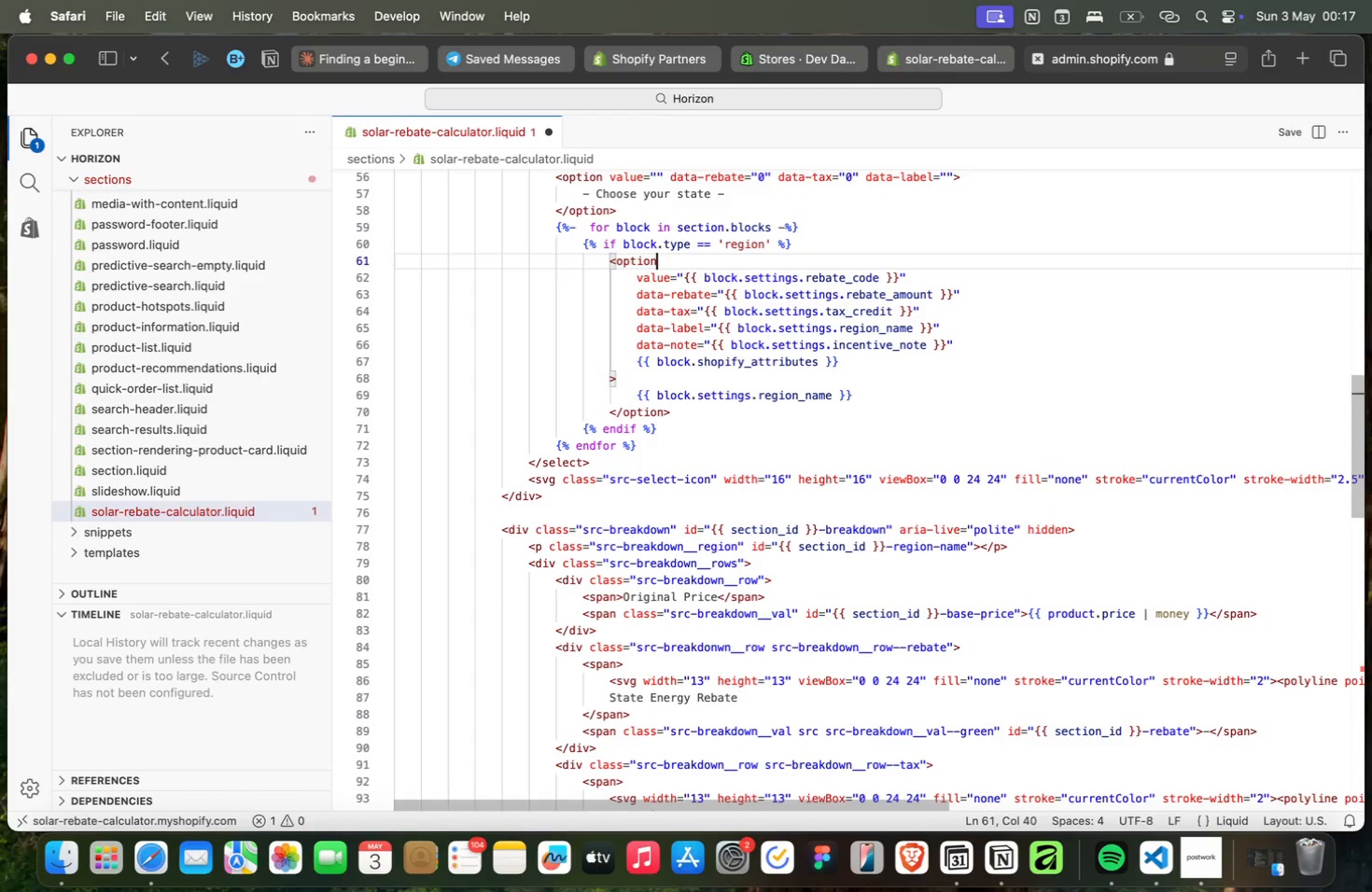 
wait(10.03)
 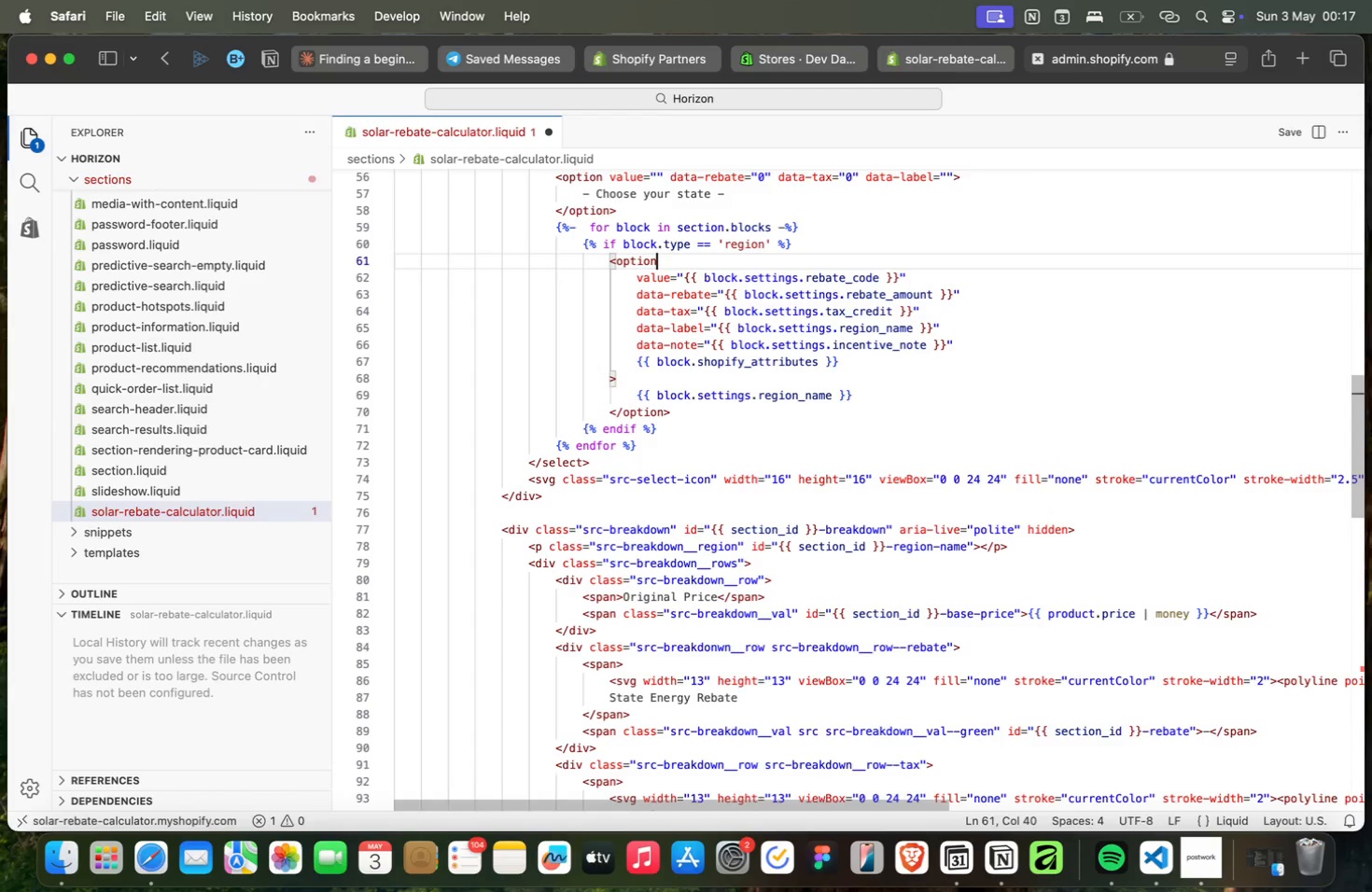 
key(ArrowDown)
 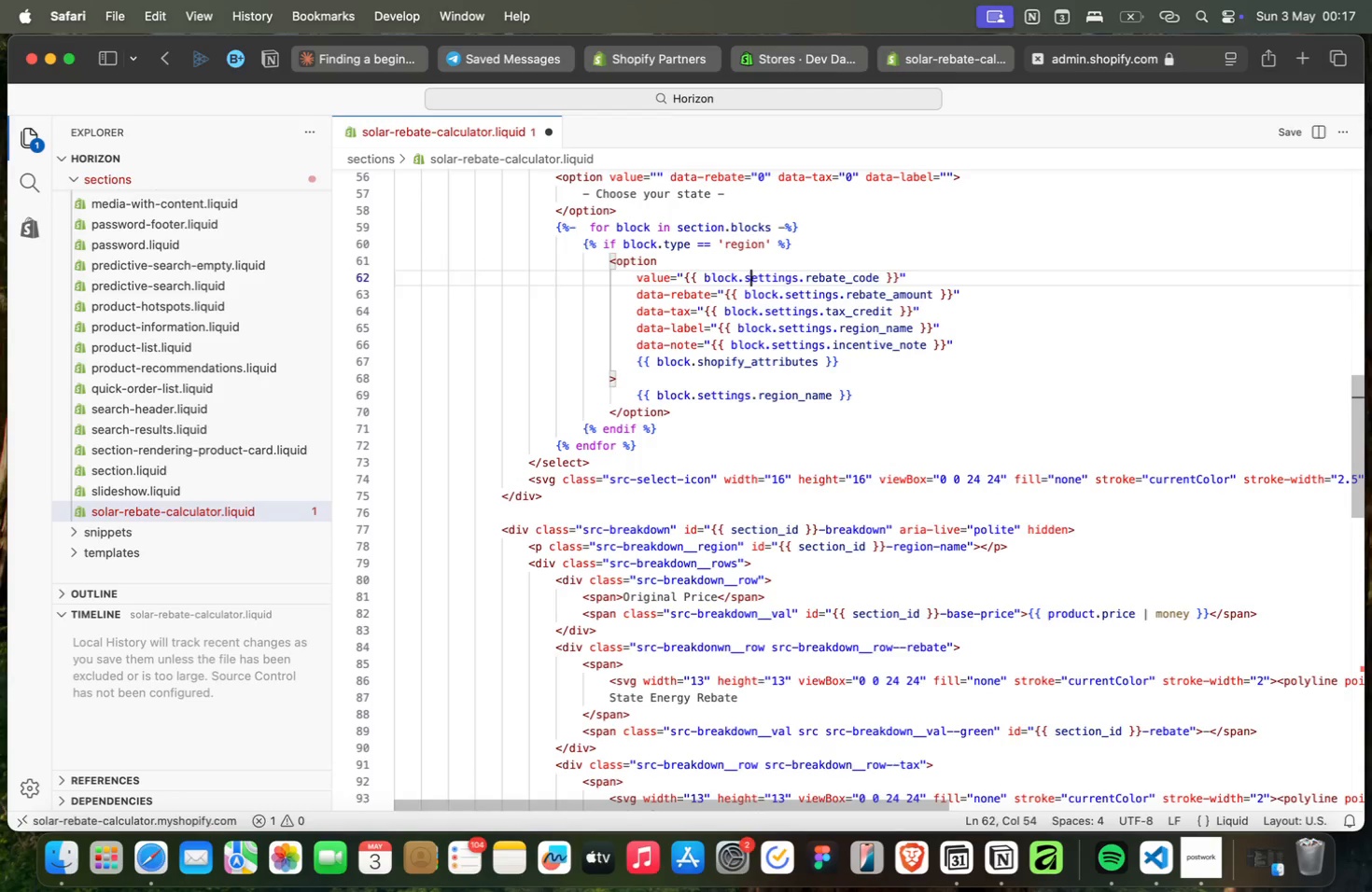 
key(ArrowDown)
 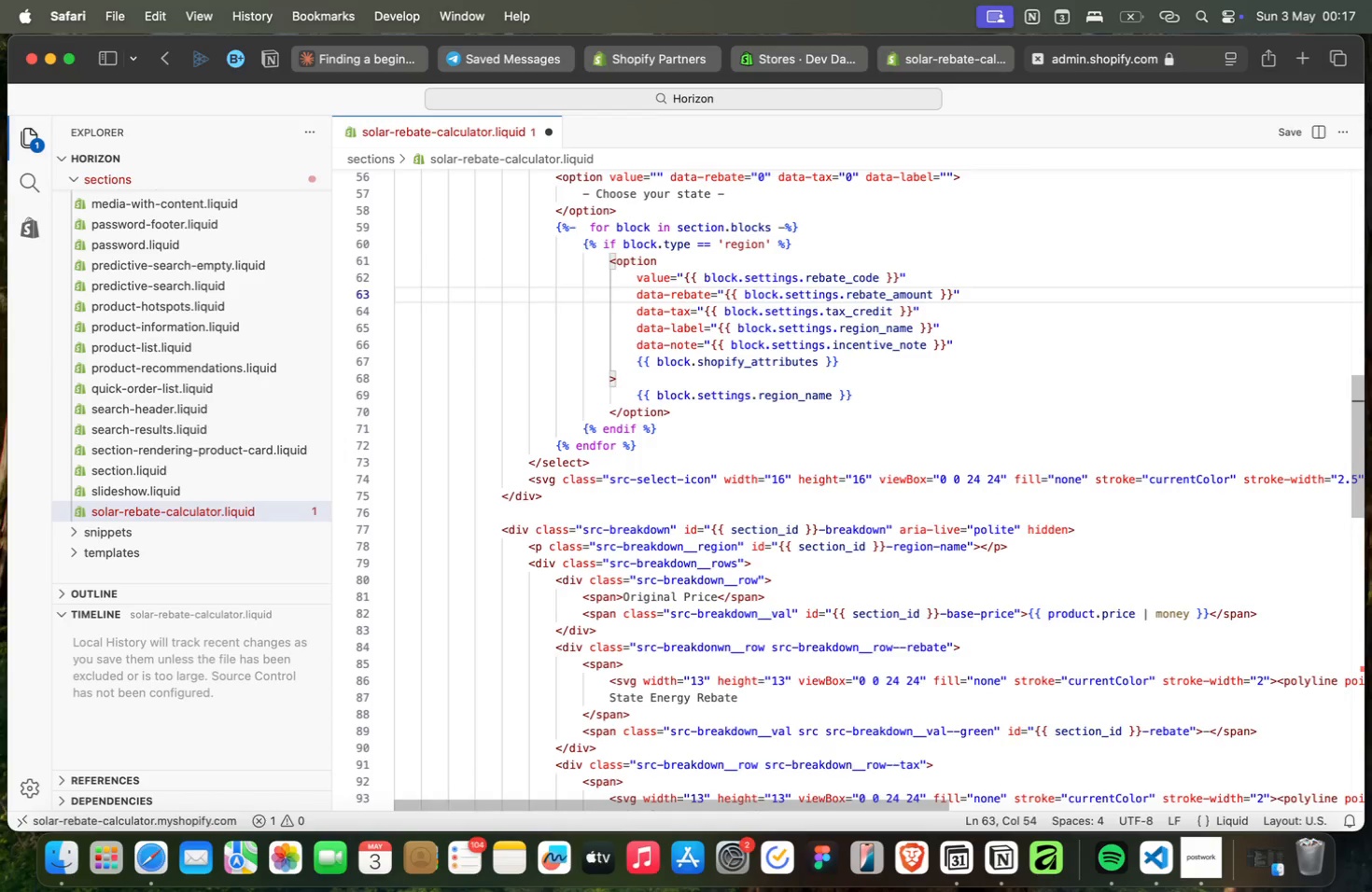 
wait(12.76)
 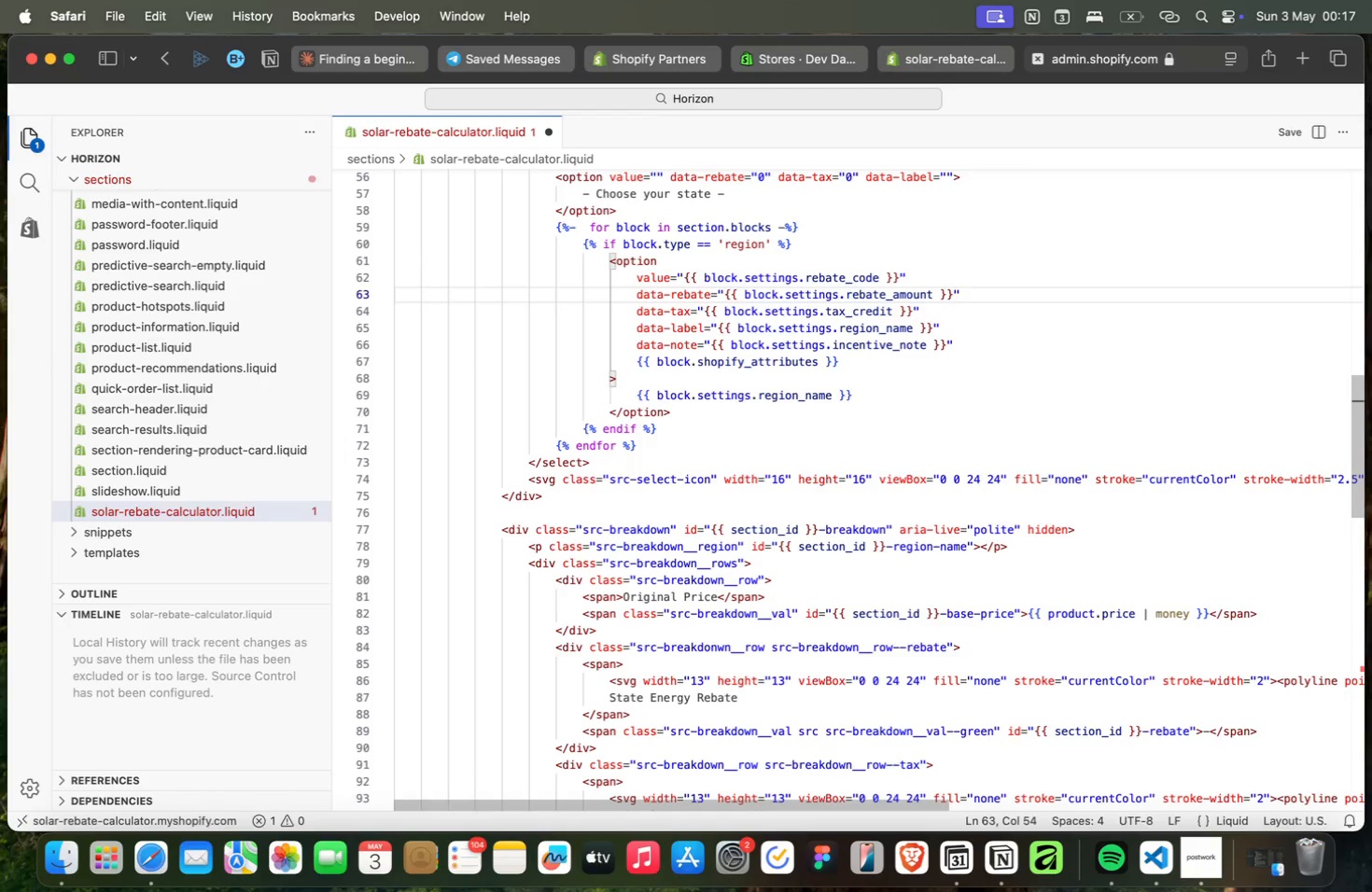 
key(ArrowDown)
 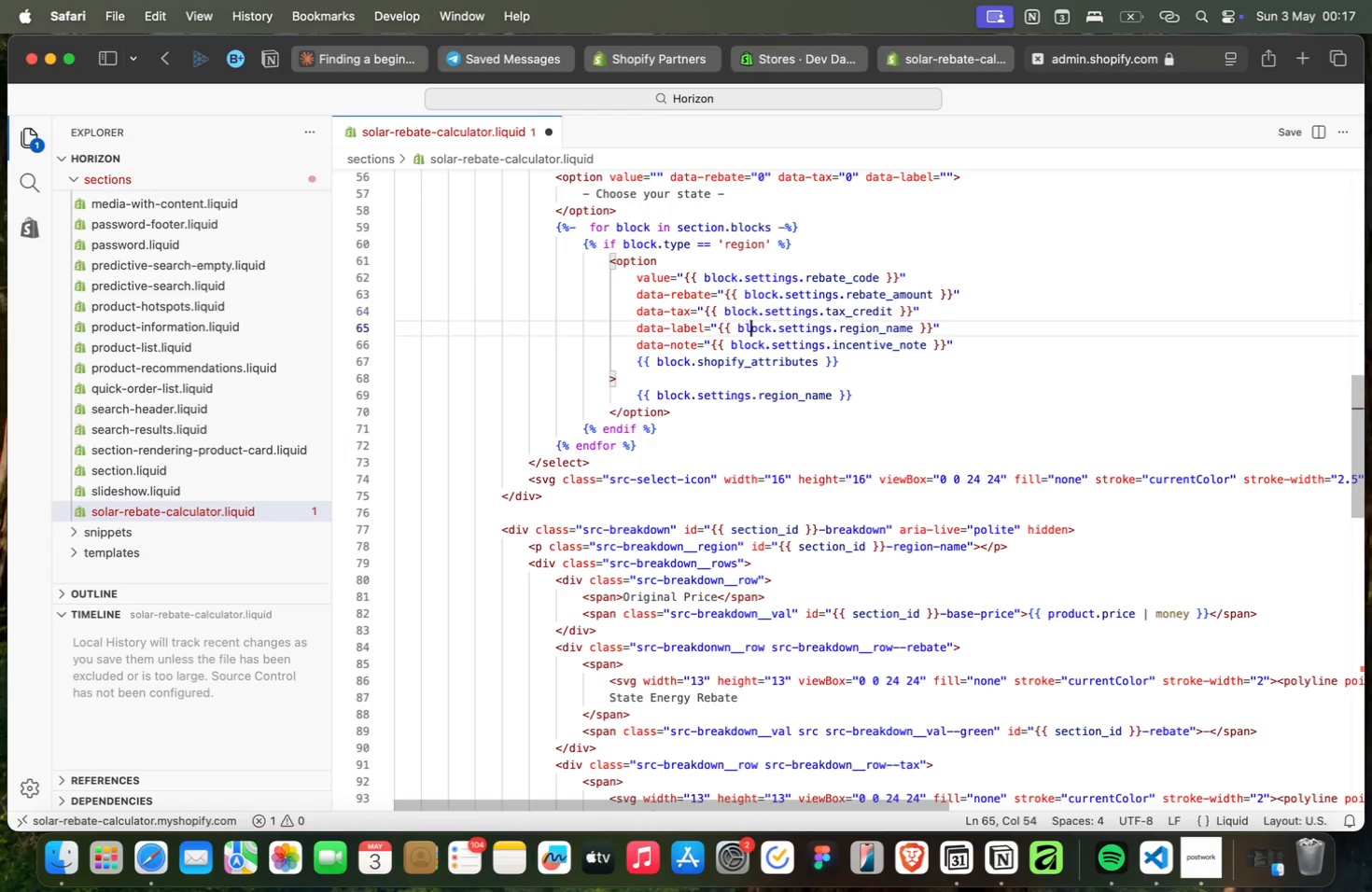 
key(ArrowDown)
 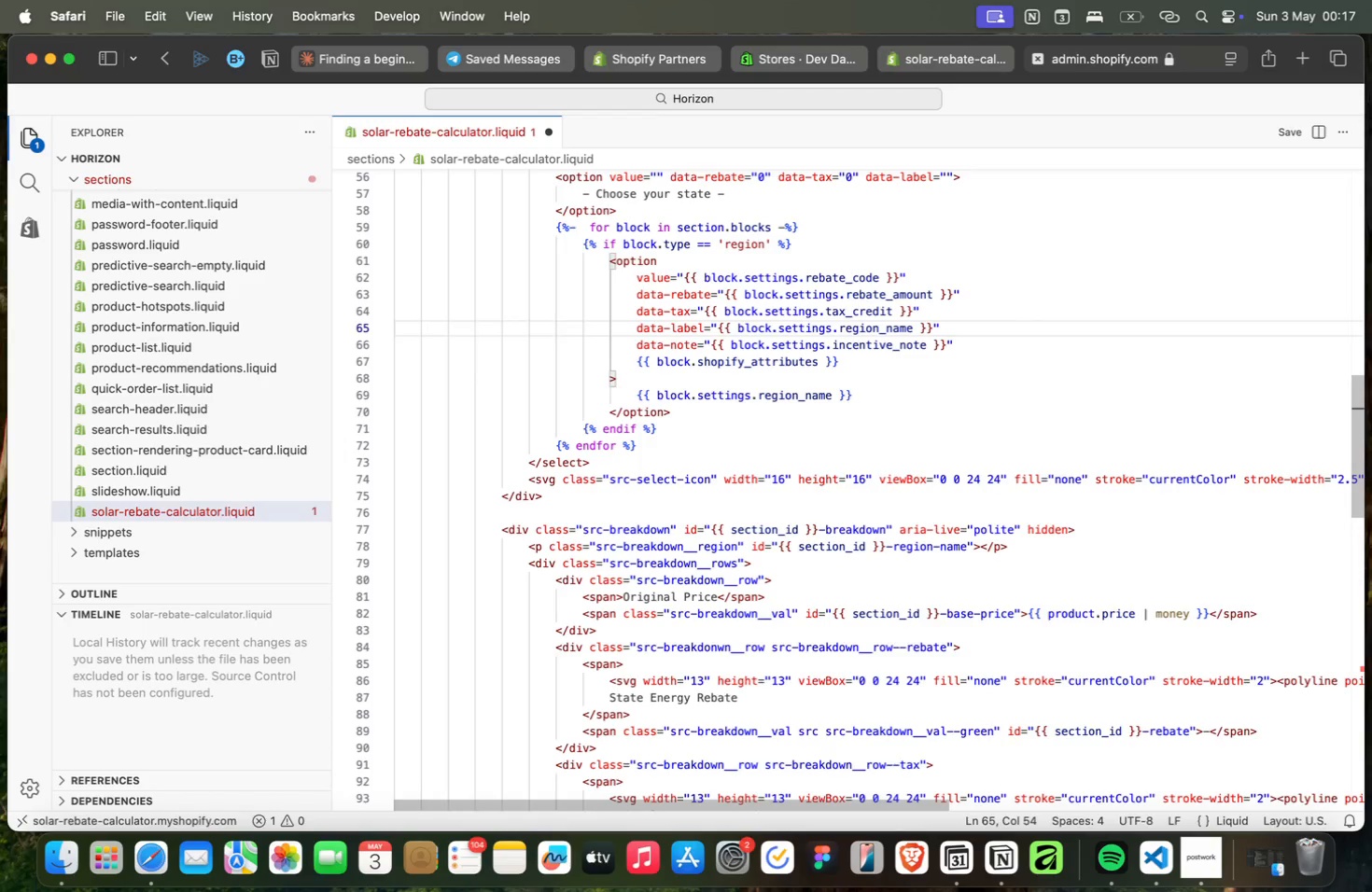 
key(ArrowDown)
 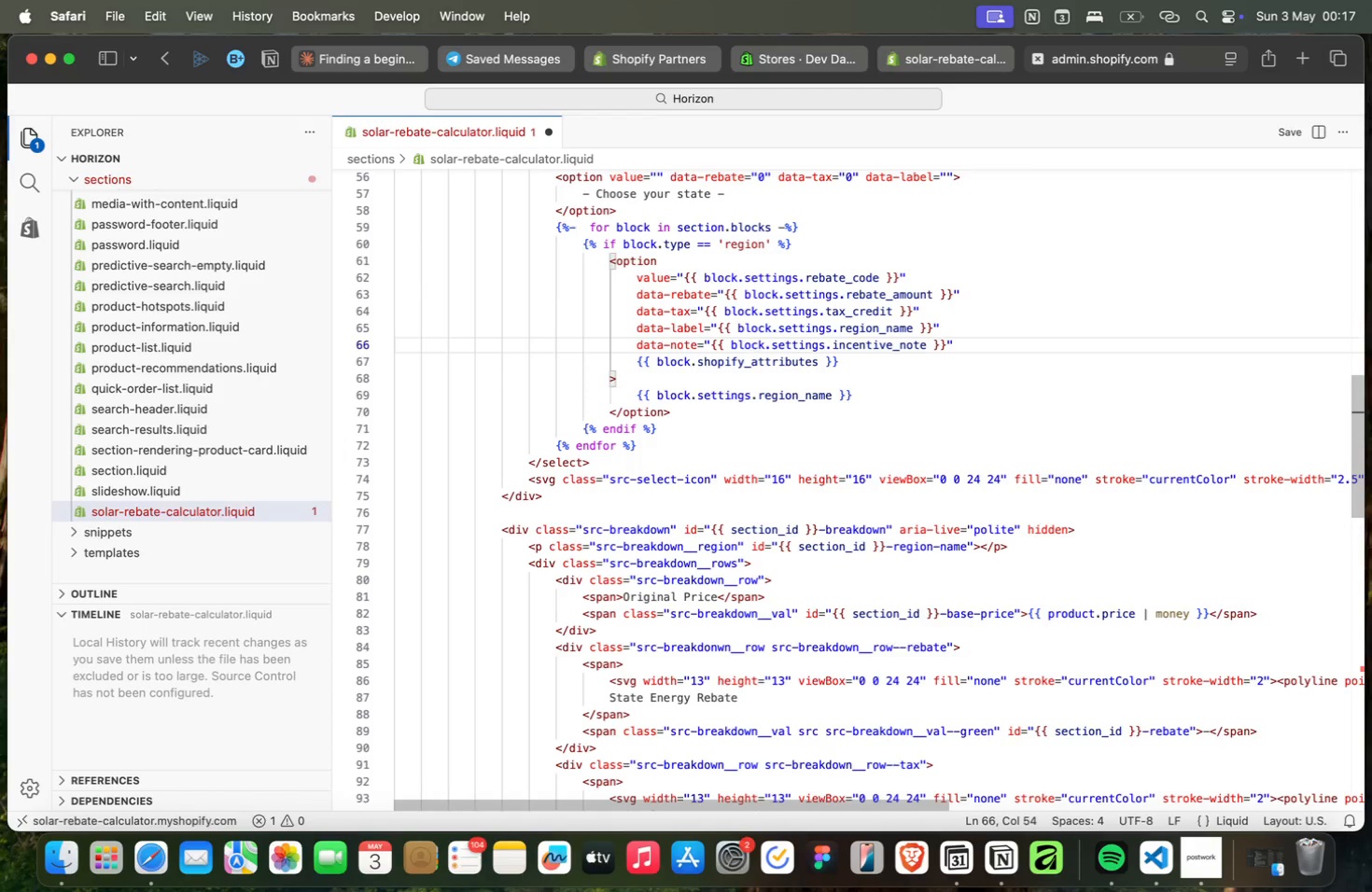 
key(ArrowDown)
 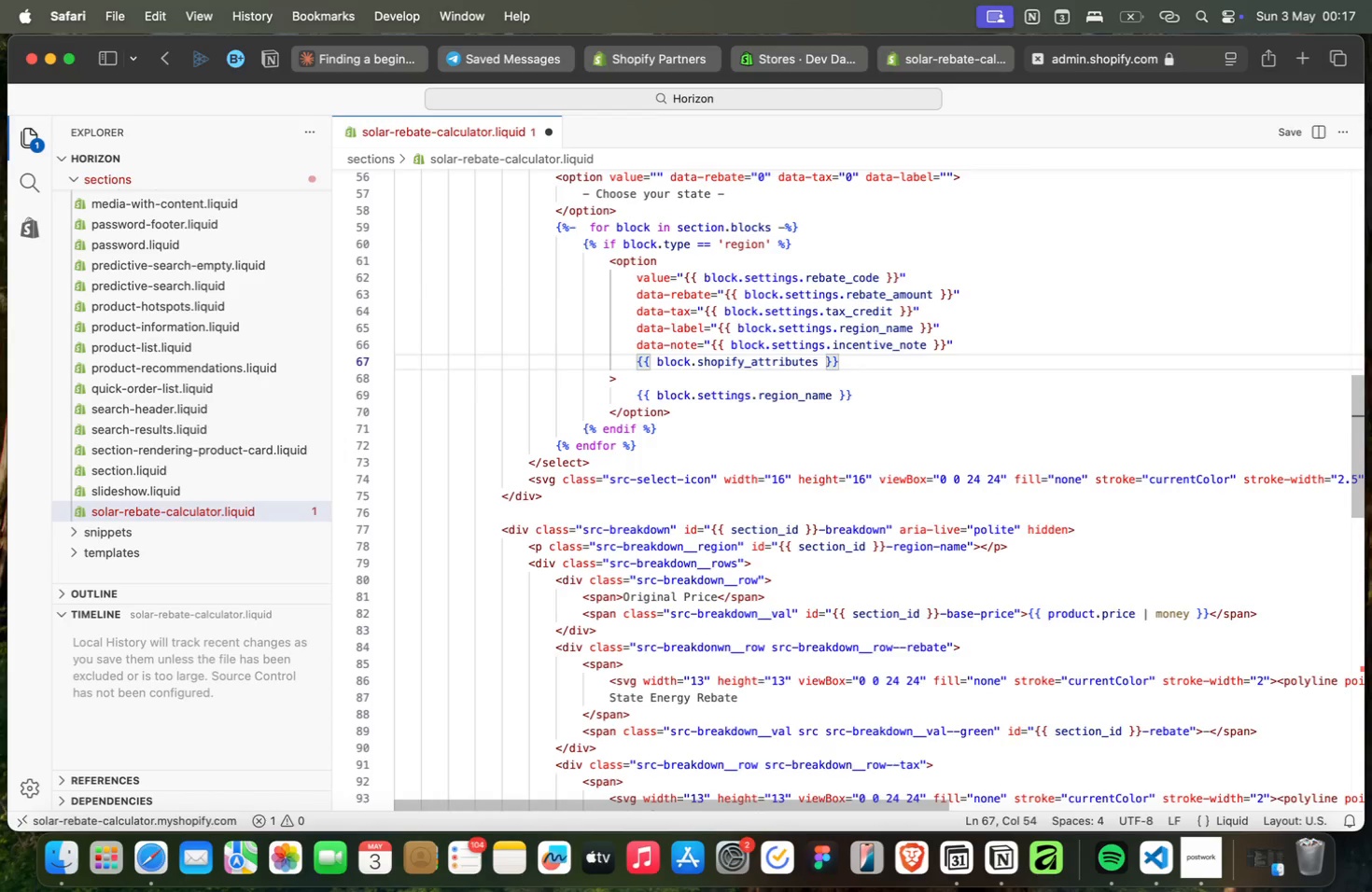 
key(ArrowDown)
 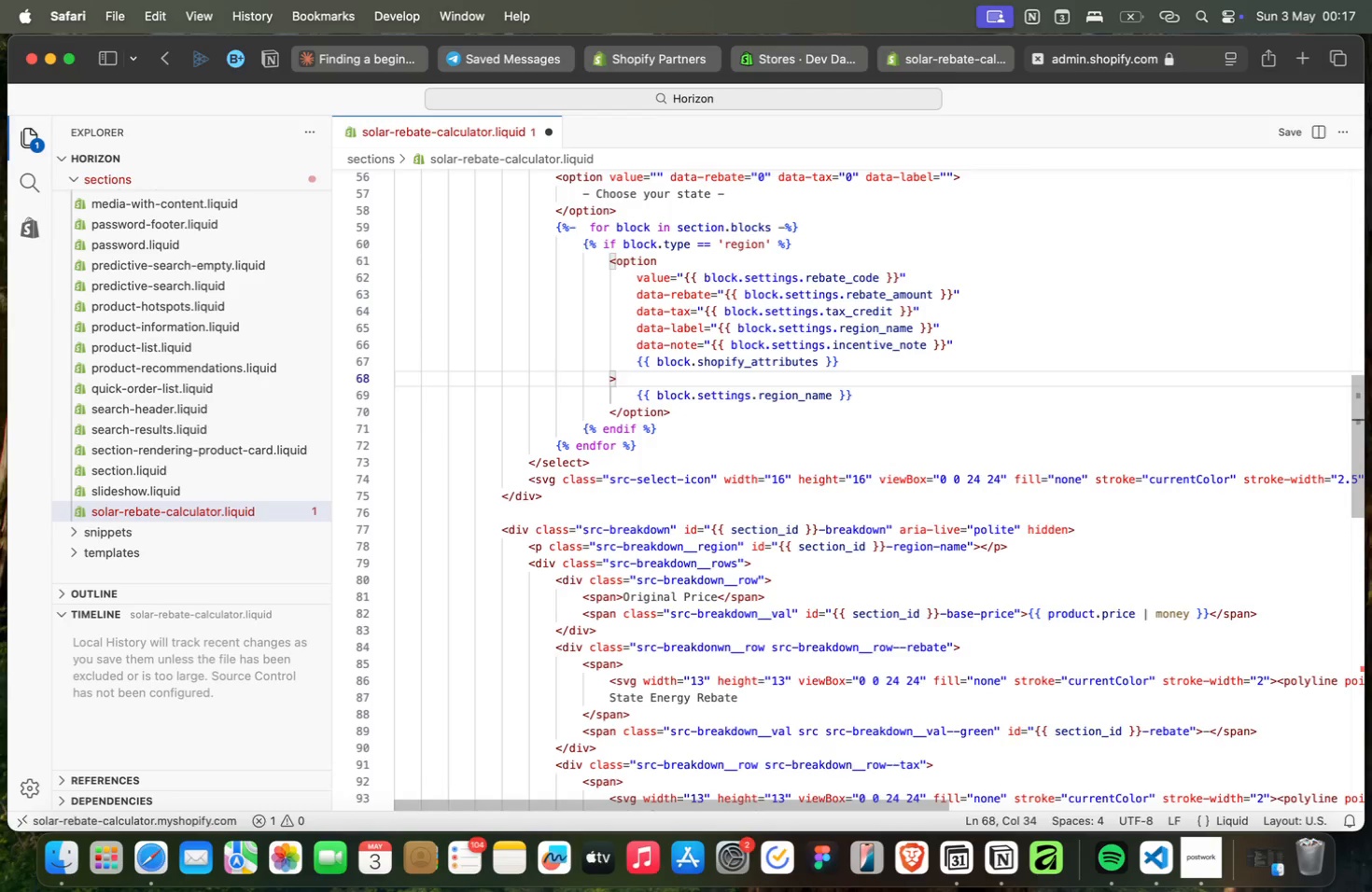 
key(ArrowDown)
 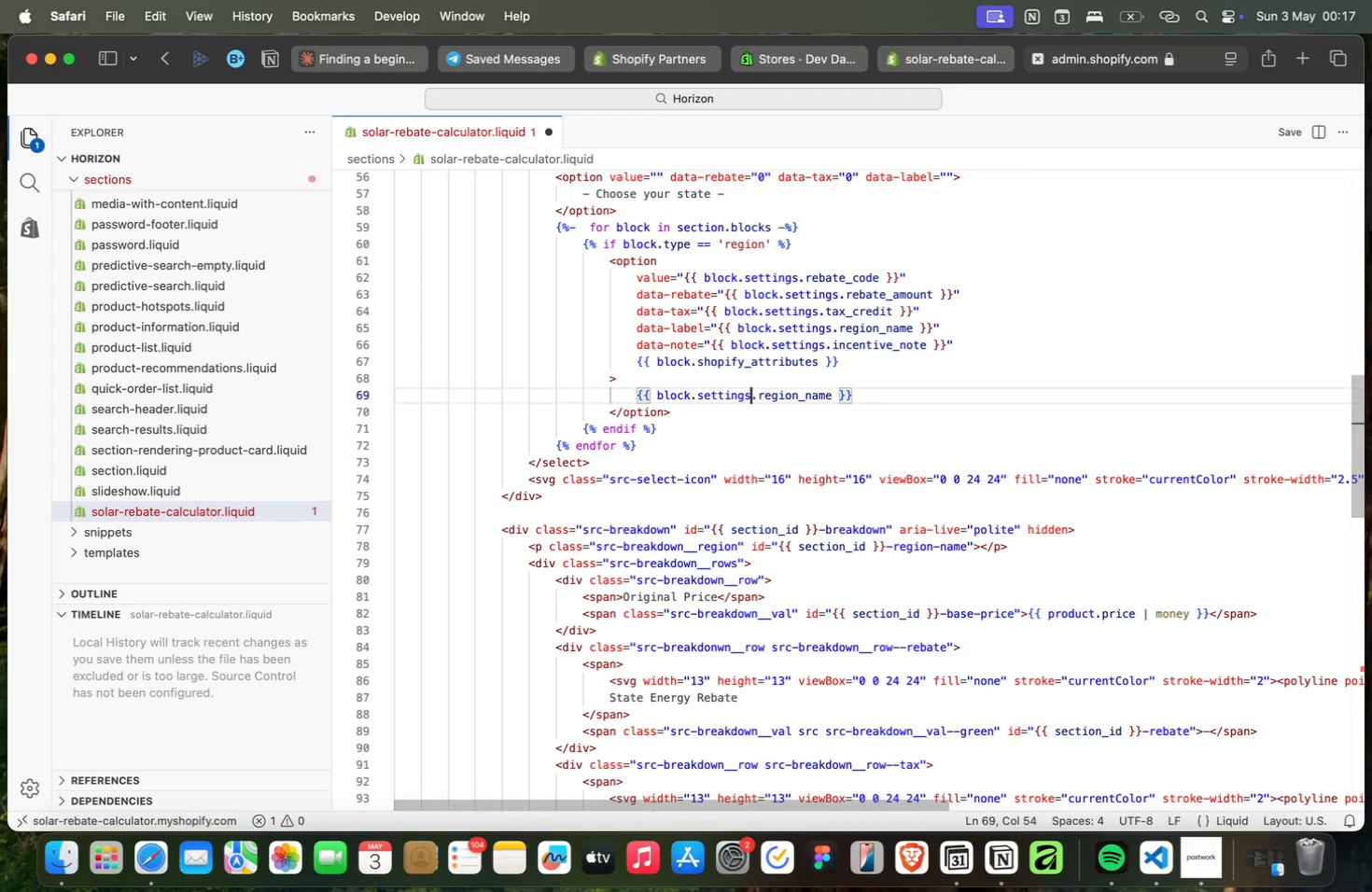 
wait(13.23)
 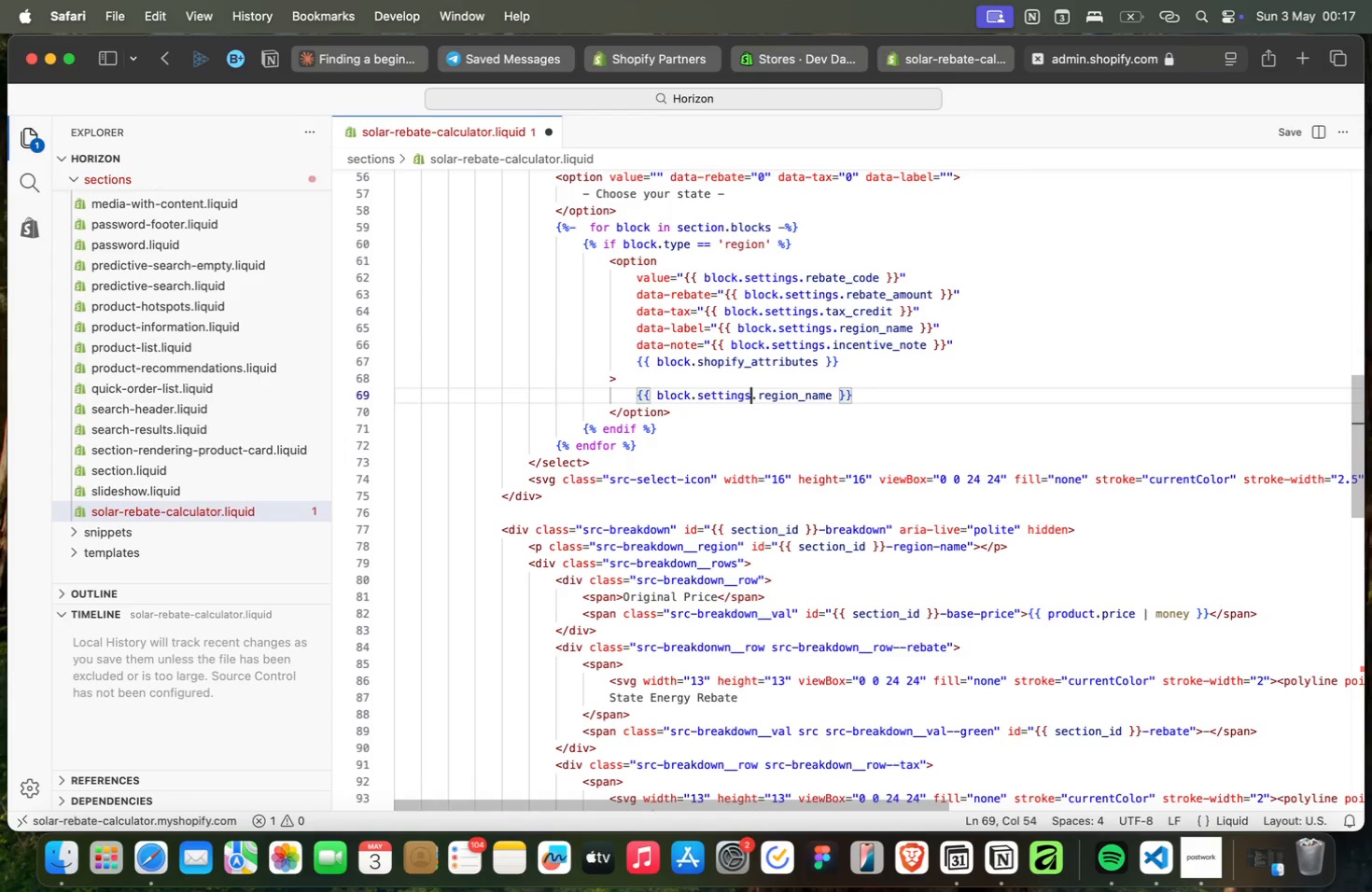 
key(ArrowUp)
 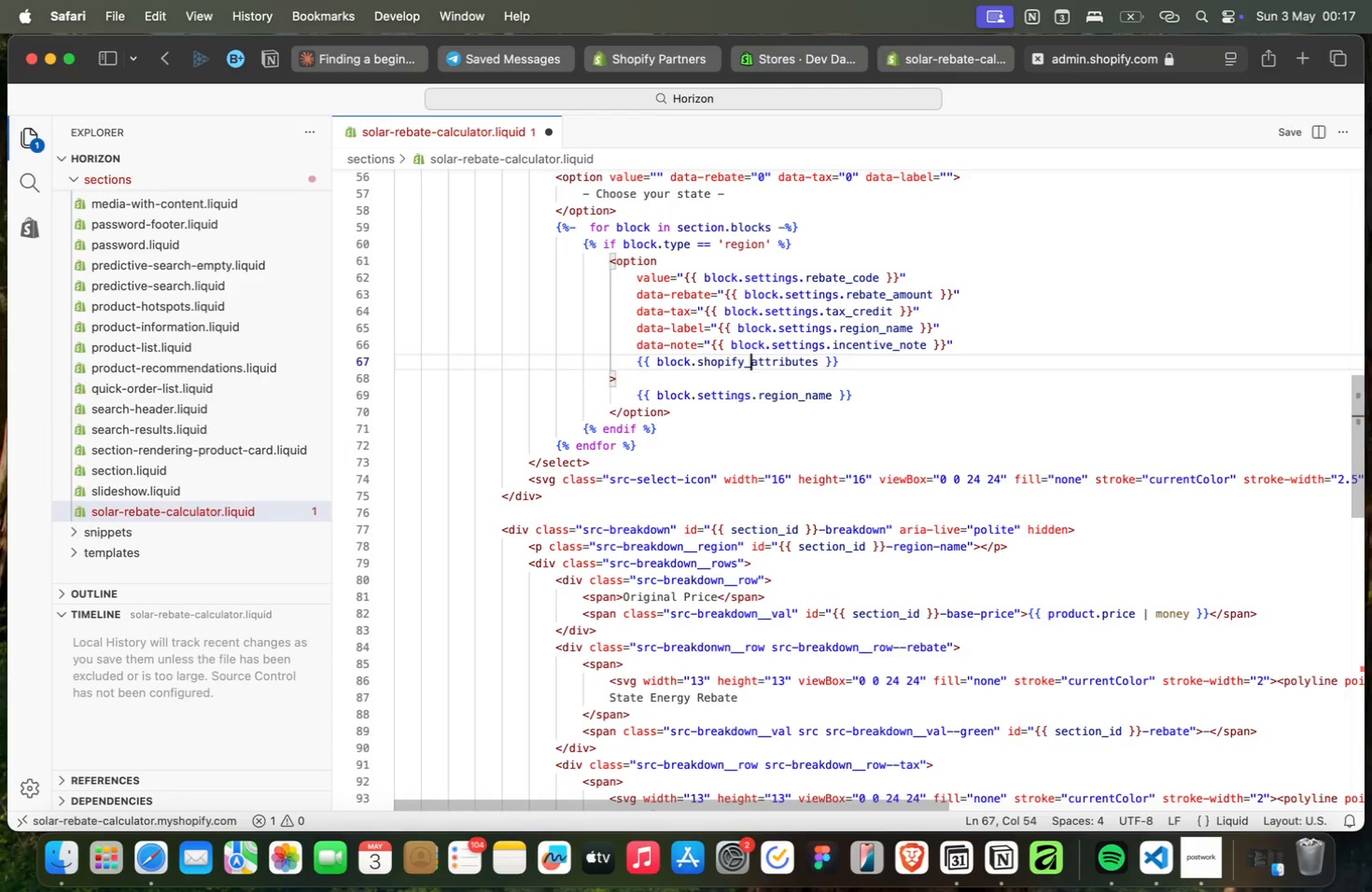 
key(ArrowUp)
 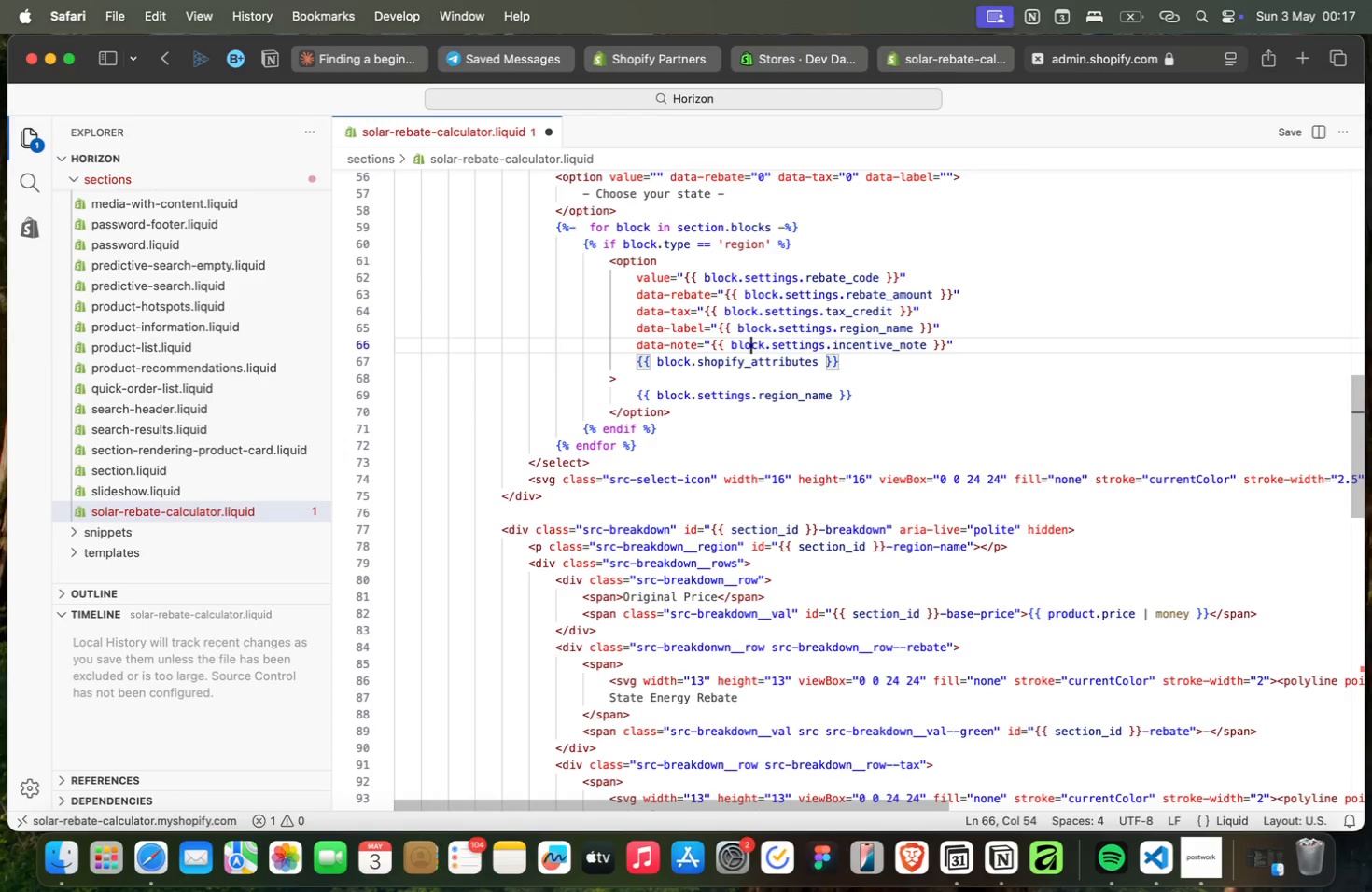 
key(ArrowUp)
 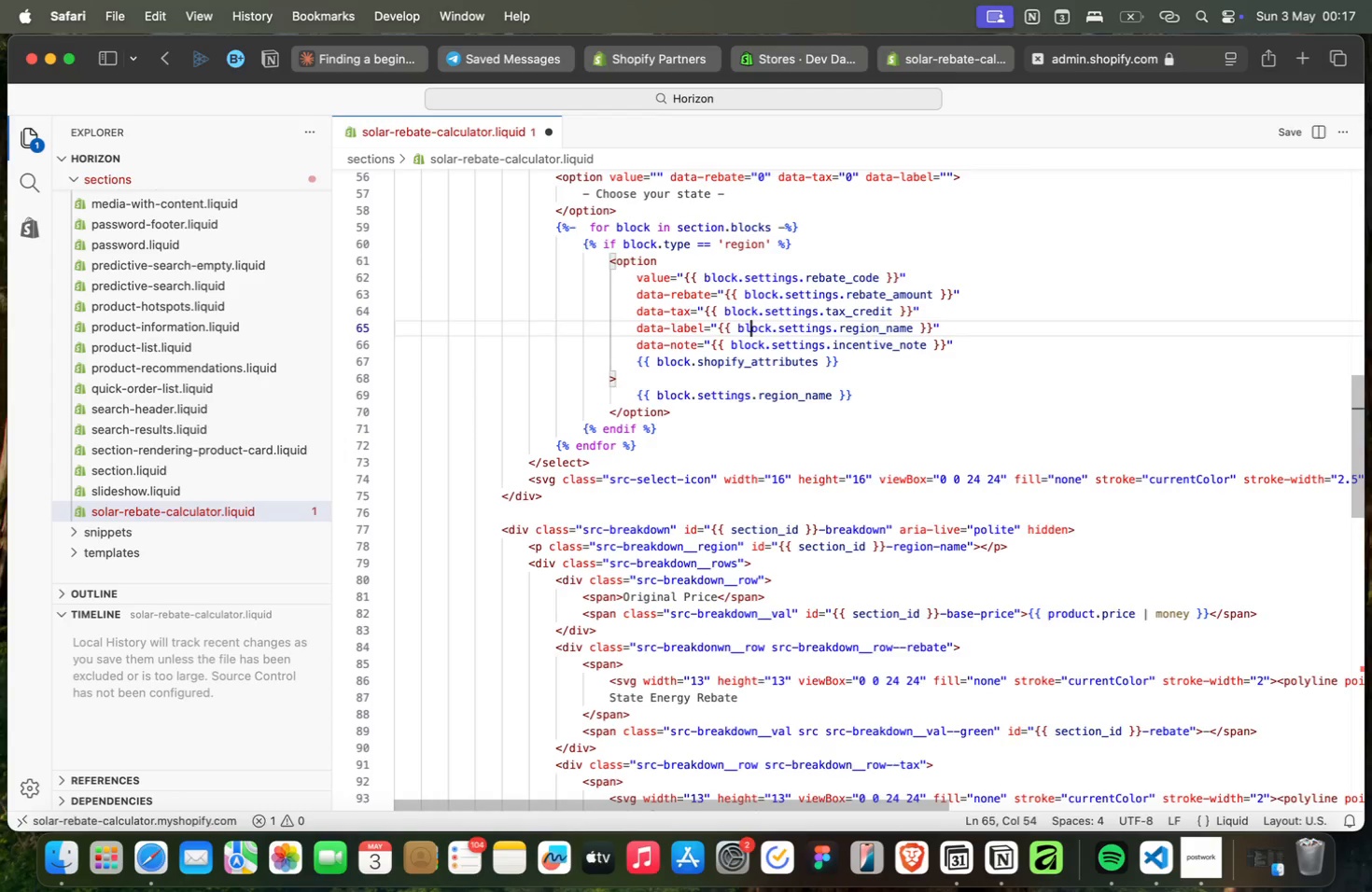 
key(ArrowUp)
 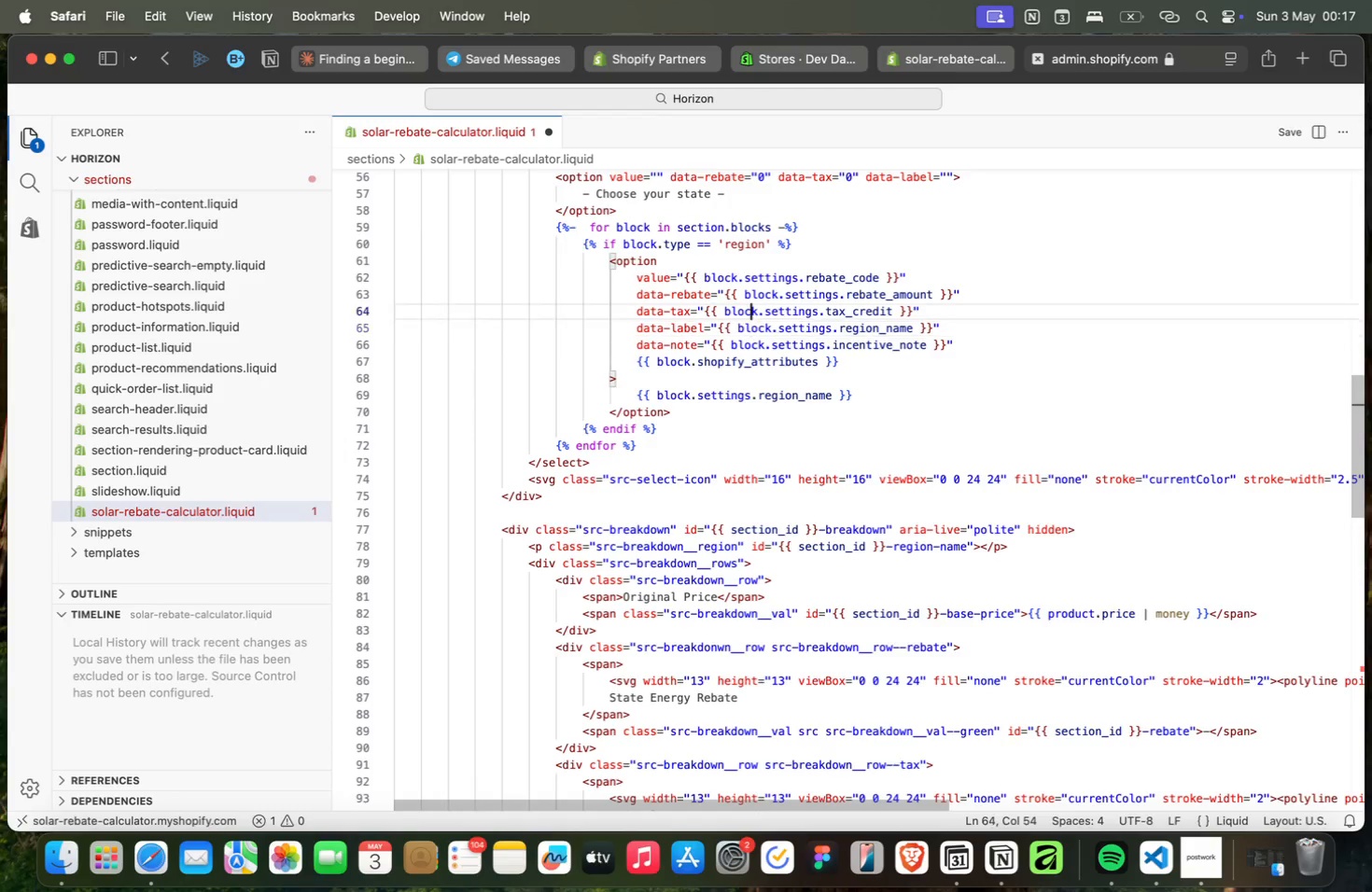 
key(ArrowUp)
 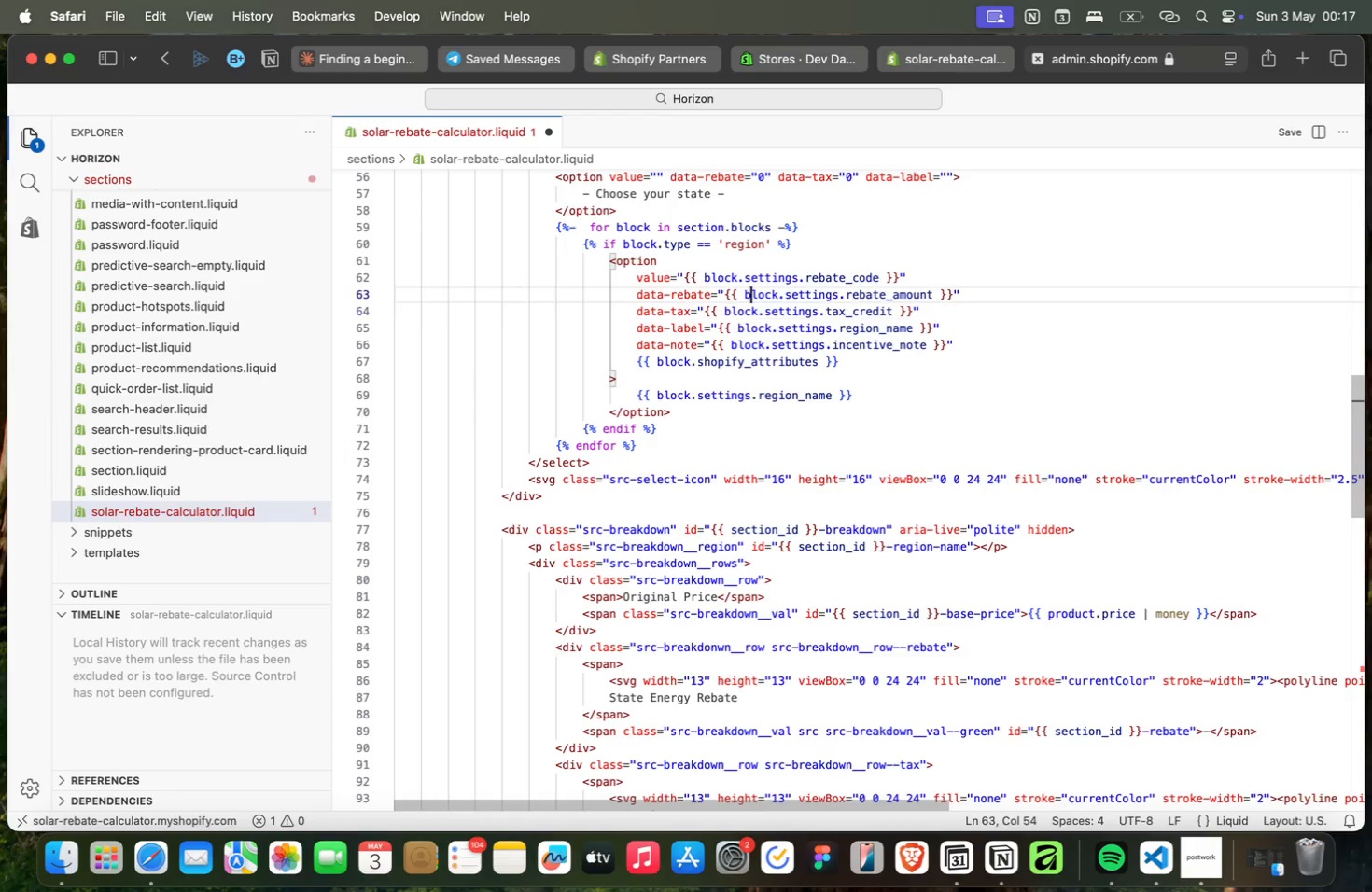 
key(ArrowUp)
 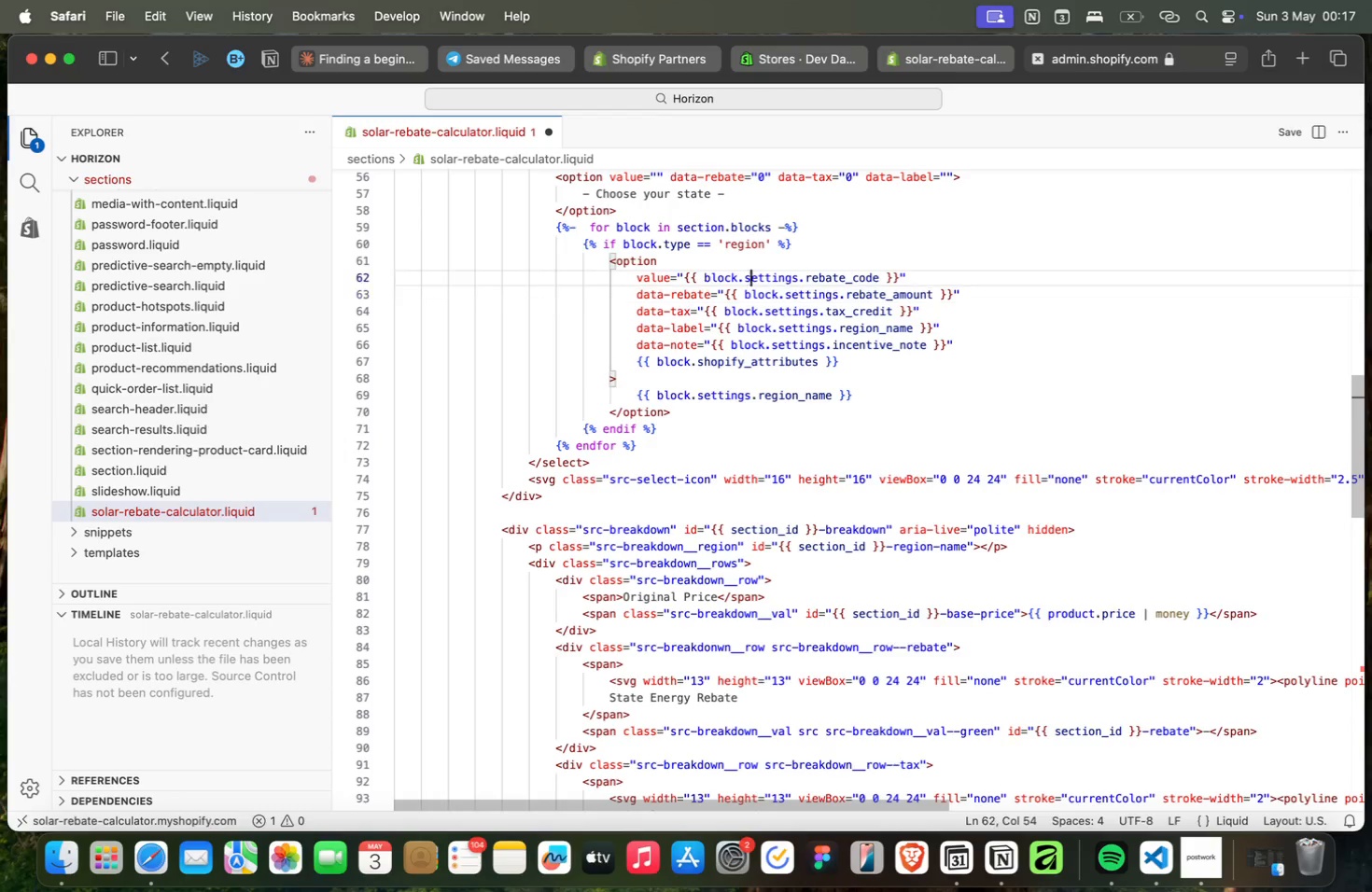 
key(ArrowUp)
 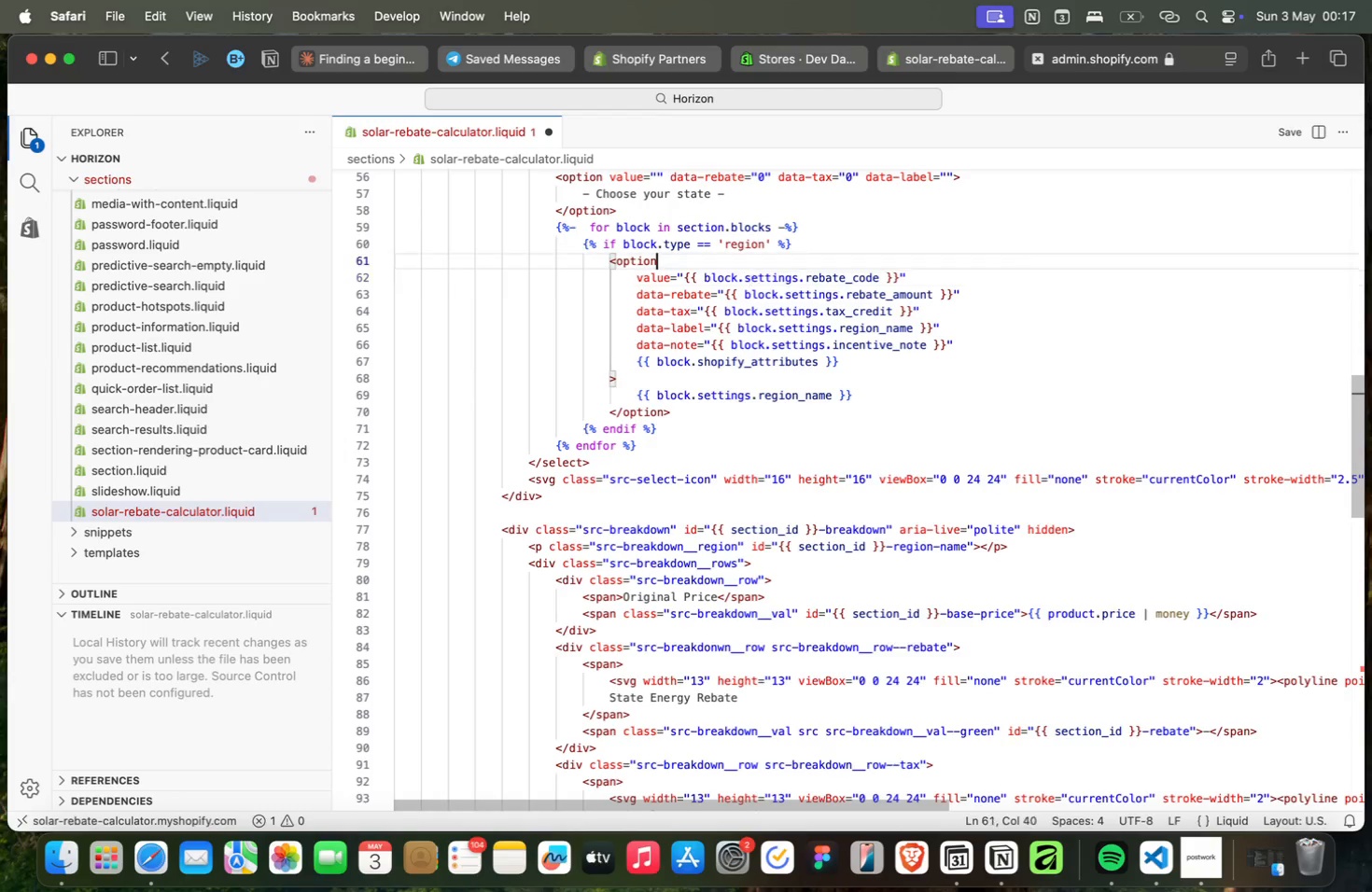 
key(ArrowUp)
 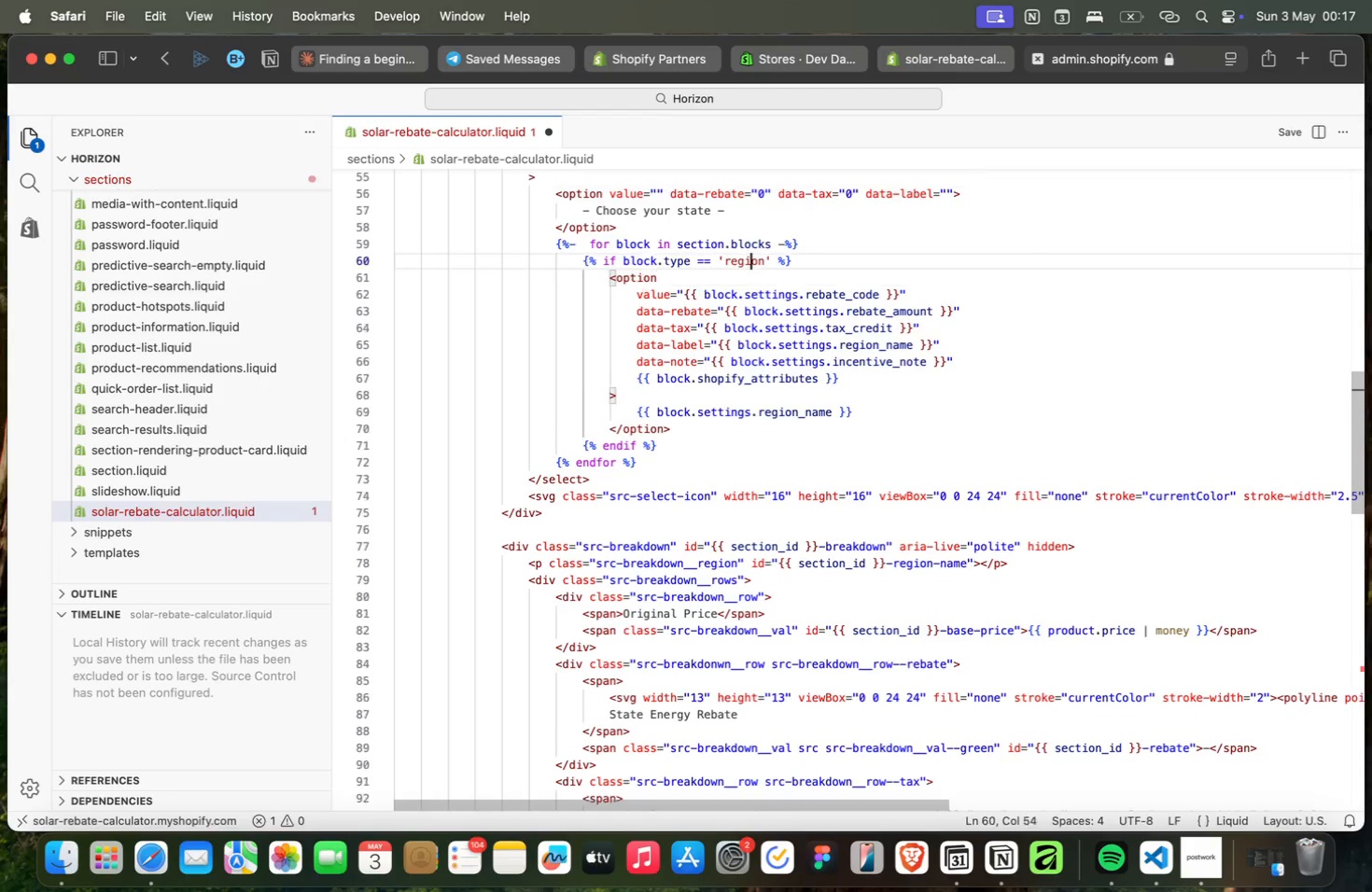 
key(ArrowUp)
 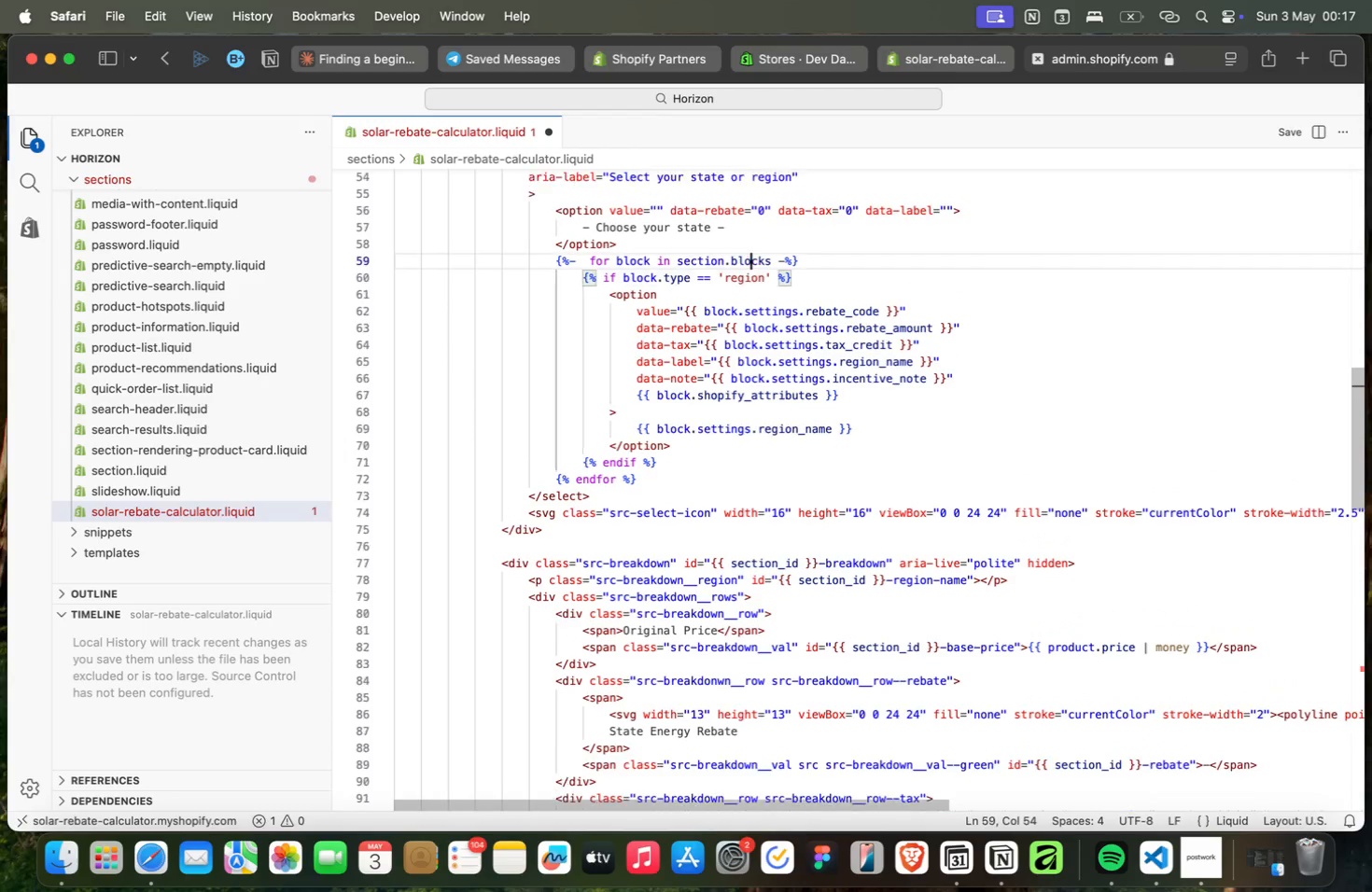 
key(ArrowUp)
 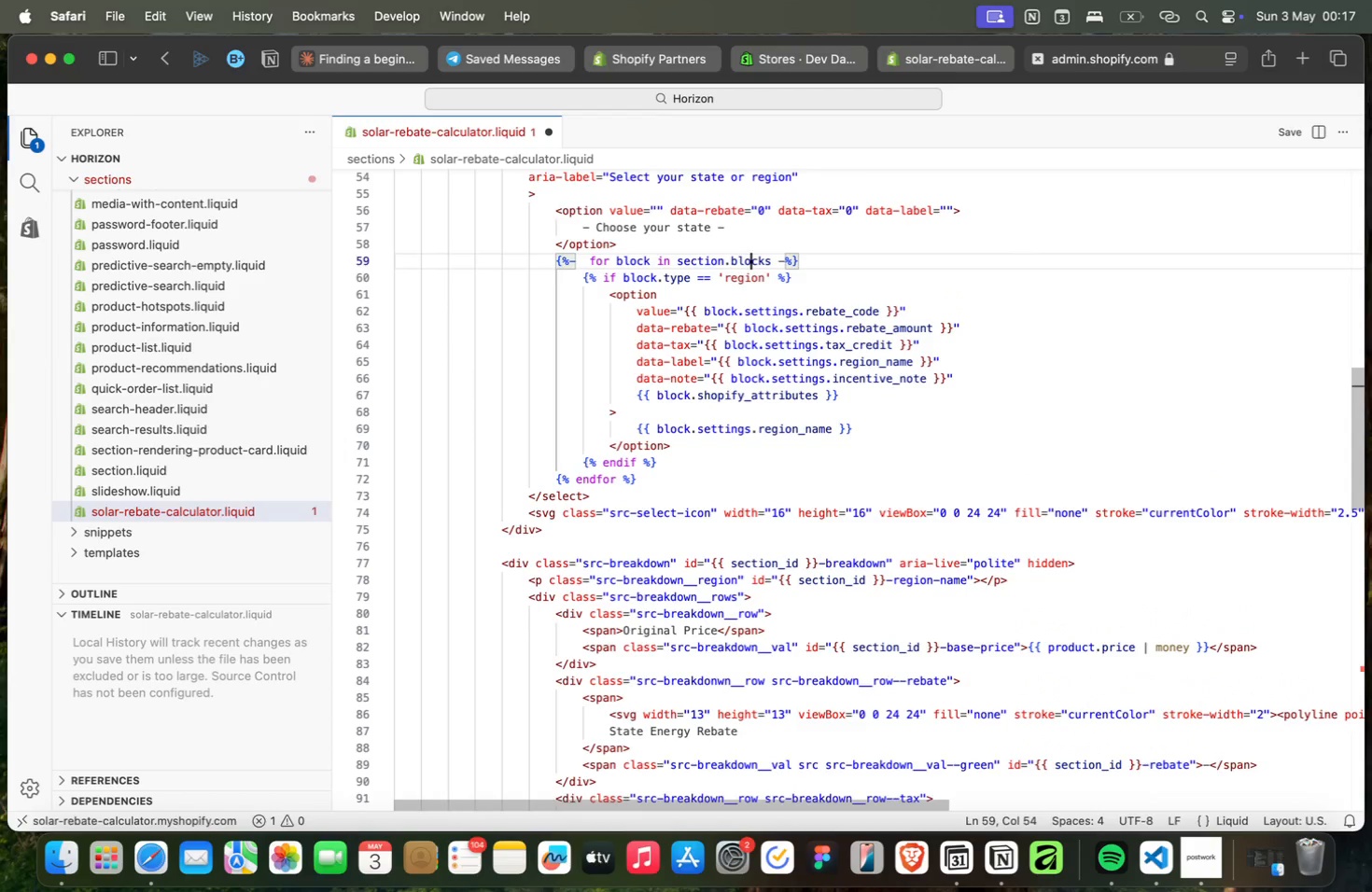 
key(ArrowUp)
 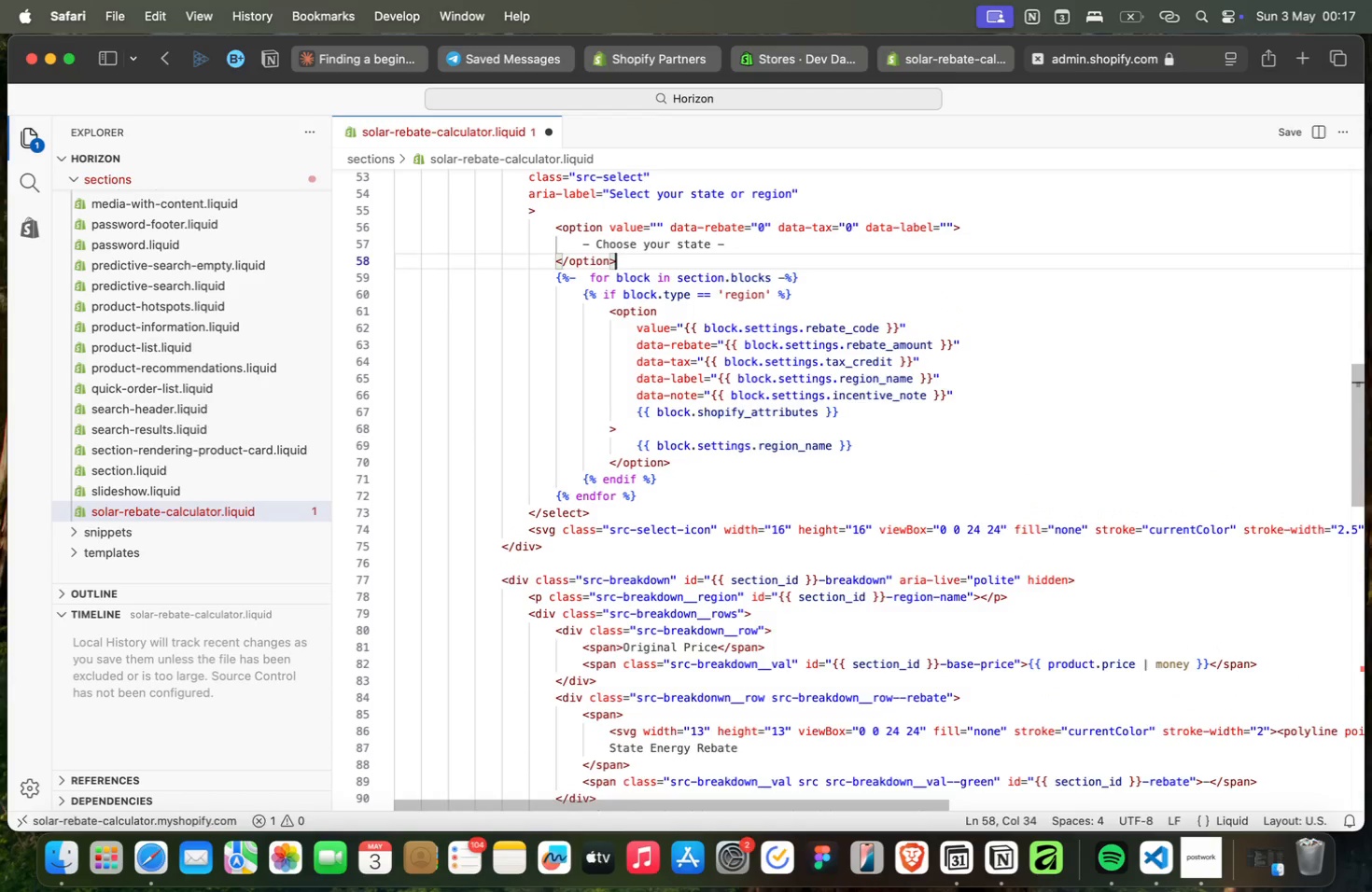 
key(ArrowUp)
 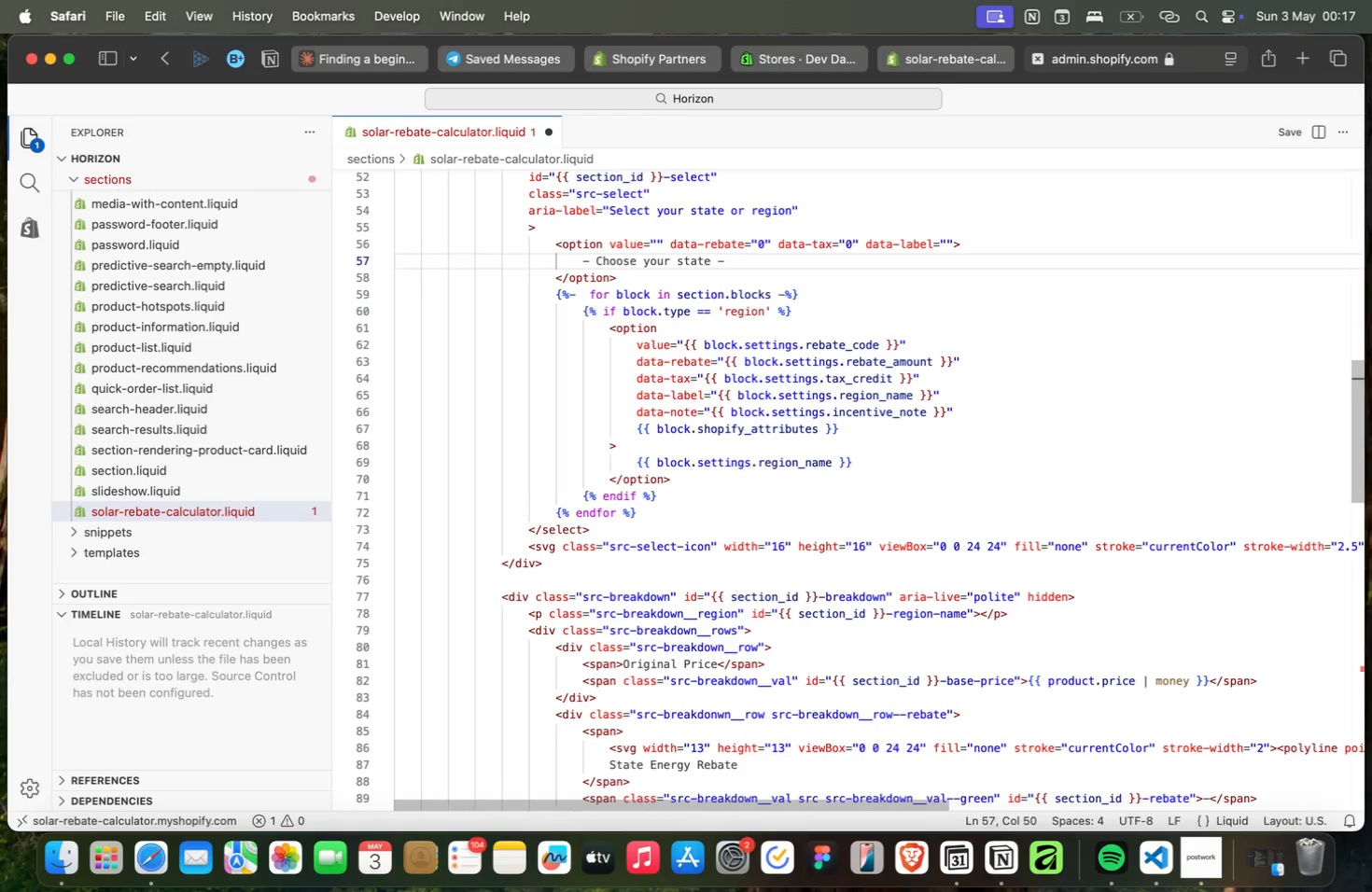 
key(ArrowUp)
 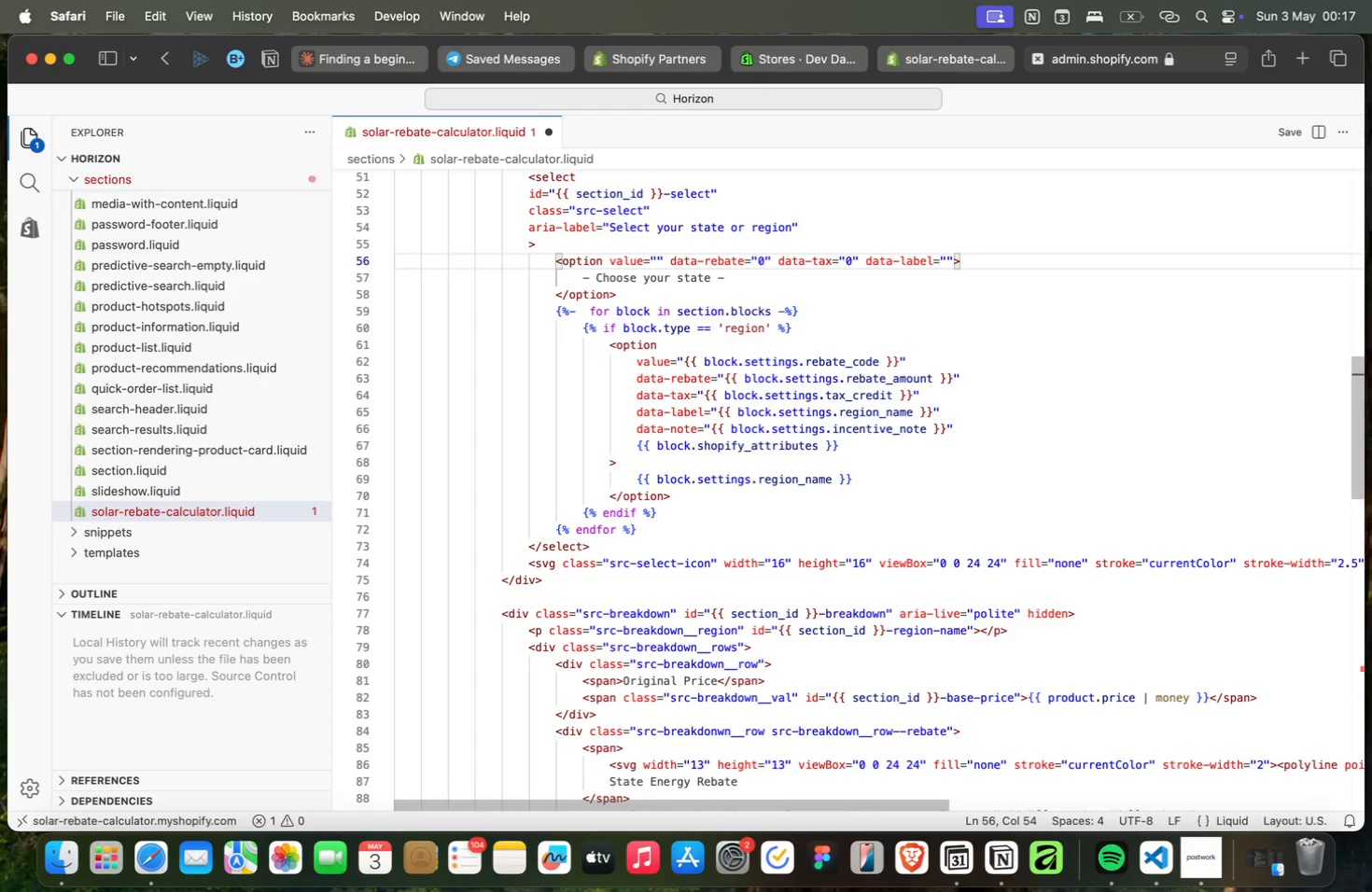 
key(ArrowUp)
 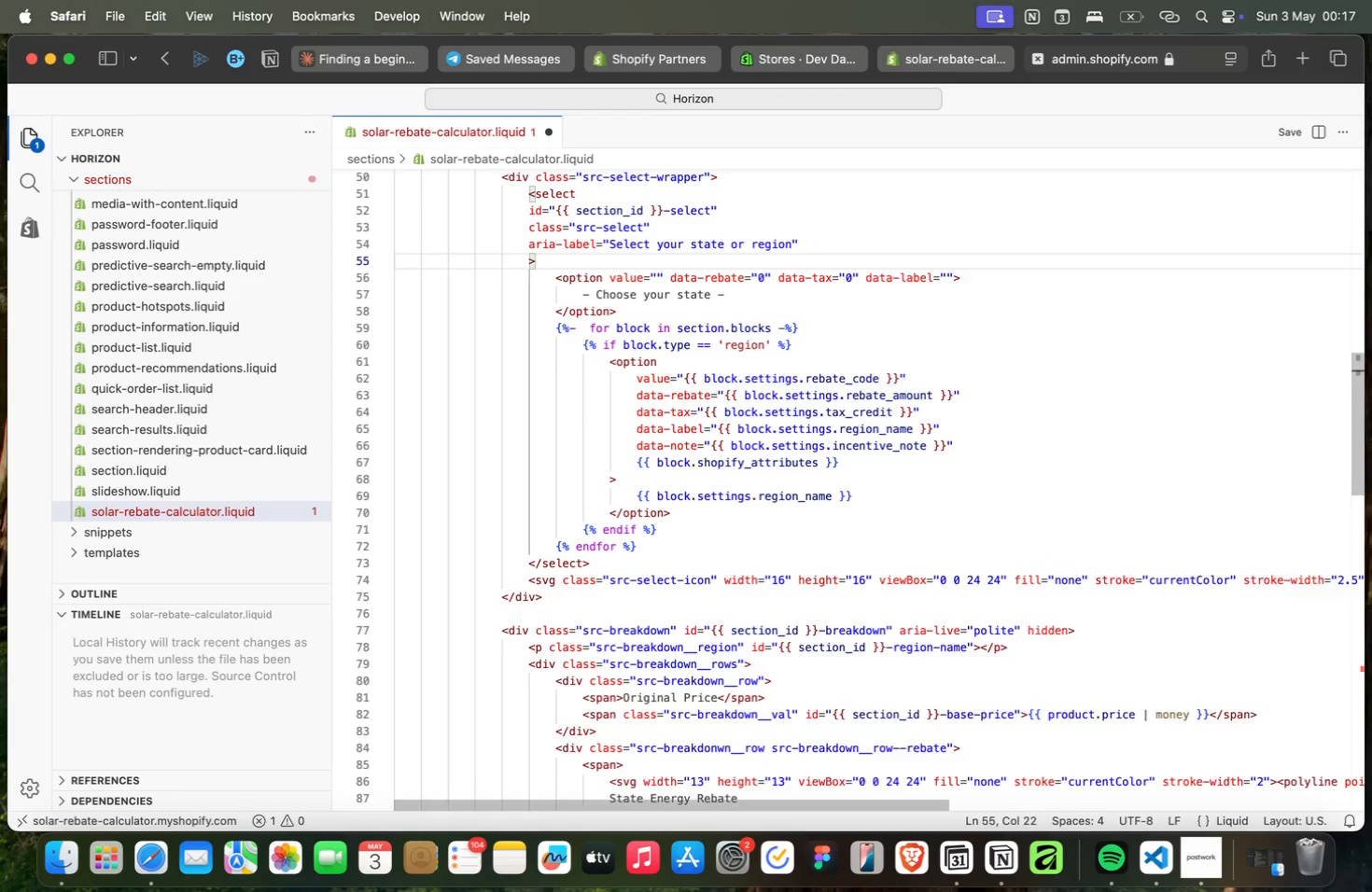 
key(ArrowUp)
 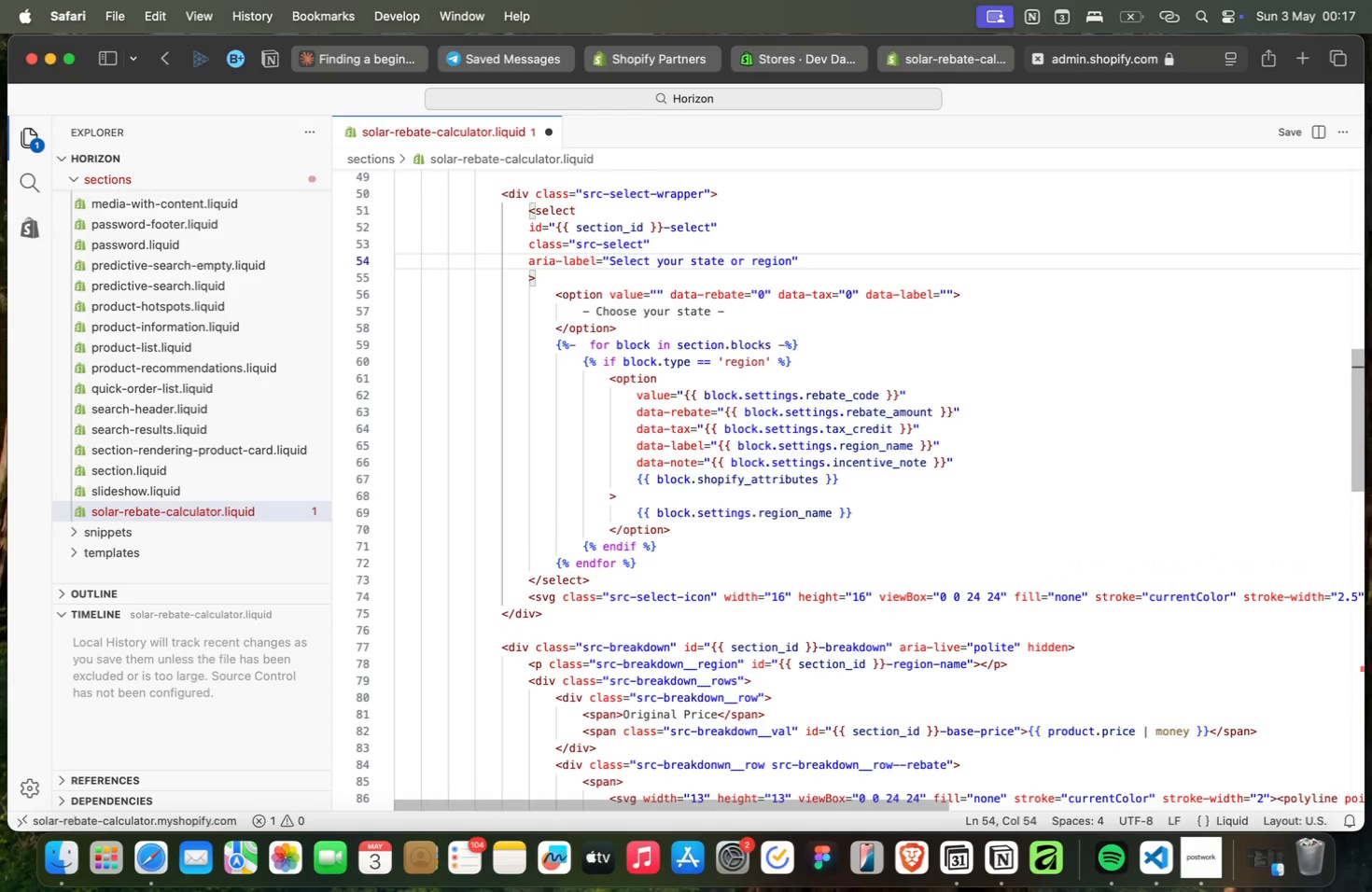 
key(ArrowUp)
 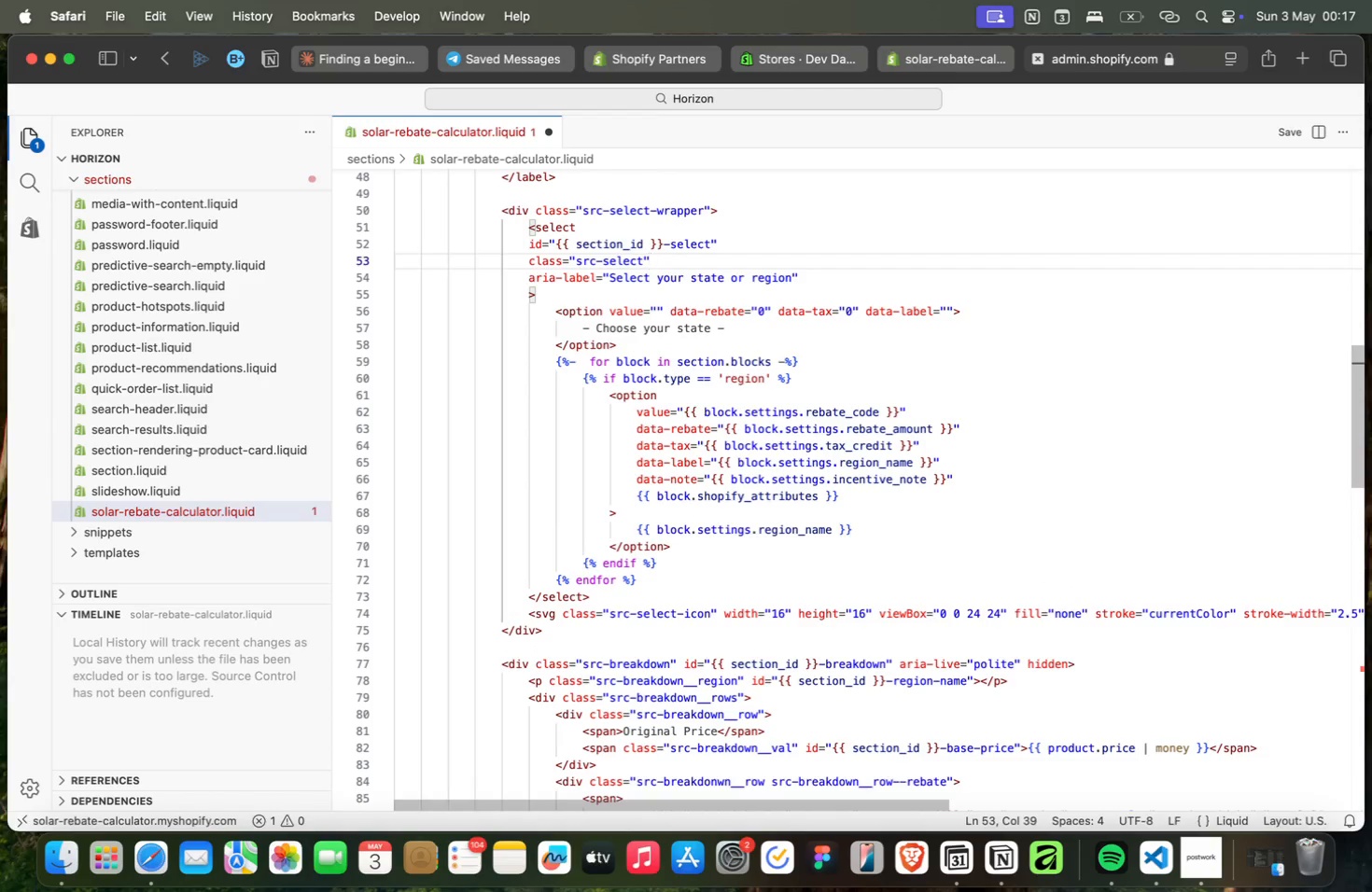 
key(ArrowUp)
 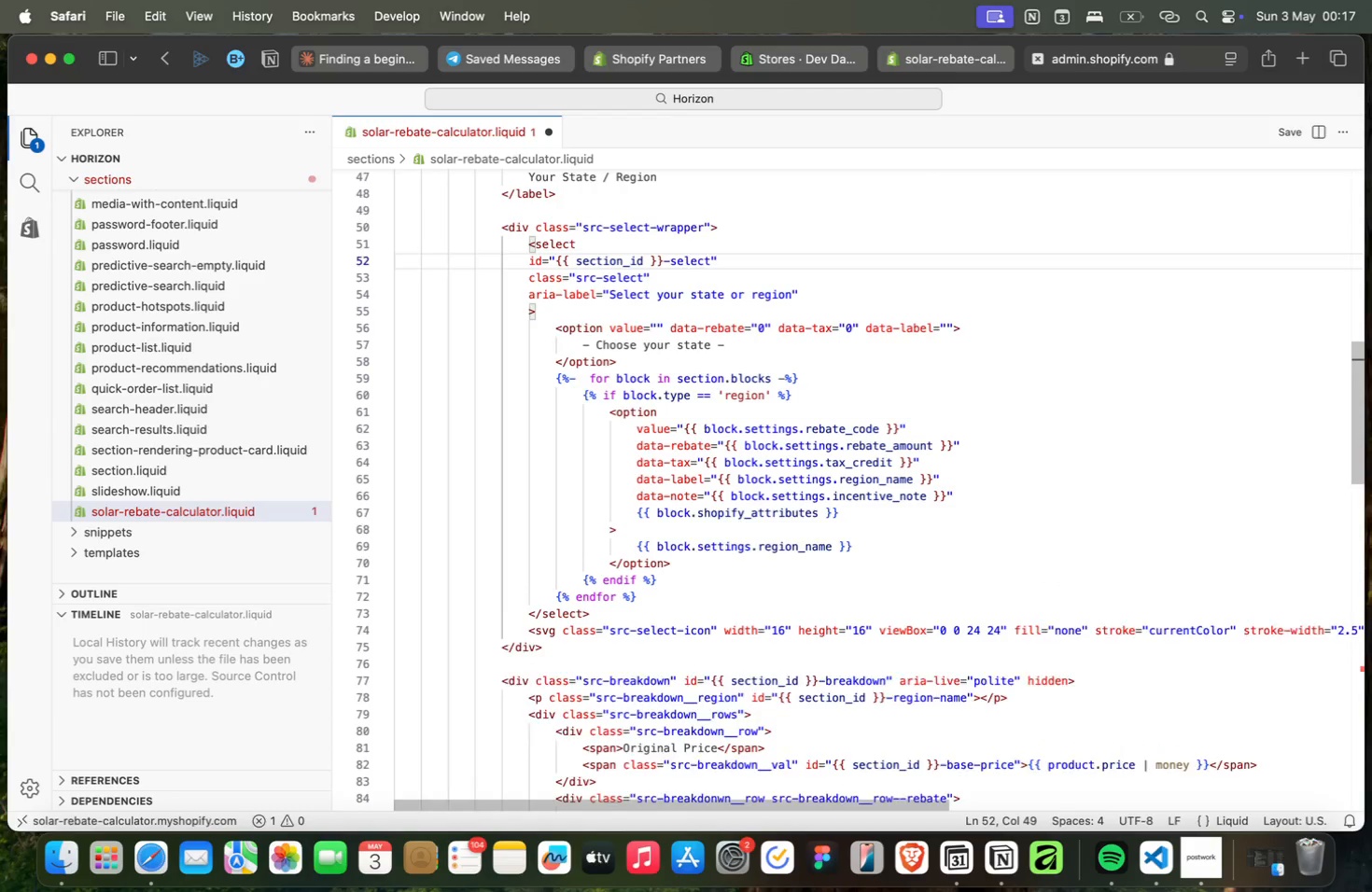 
key(ArrowUp)
 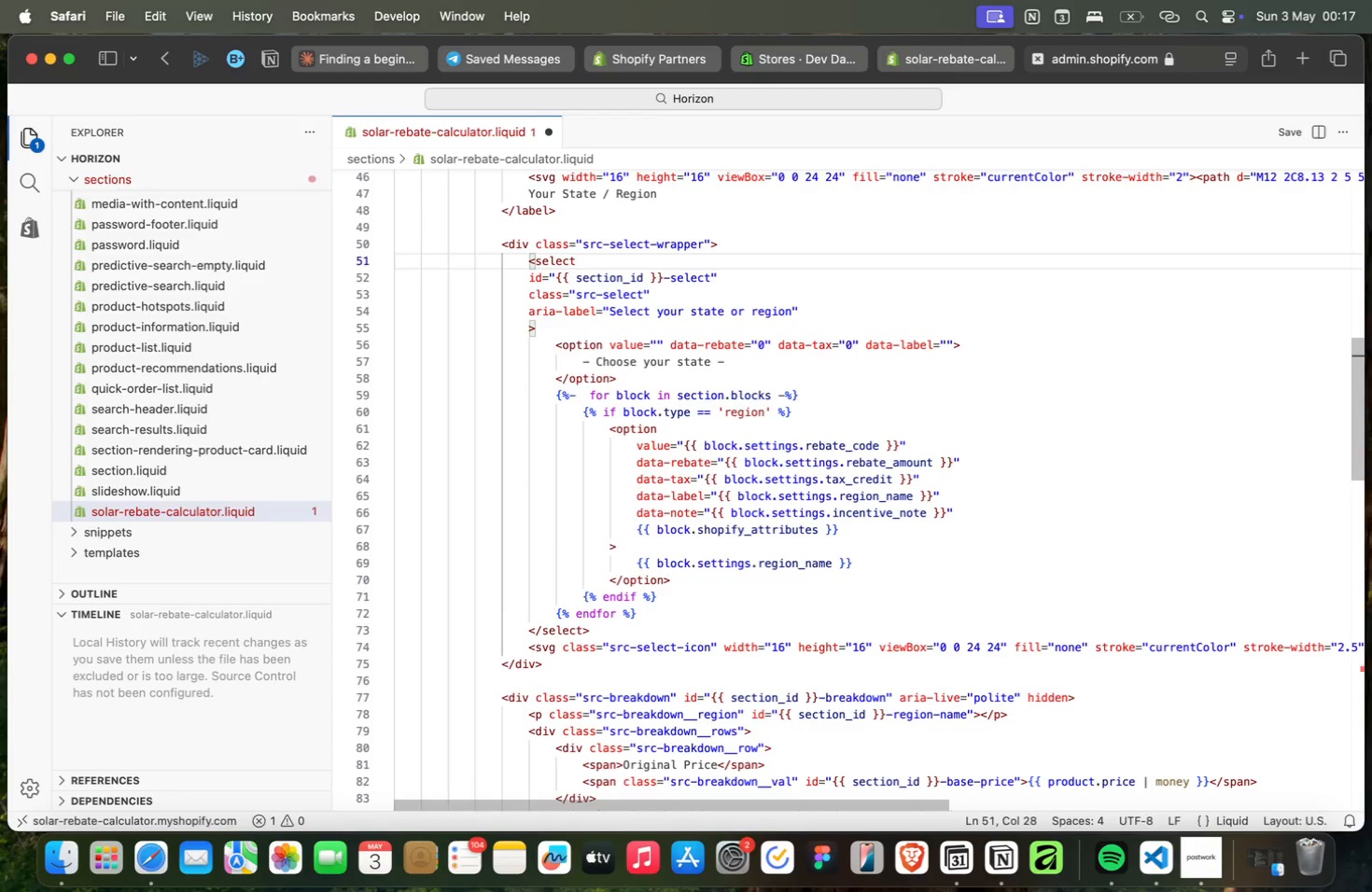 
key(ArrowDown)
 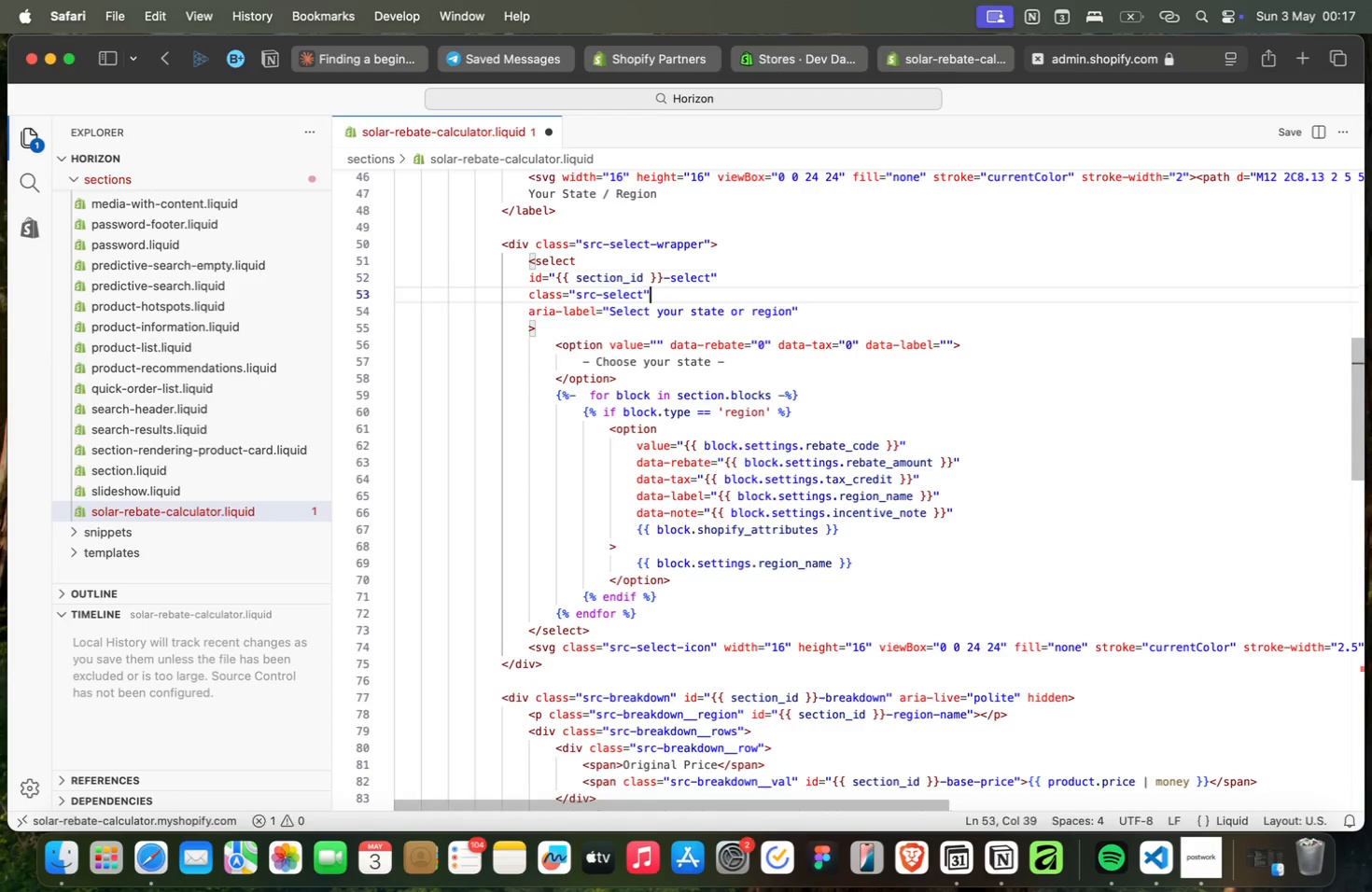 
key(ArrowDown)
 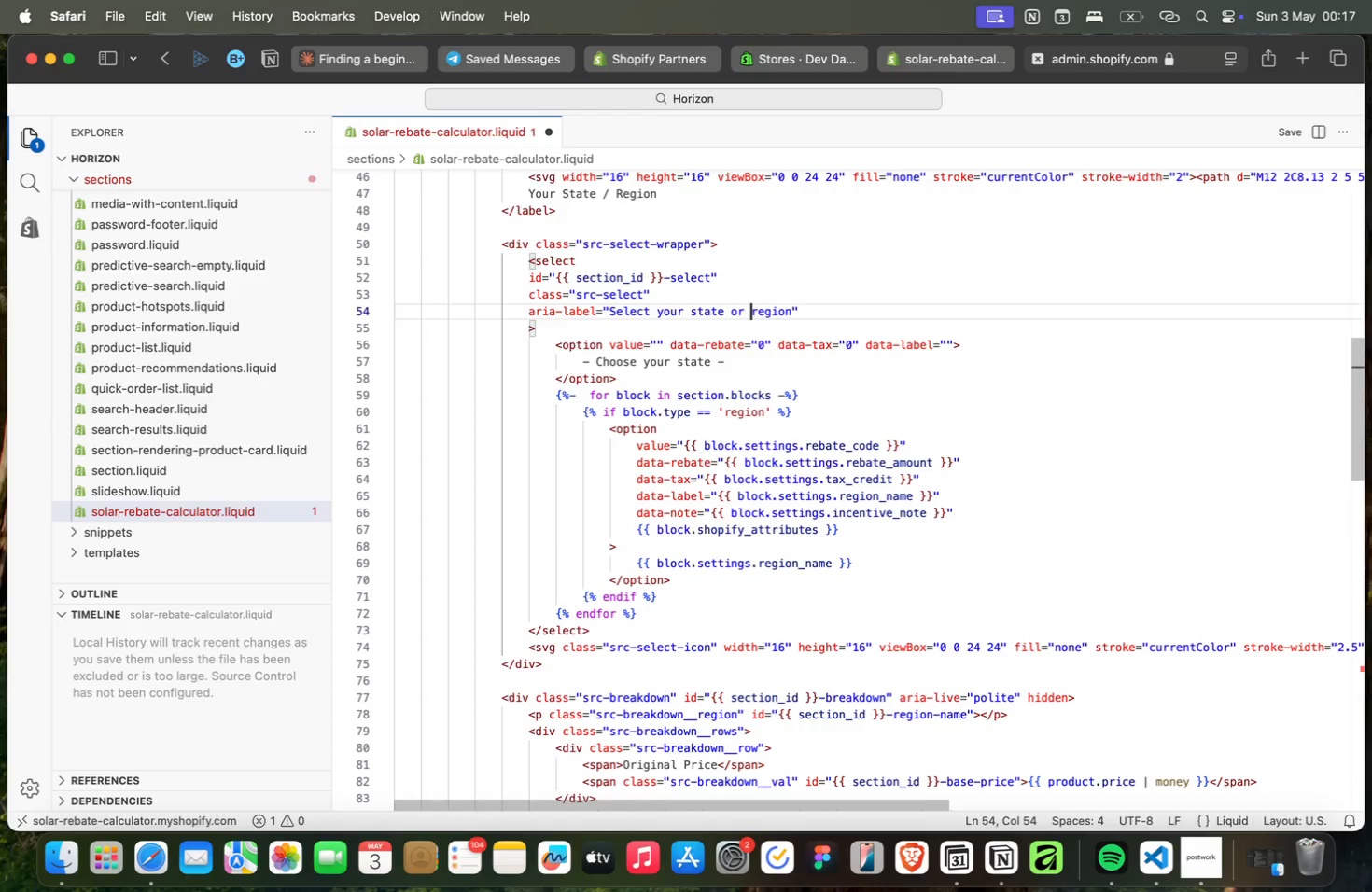 
key(ArrowDown)
 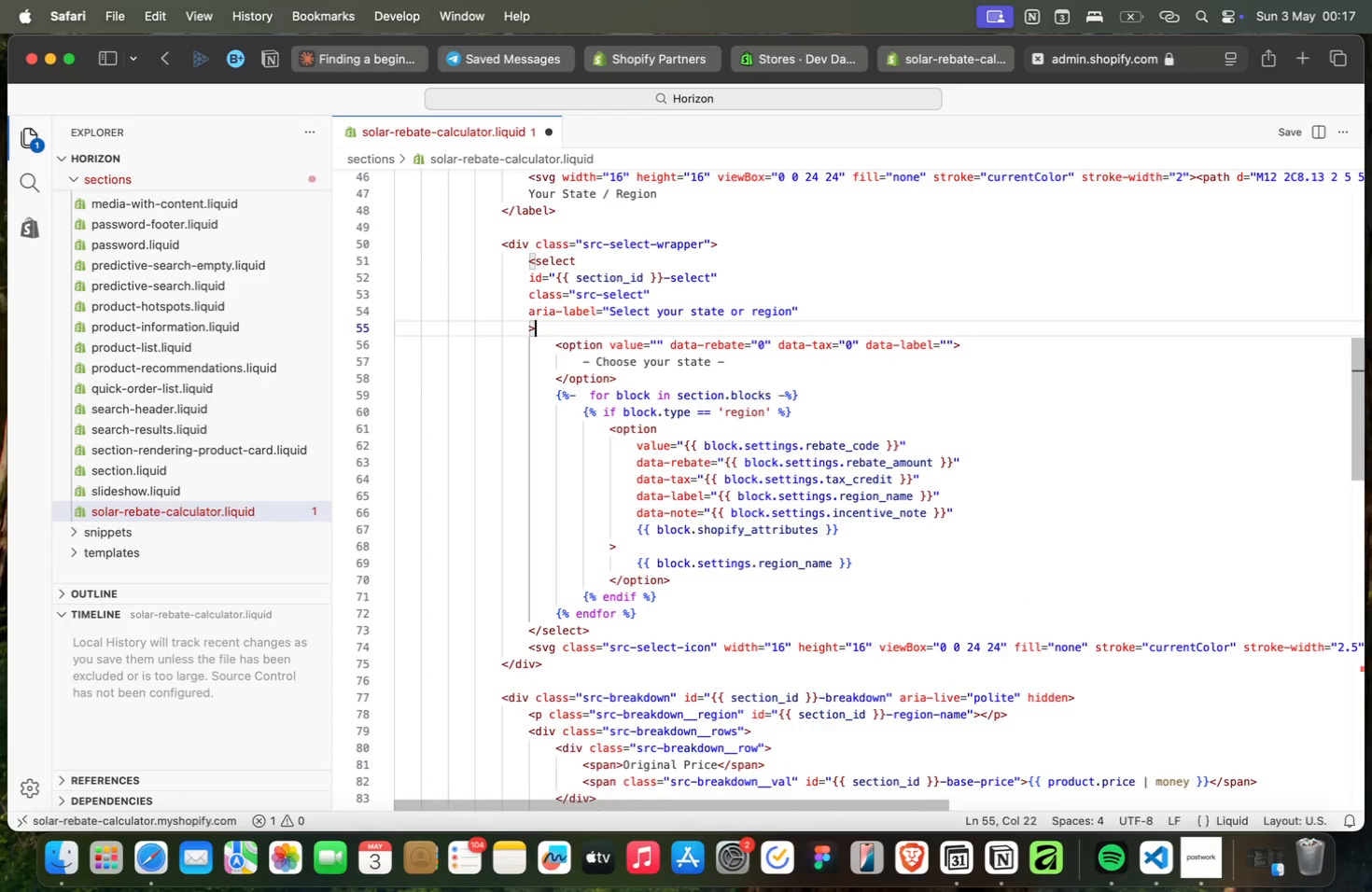 
key(ArrowDown)
 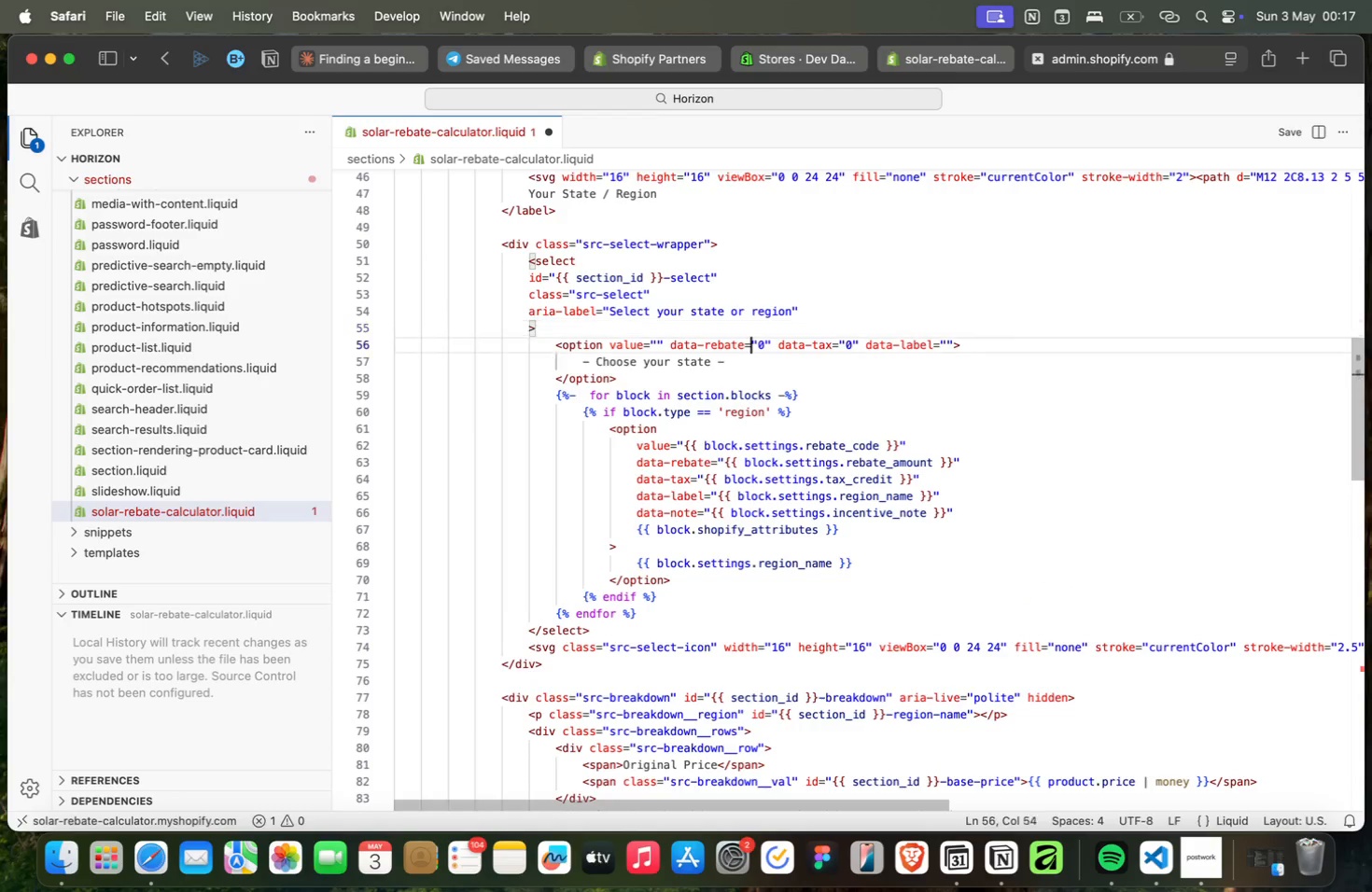 
key(ArrowDown)
 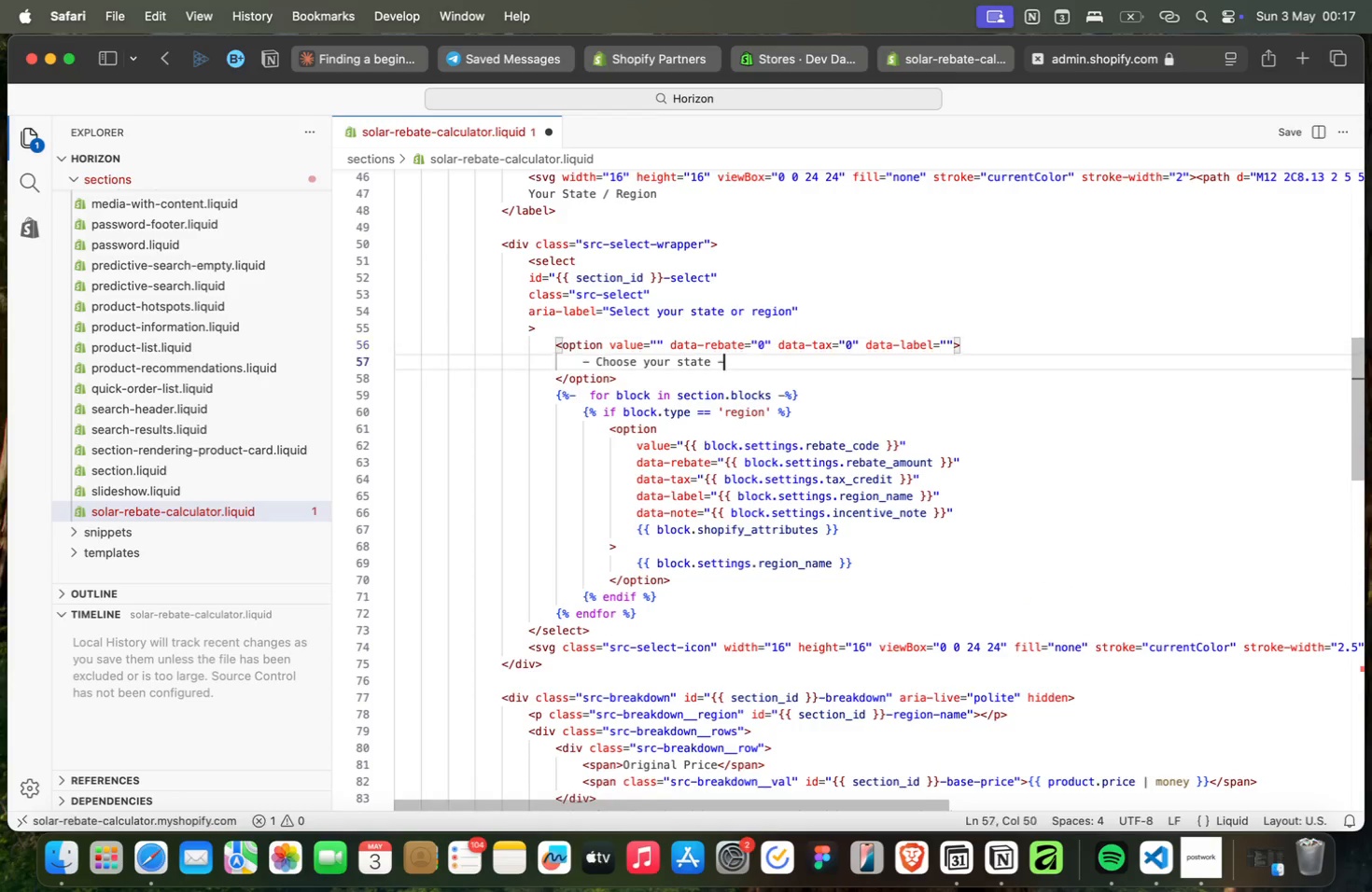 
key(ArrowDown)
 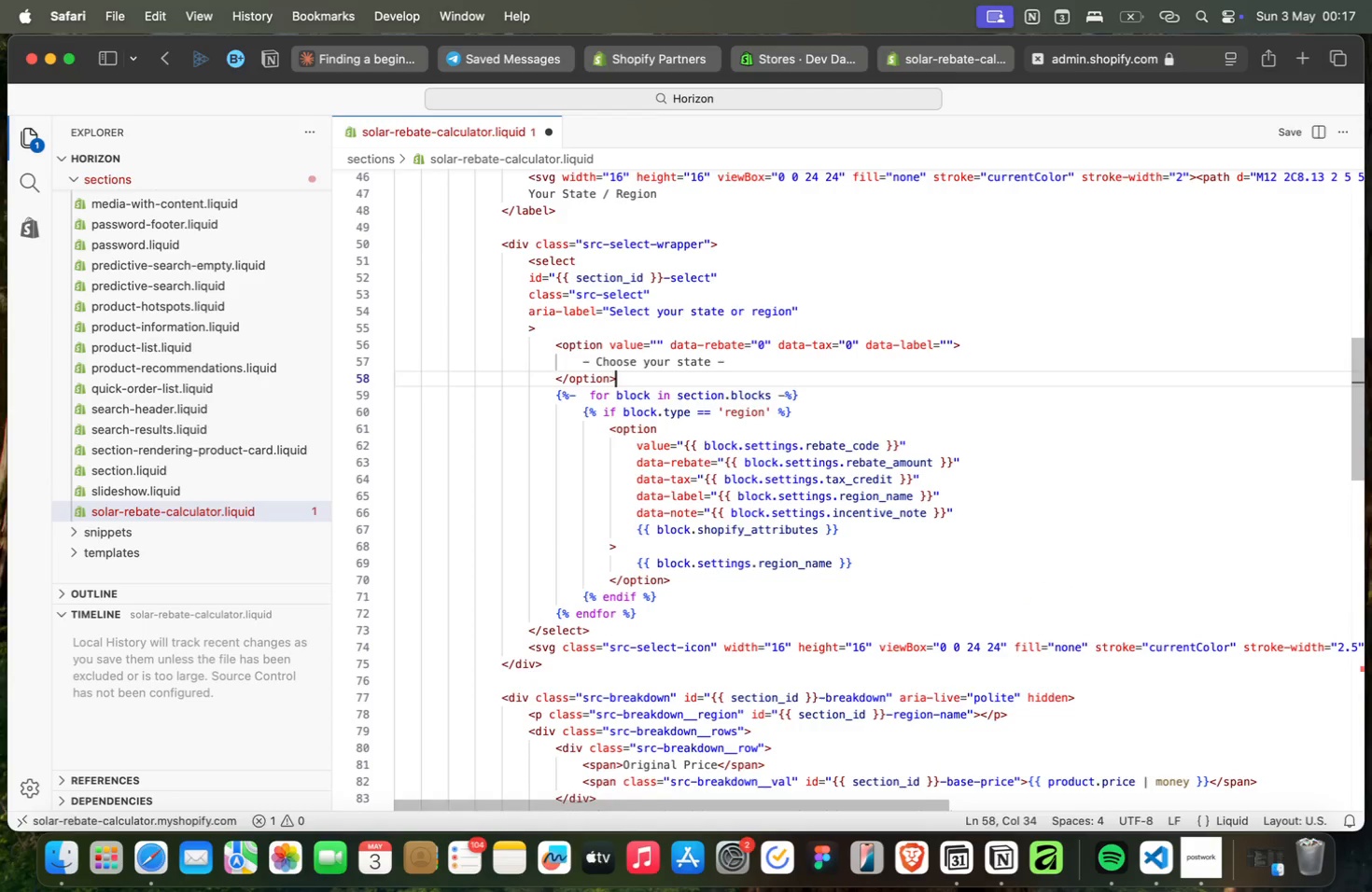 
key(ArrowDown)
 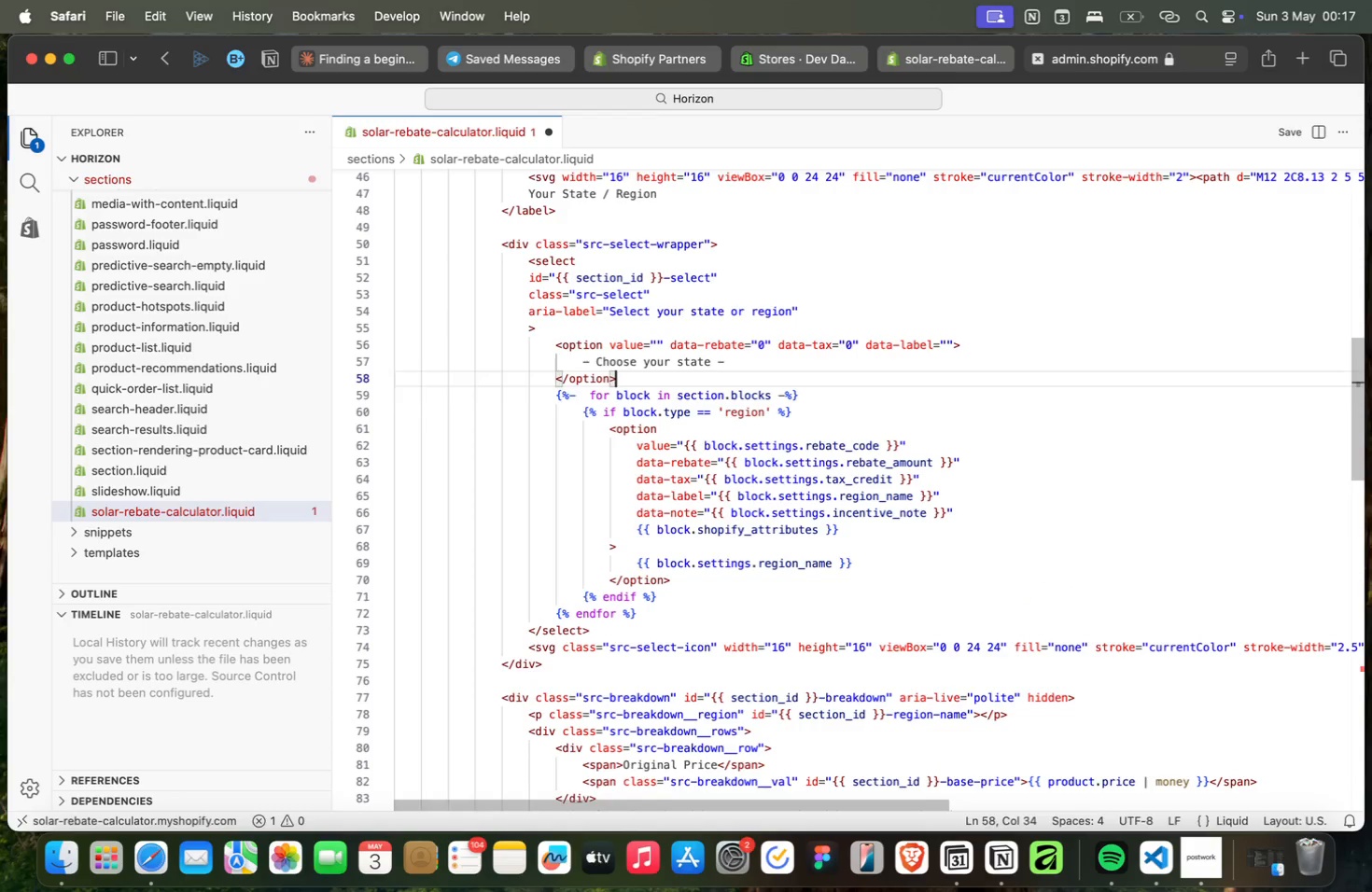 
key(ArrowDown)
 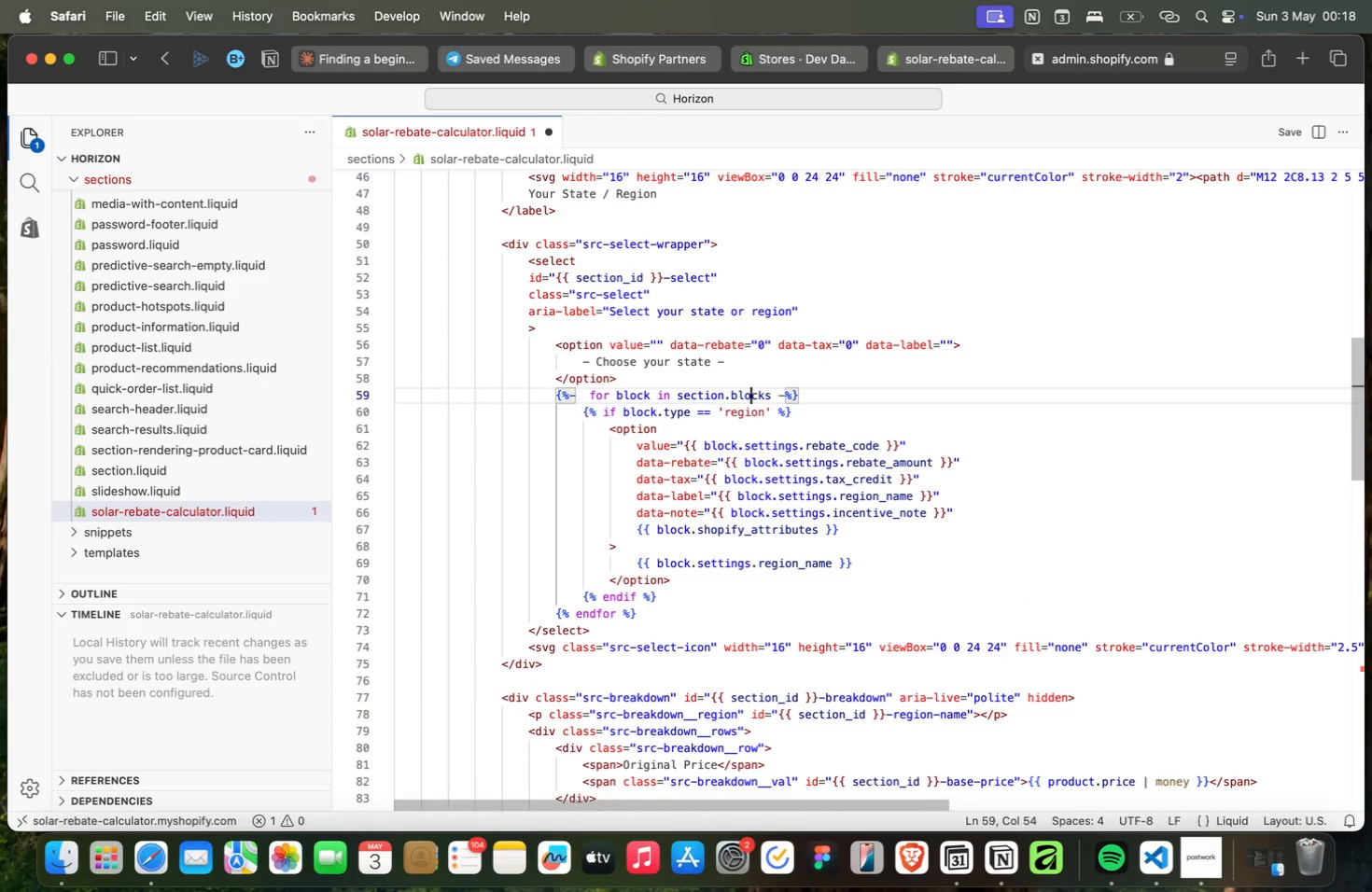 
key(ArrowDown)
 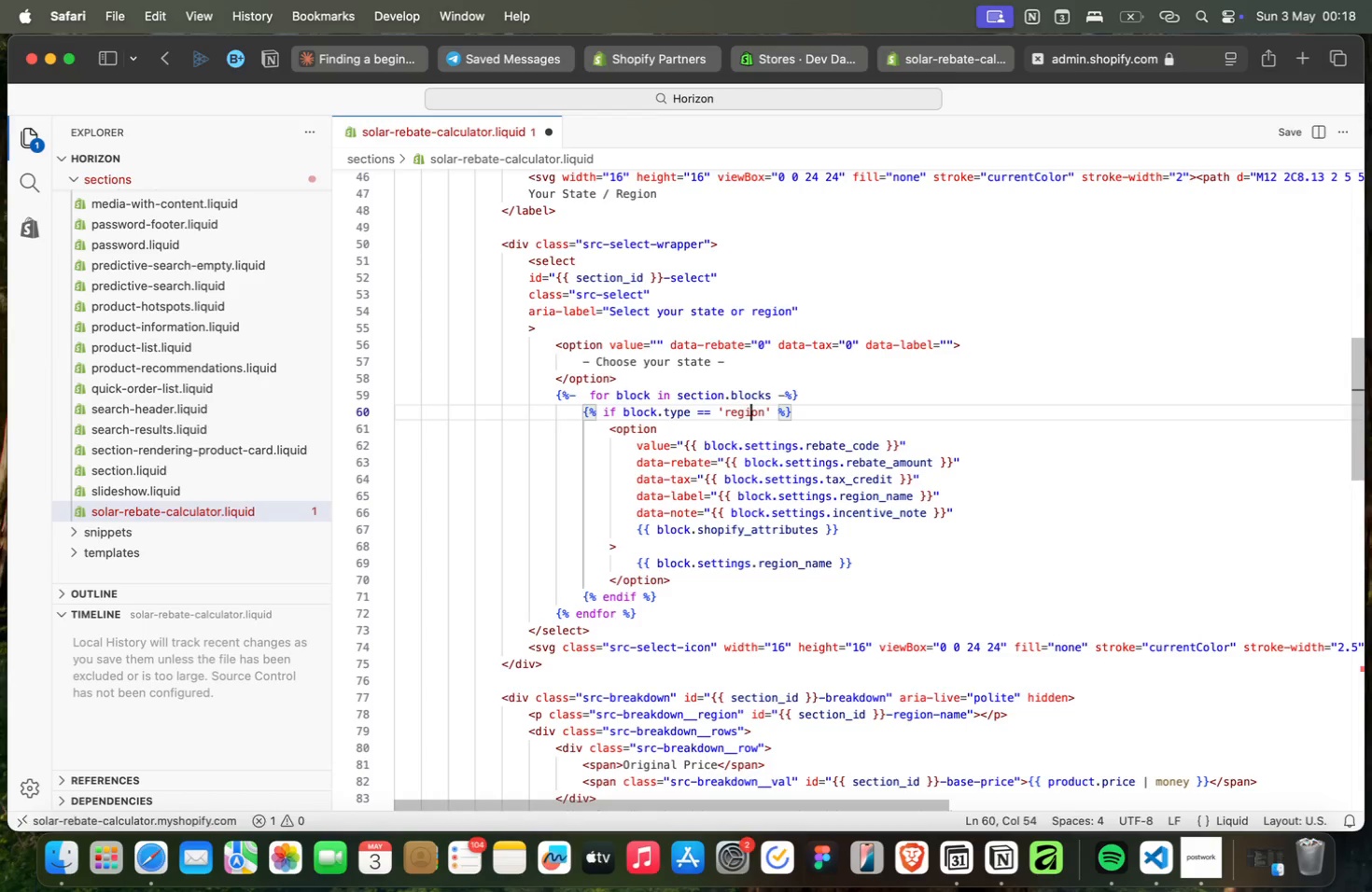 
key(ArrowDown)
 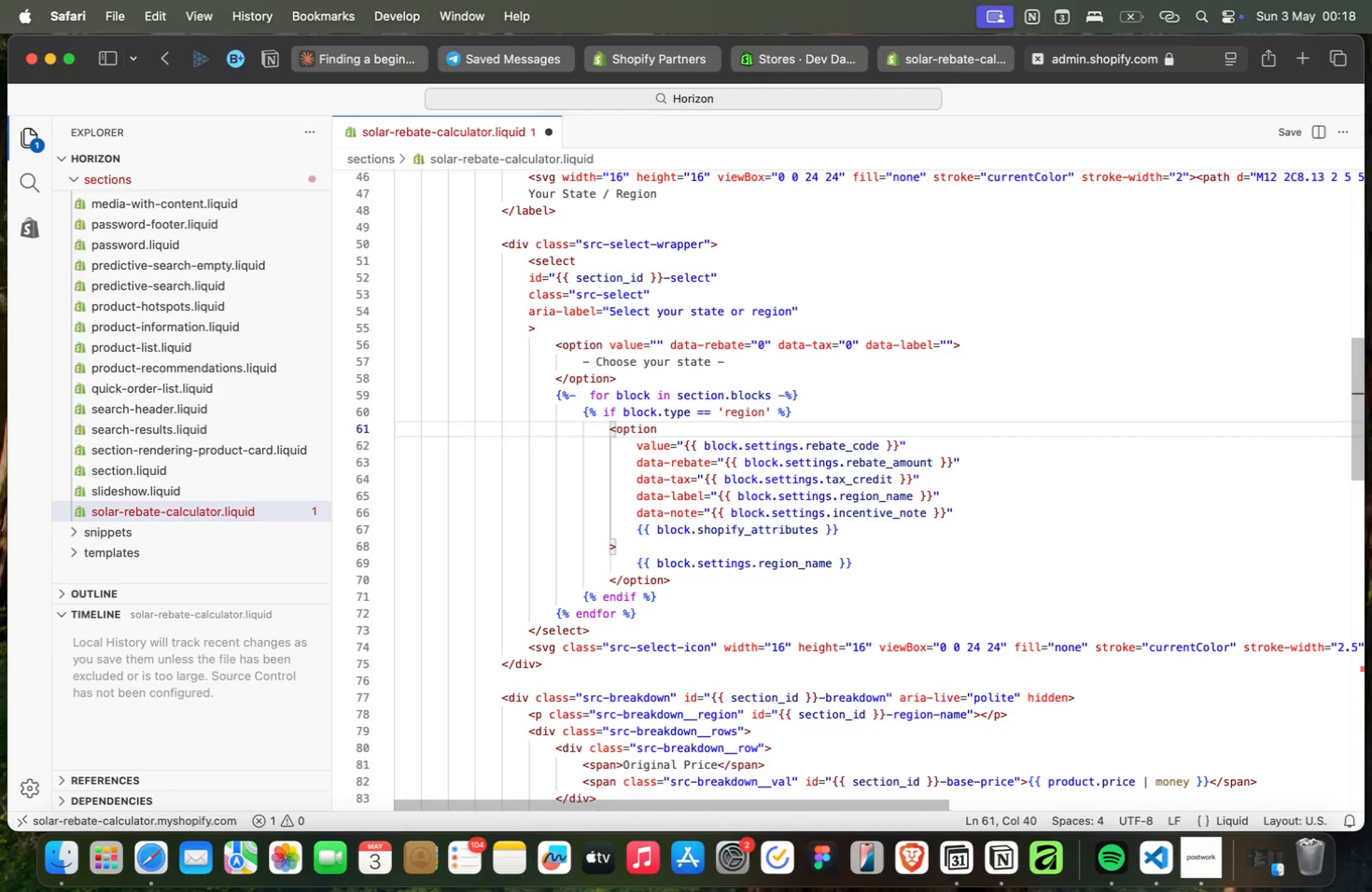 
key(ArrowDown)
 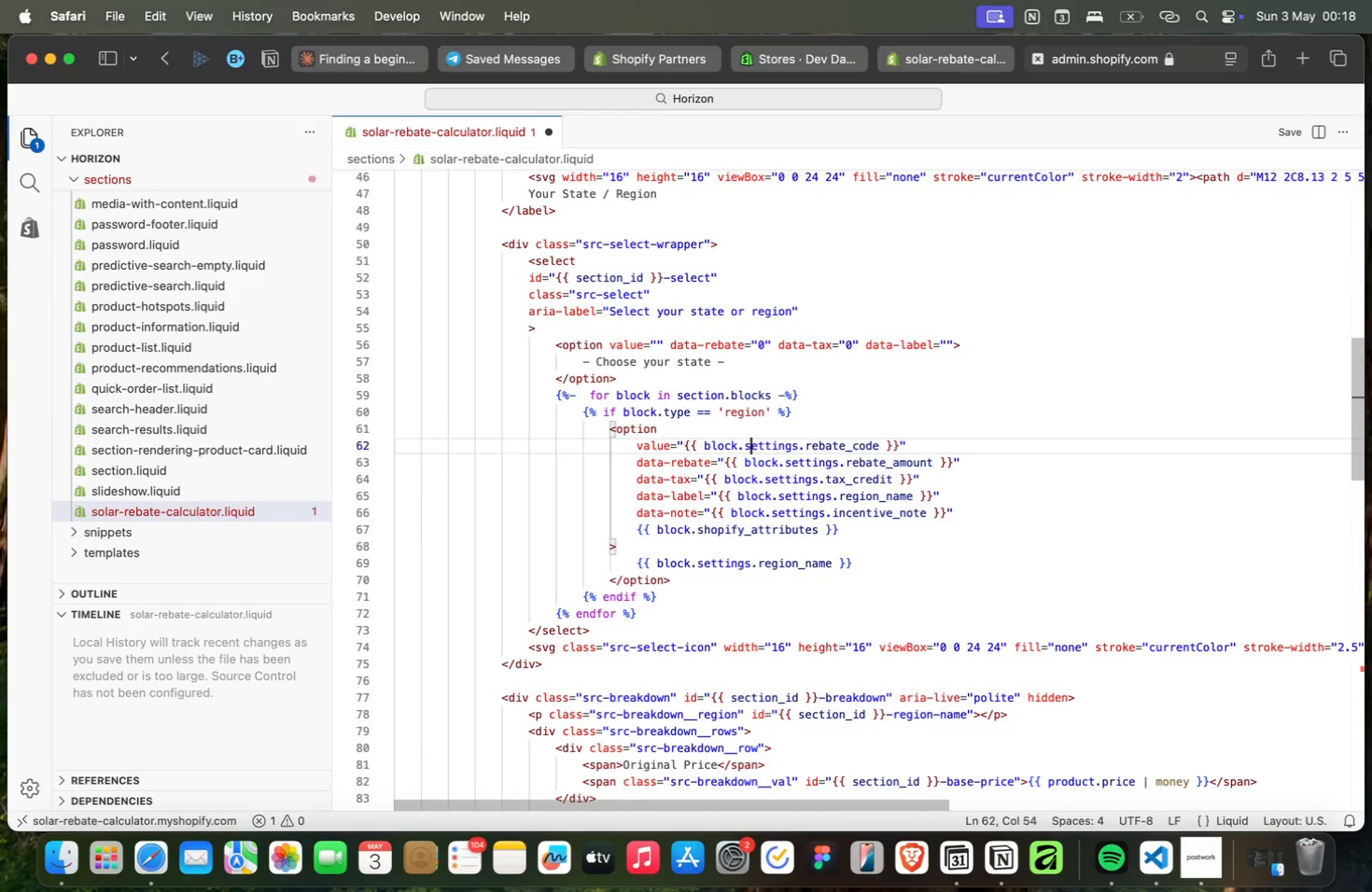 
key(ArrowDown)
 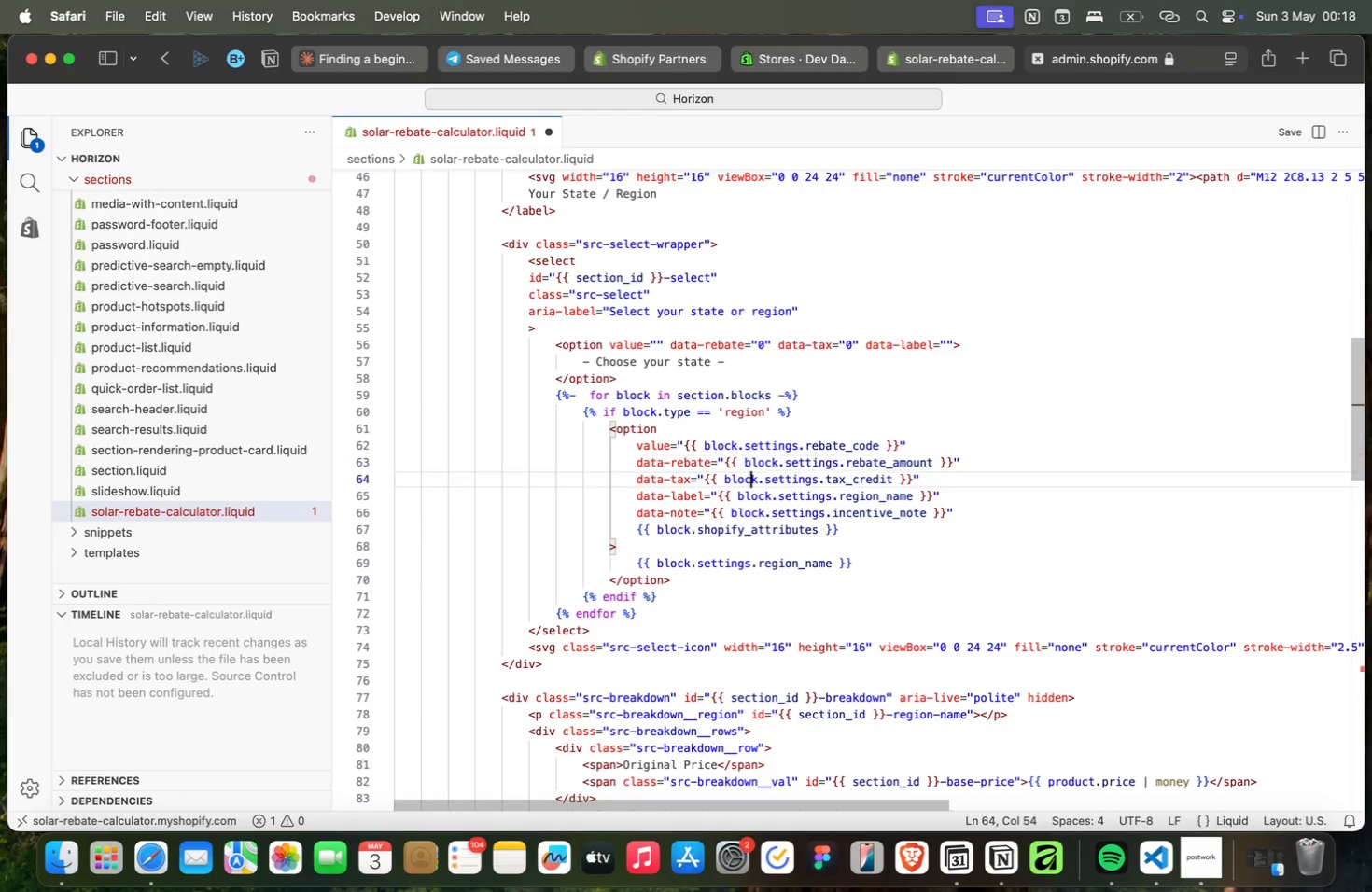 
key(ArrowDown)
 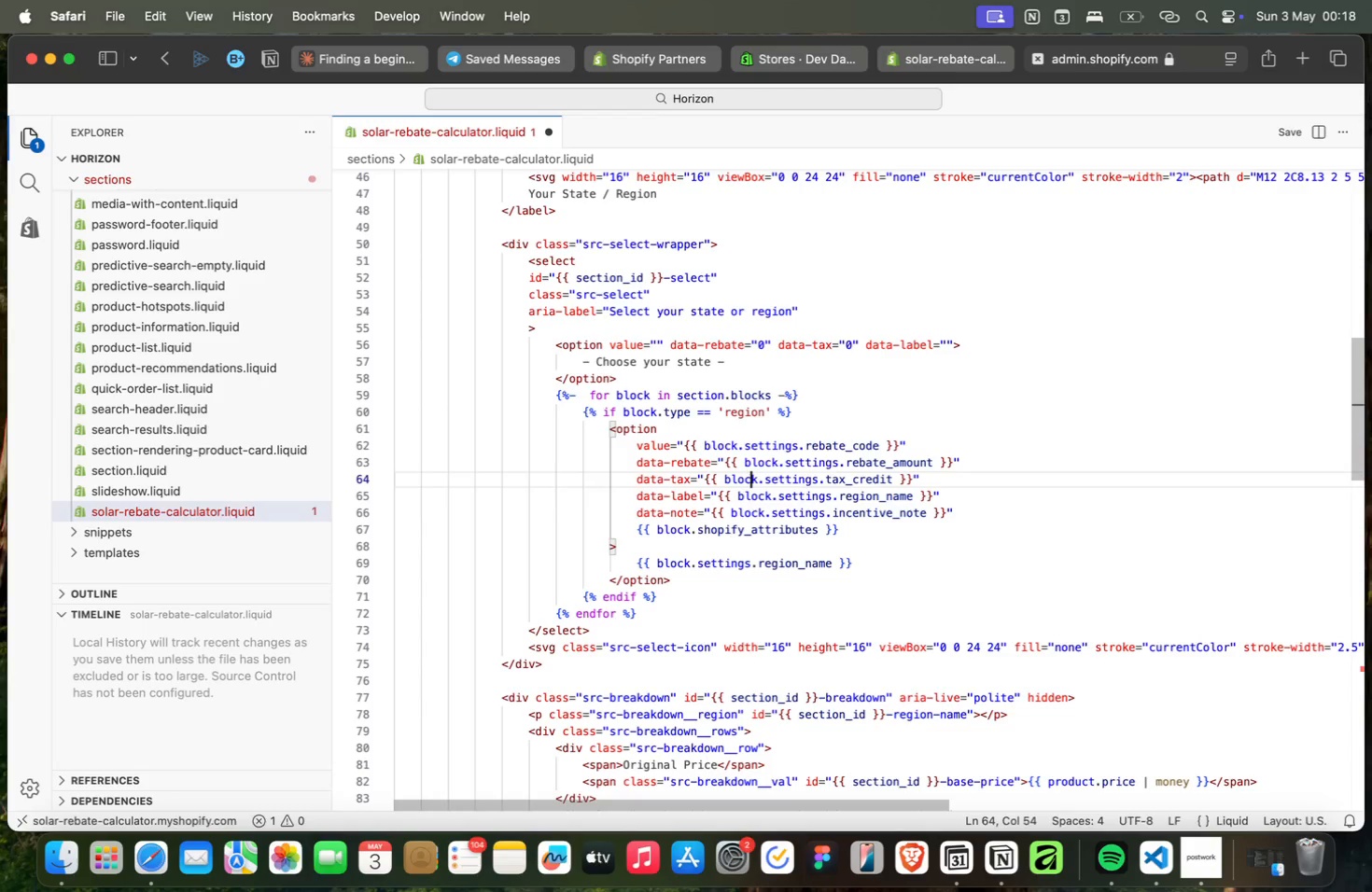 
key(ArrowDown)
 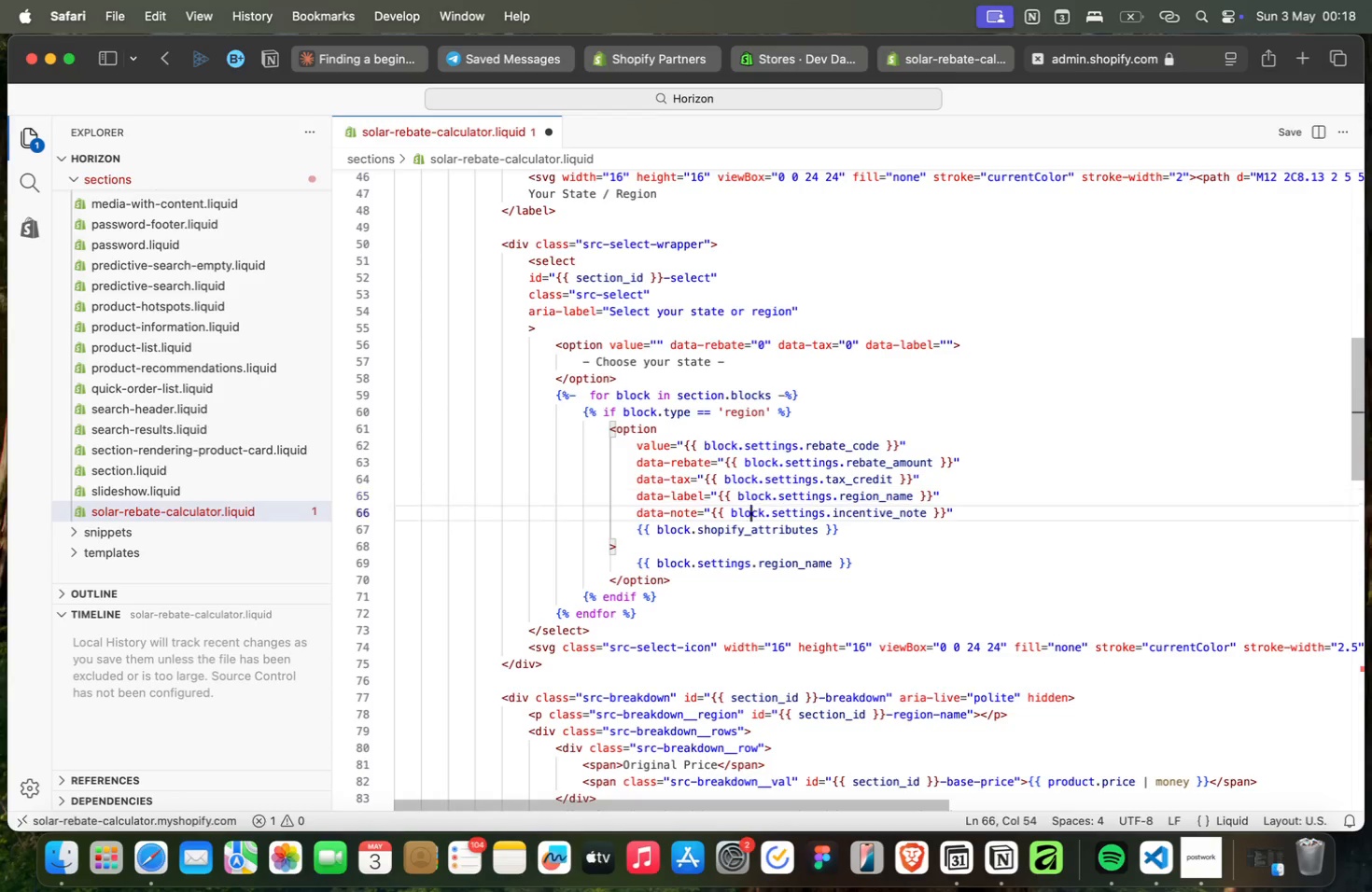 
key(ArrowDown)
 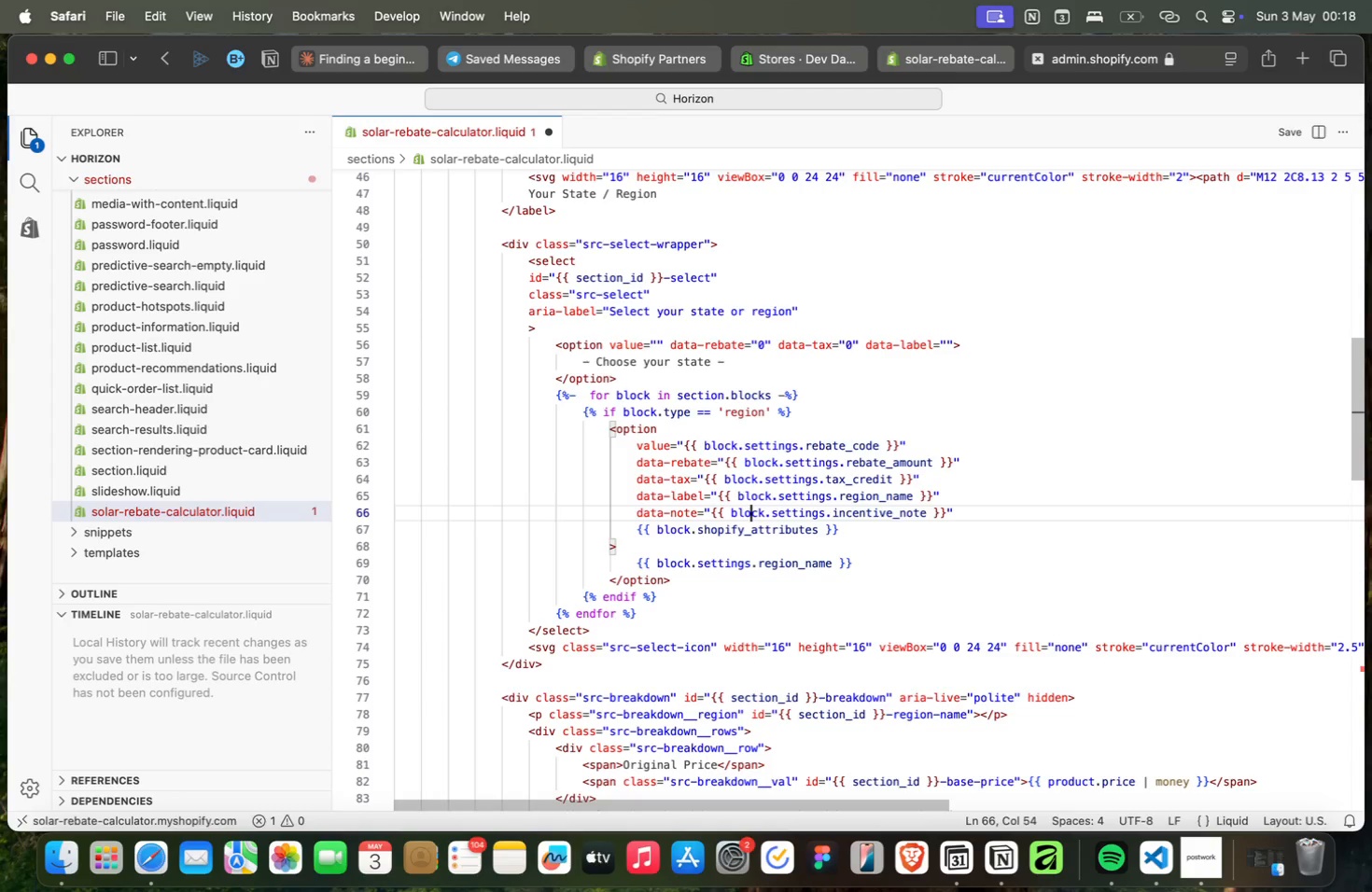 
key(ArrowUp)
 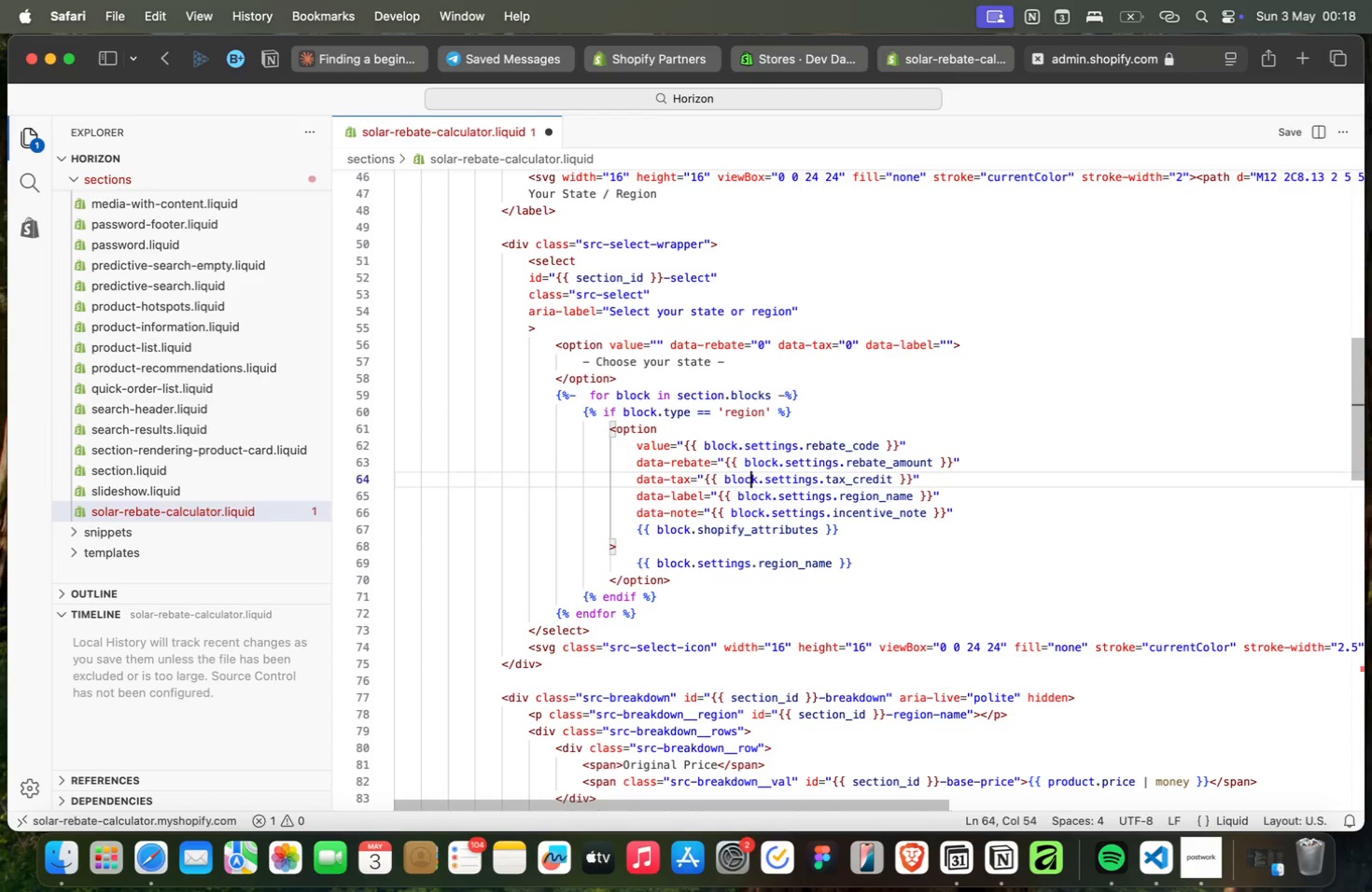 
key(ArrowUp)
 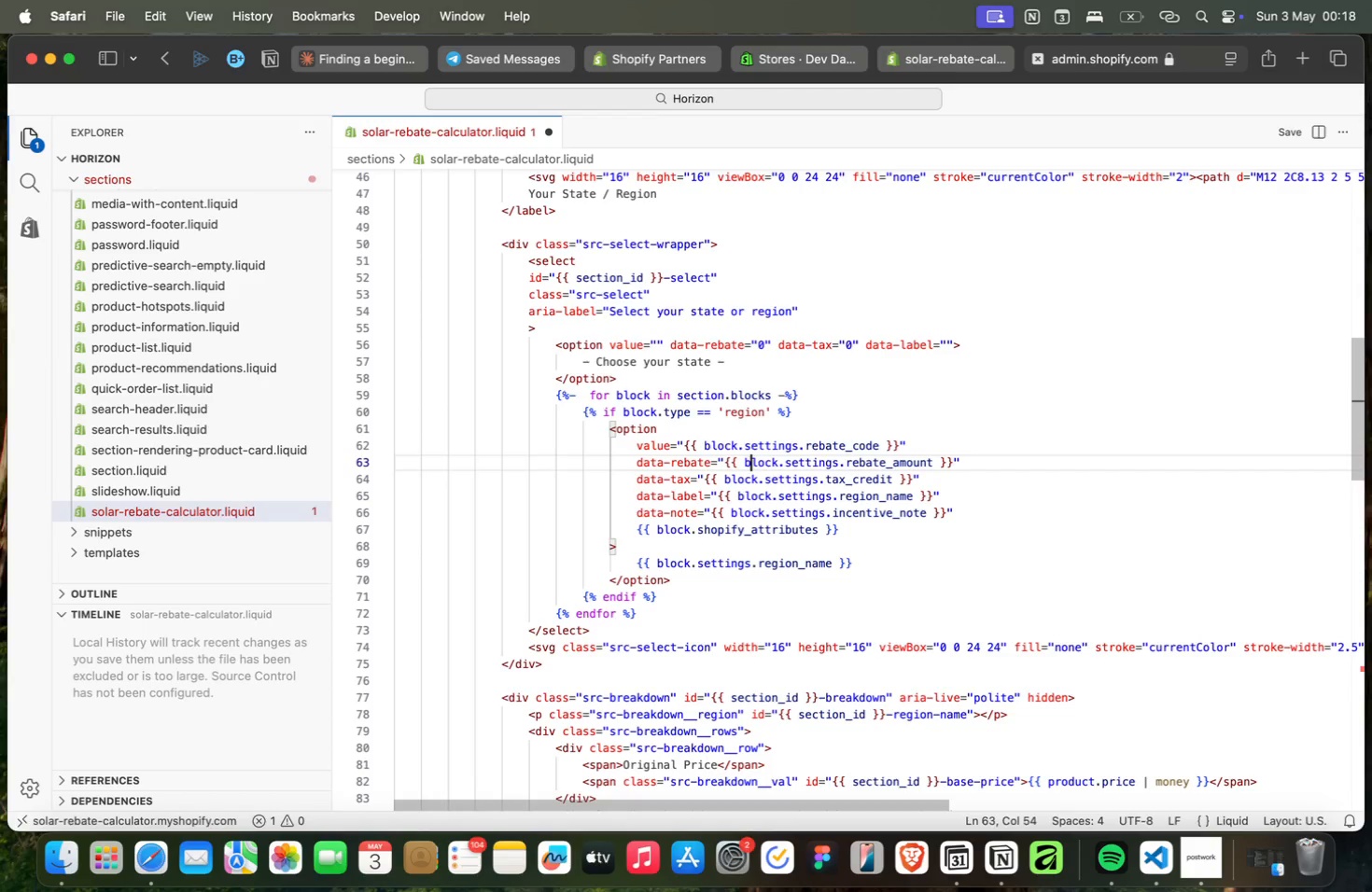 
key(ArrowUp)
 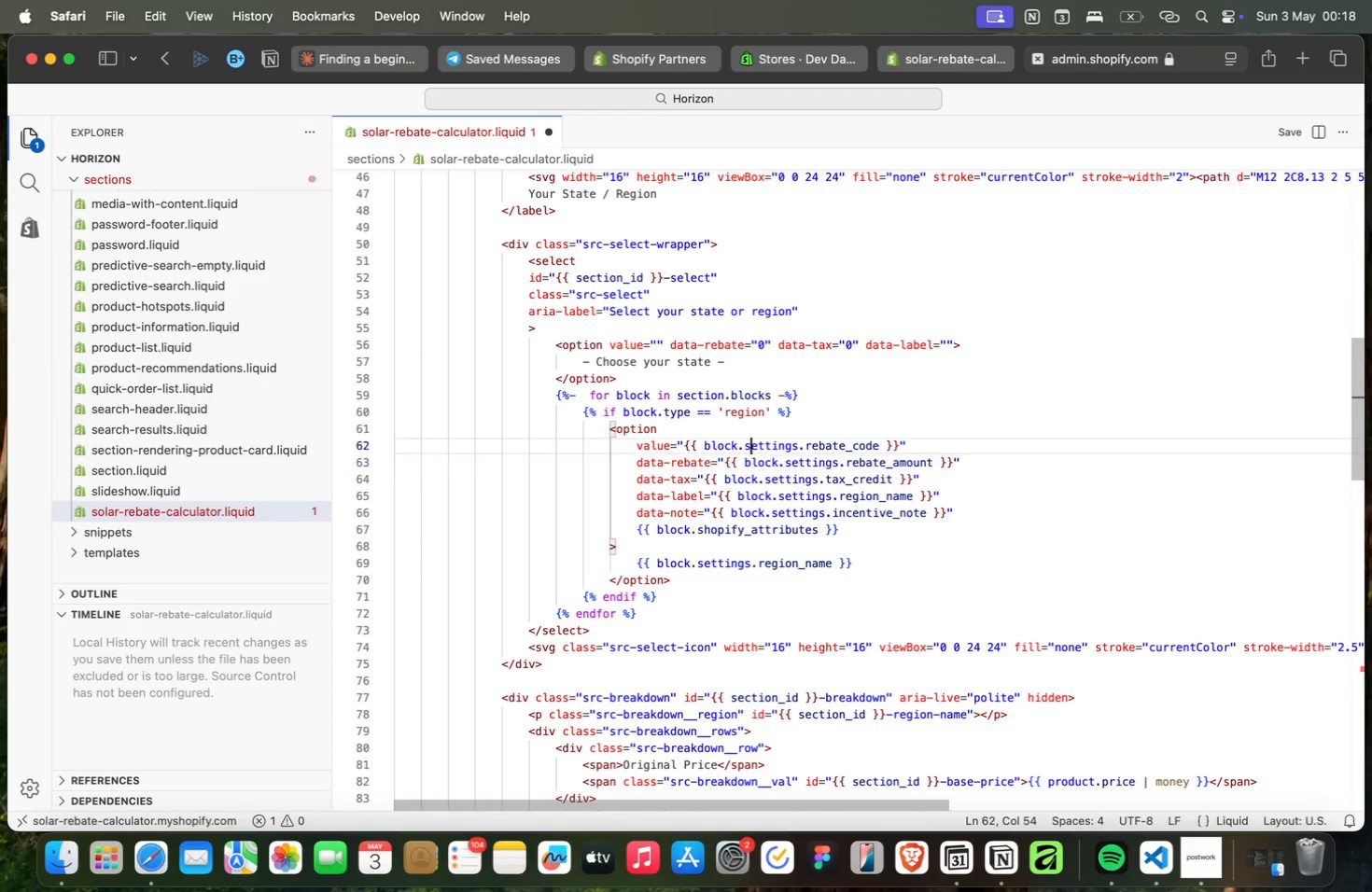 
key(ArrowUp)
 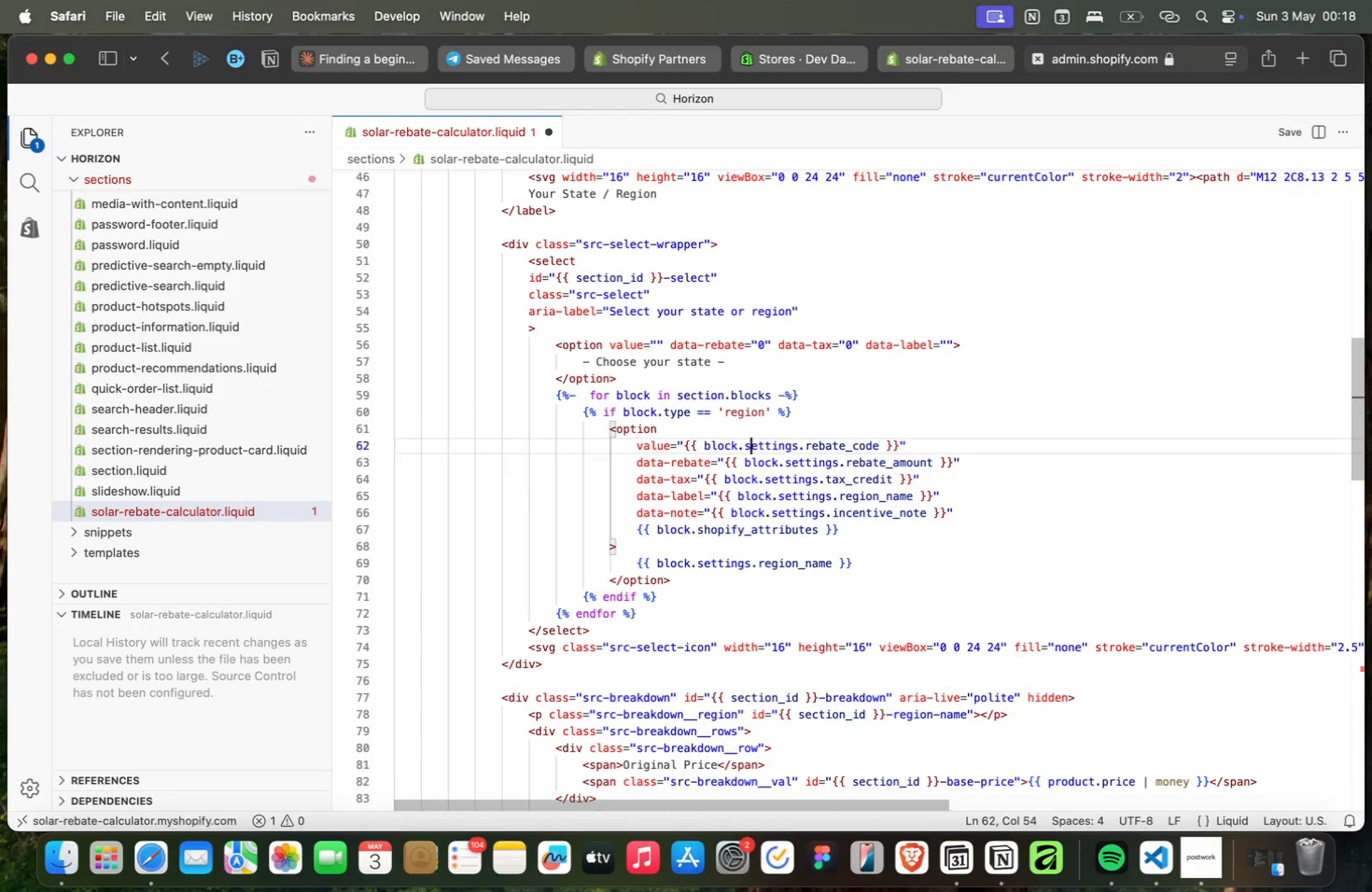 
key(ArrowUp)
 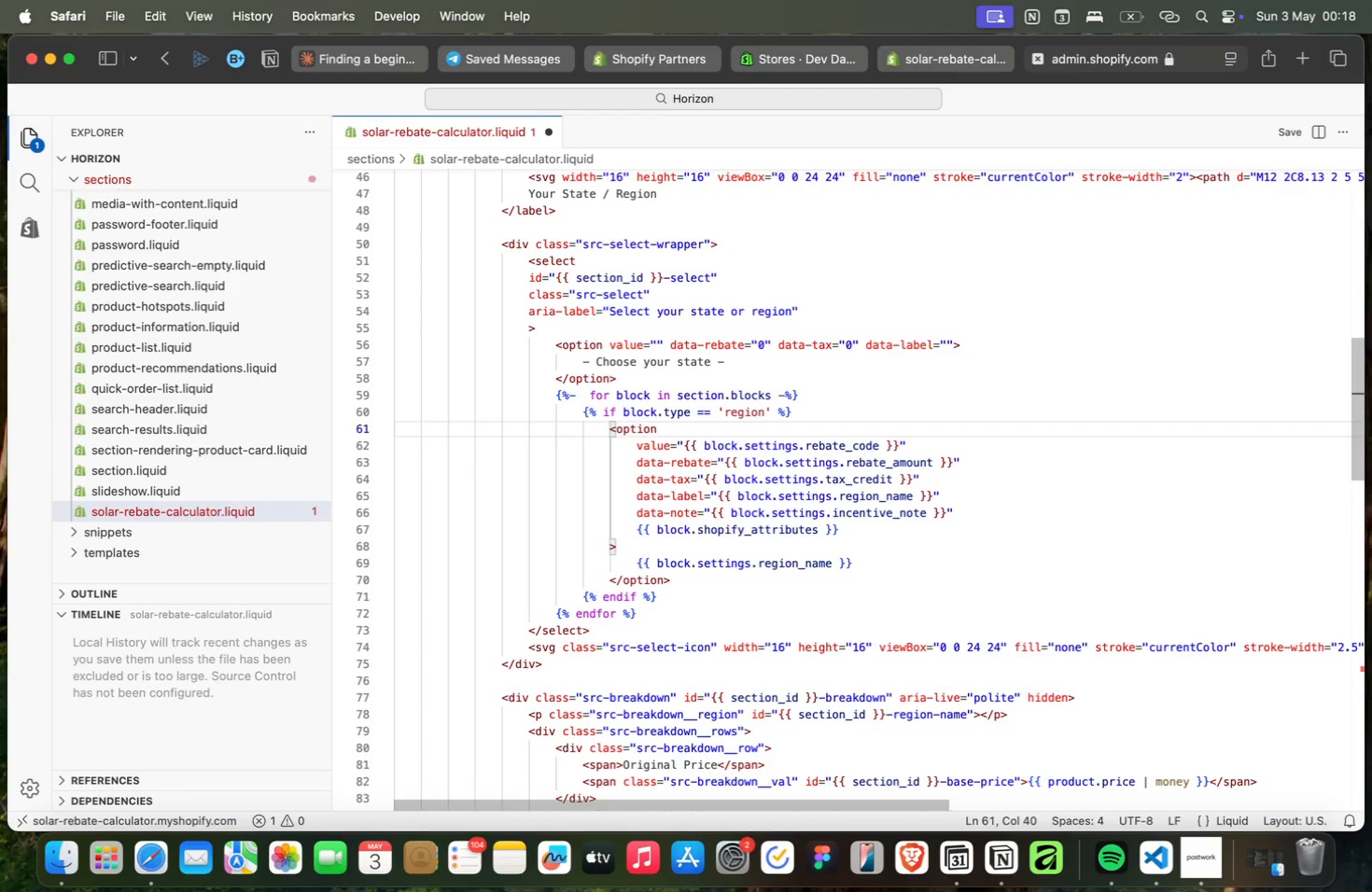 
key(ArrowUp)
 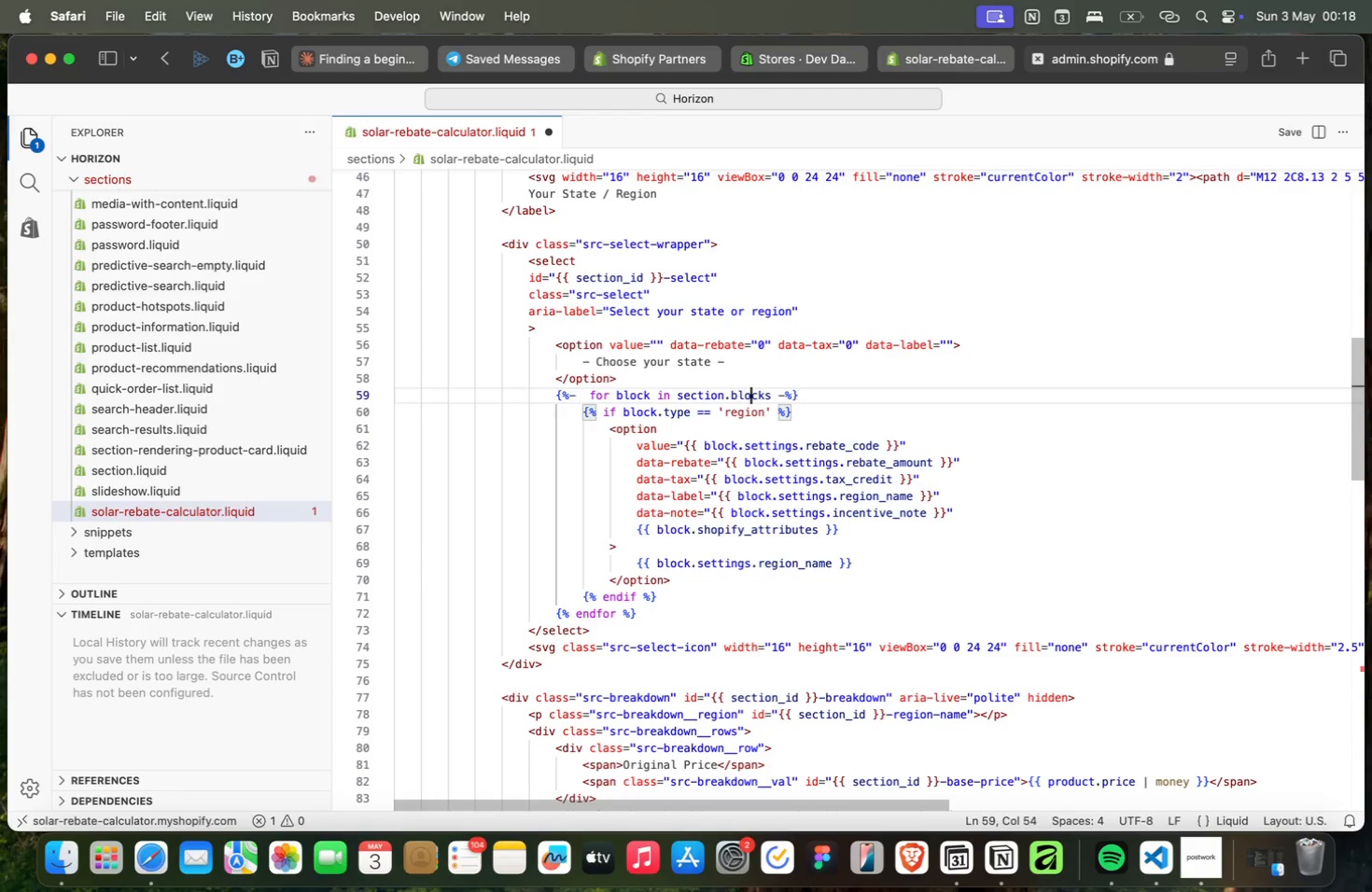 
key(ArrowUp)
 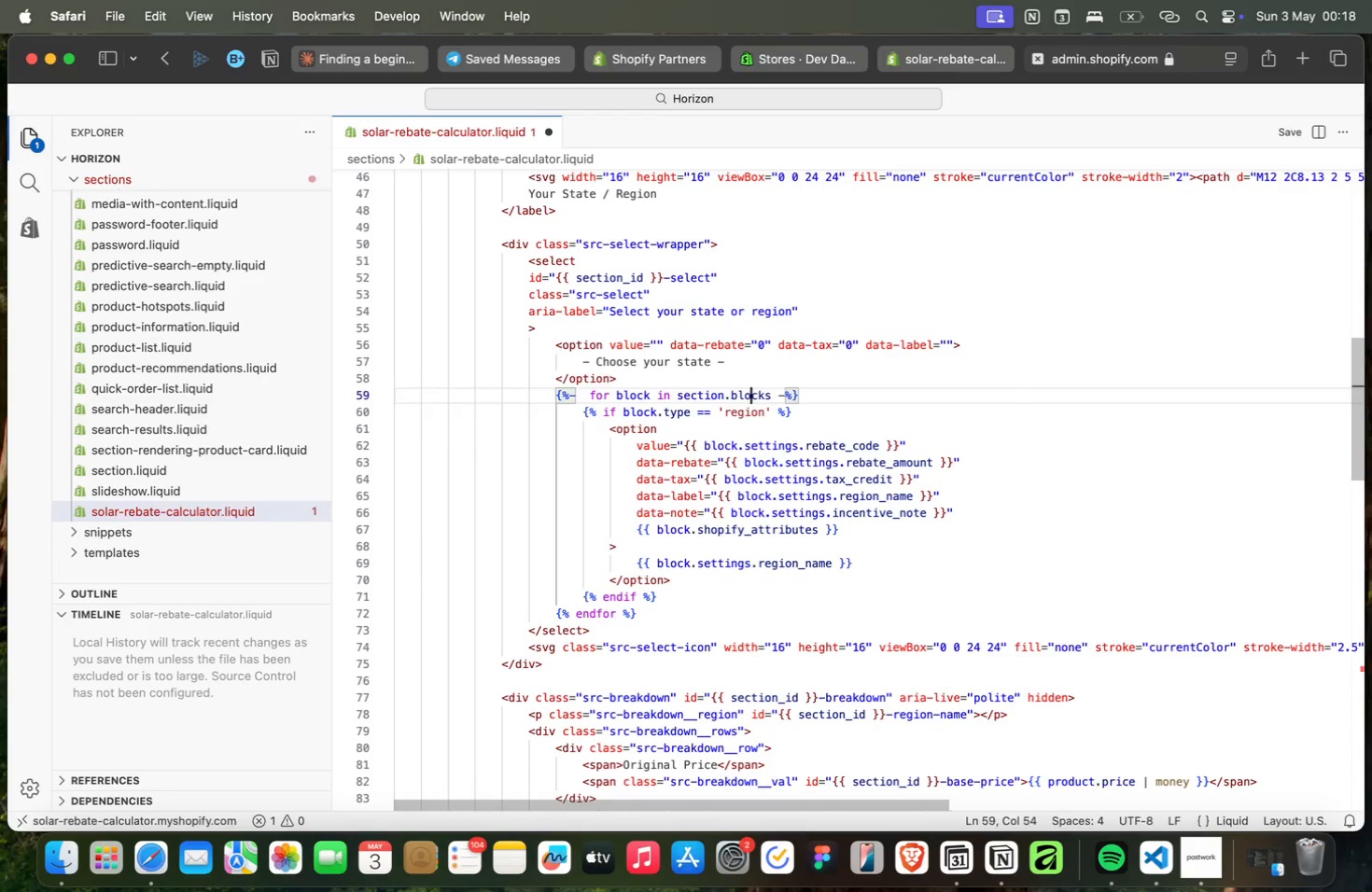 
key(ArrowUp)
 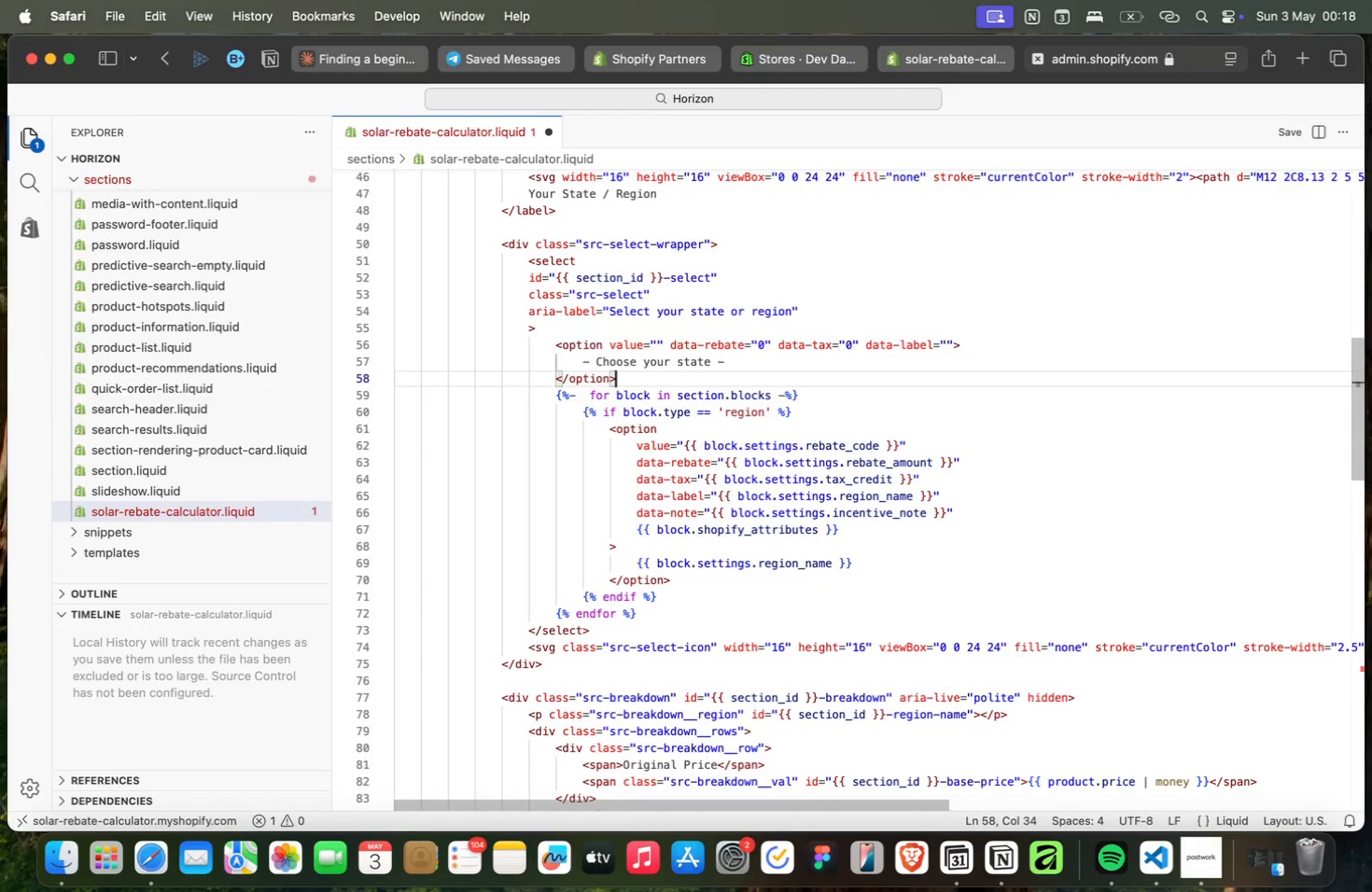 
key(ArrowUp)
 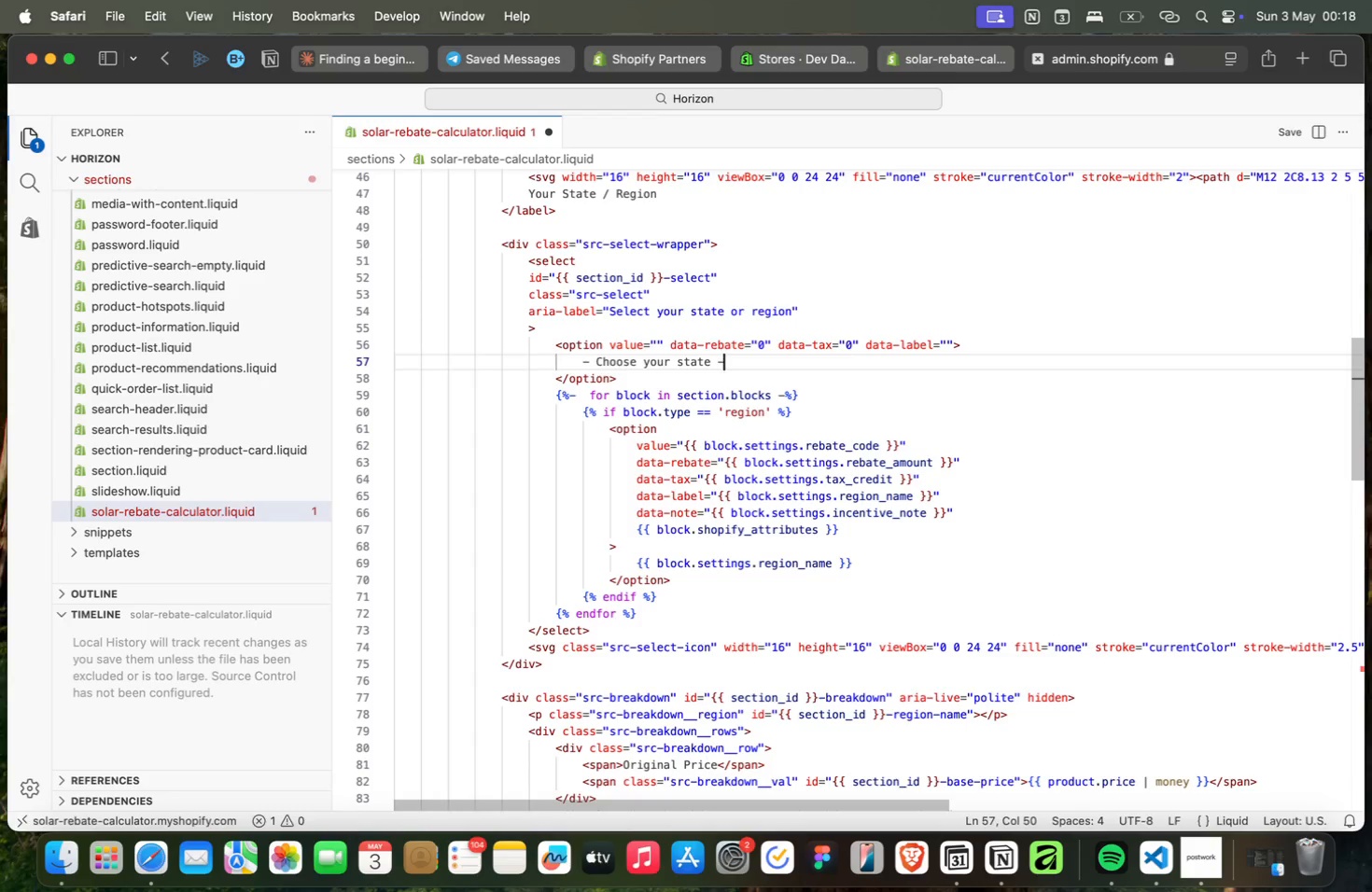 
key(ArrowDown)
 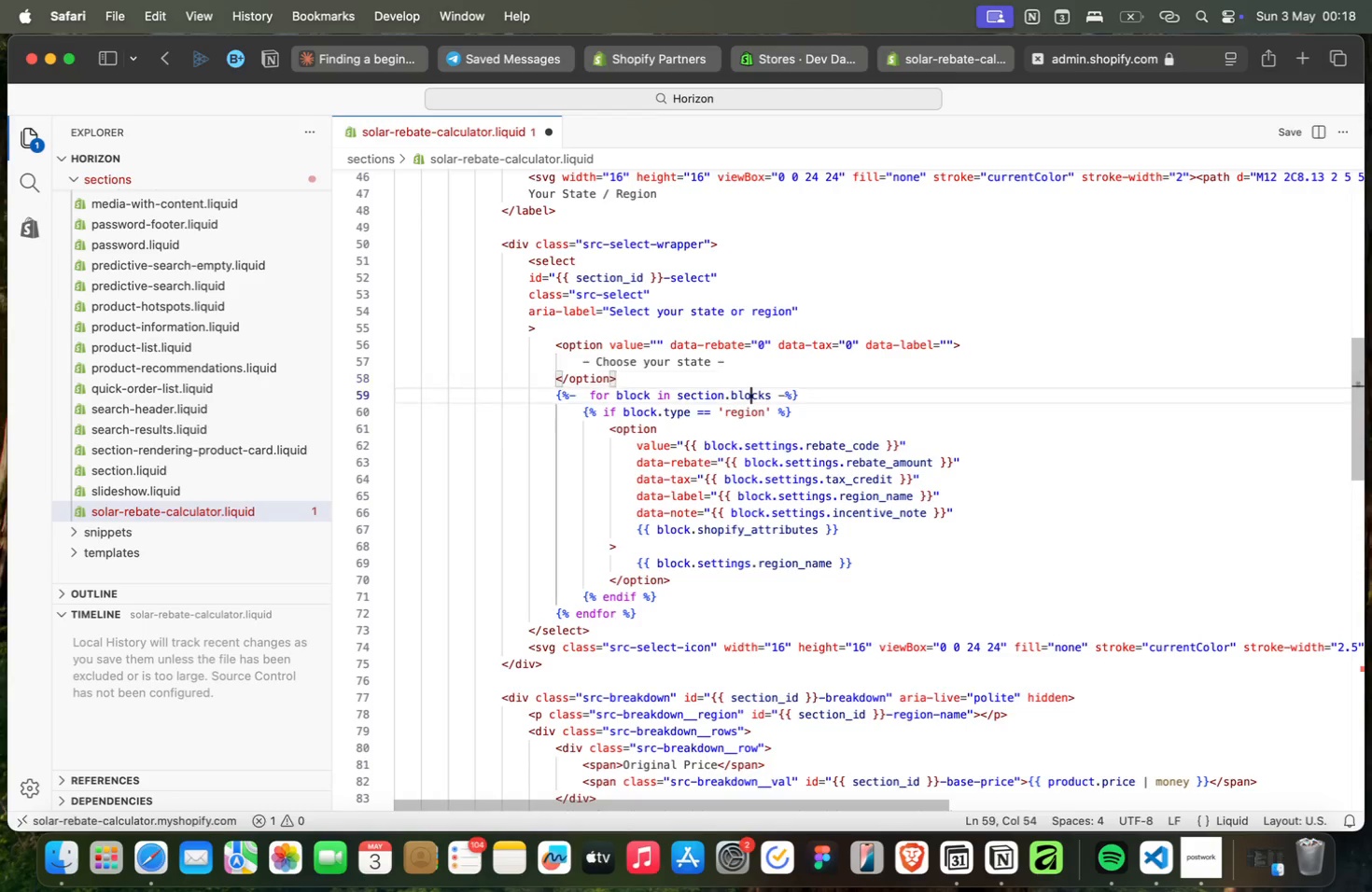 
key(ArrowDown)
 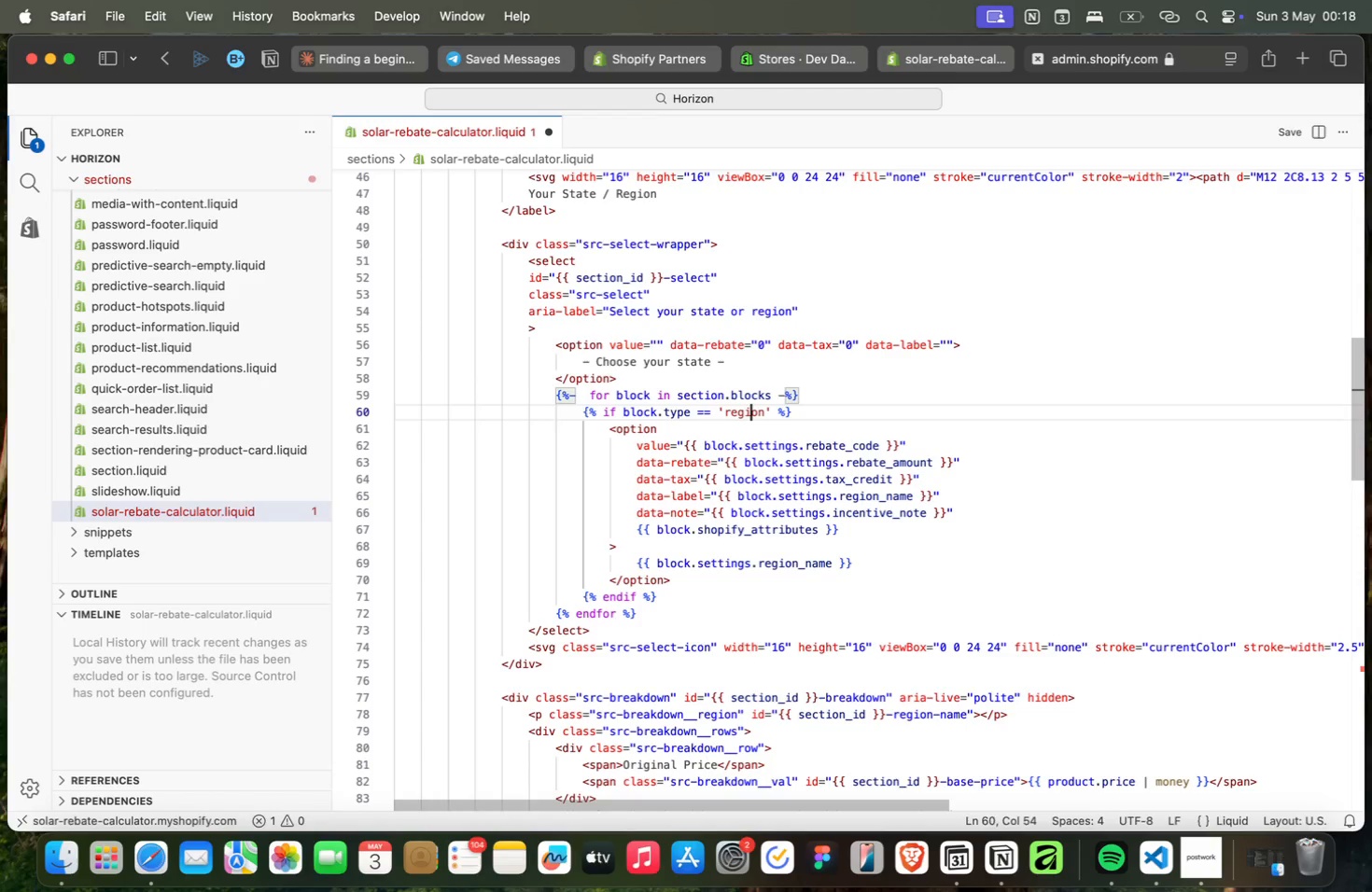 
key(ArrowDown)
 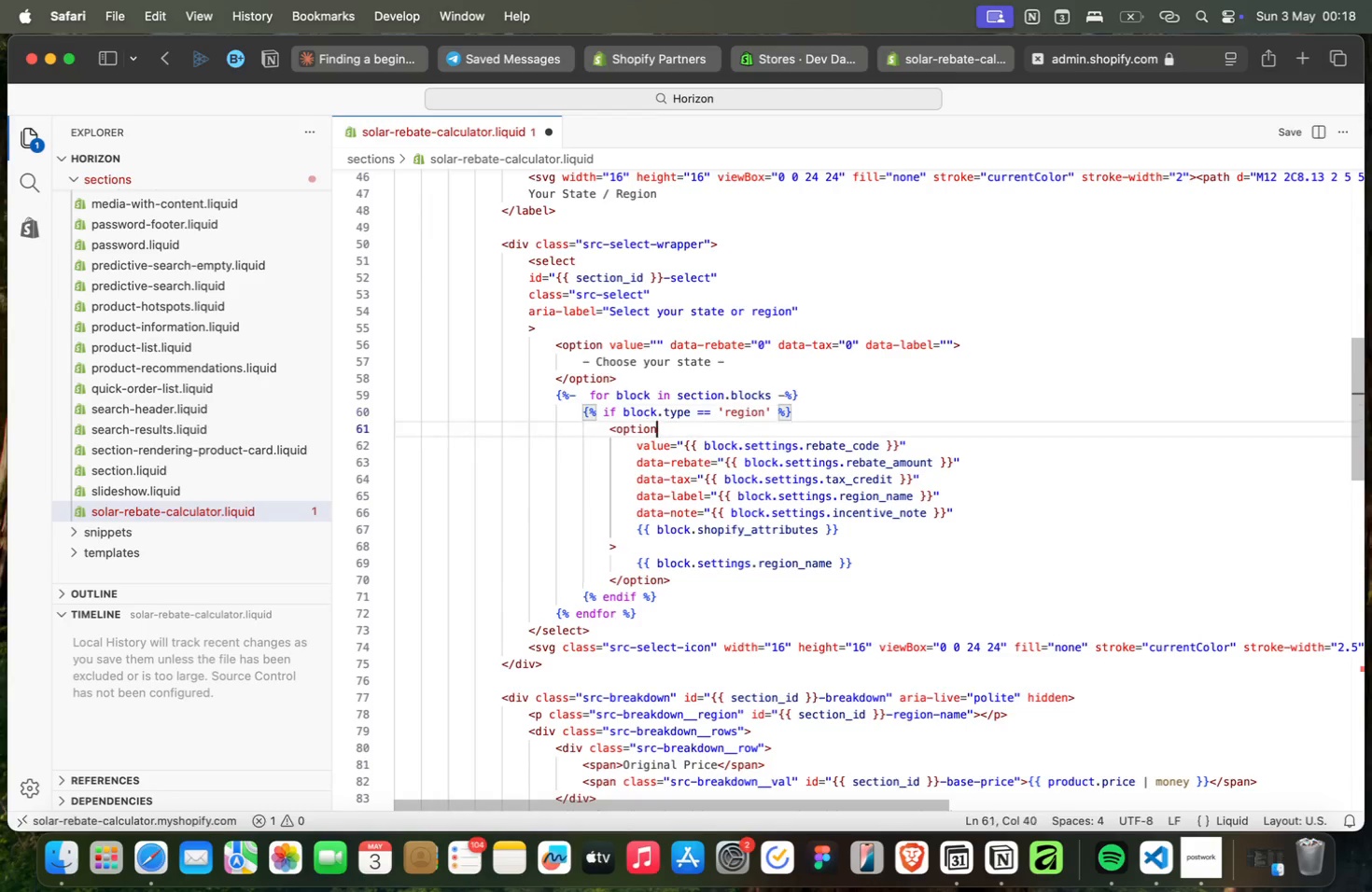 
key(ArrowDown)
 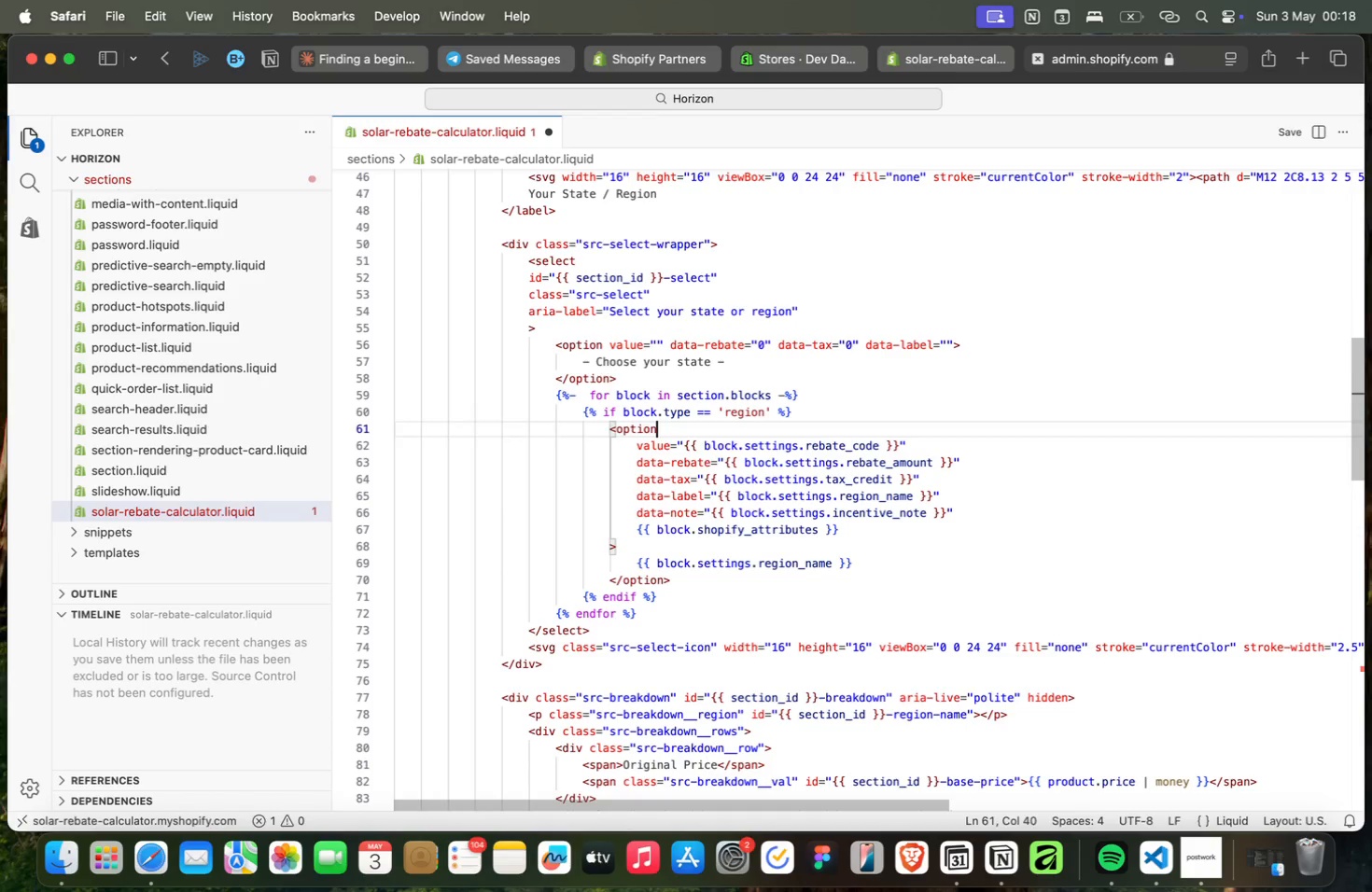 
key(ArrowDown)
 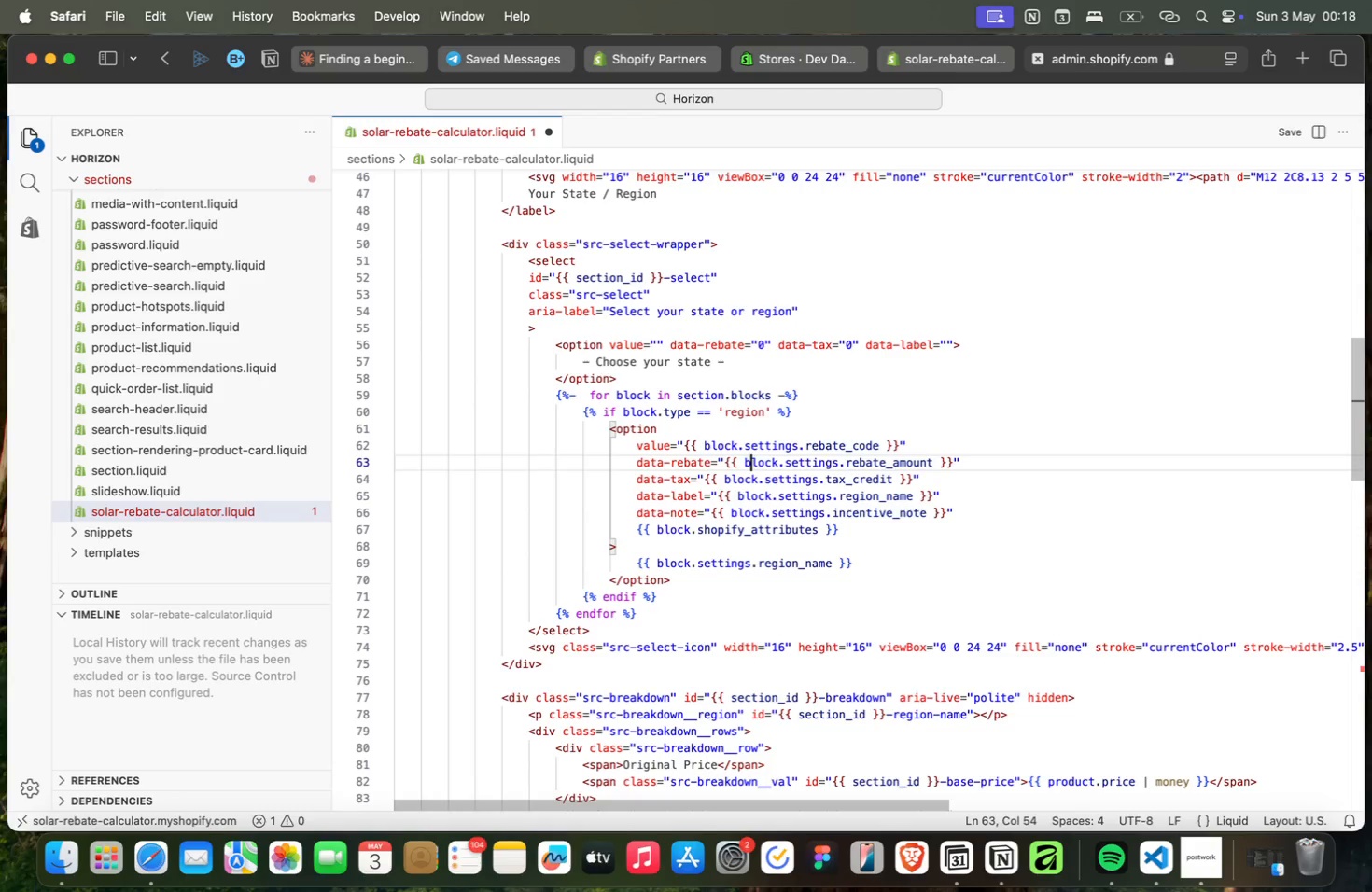 
key(ArrowDown)
 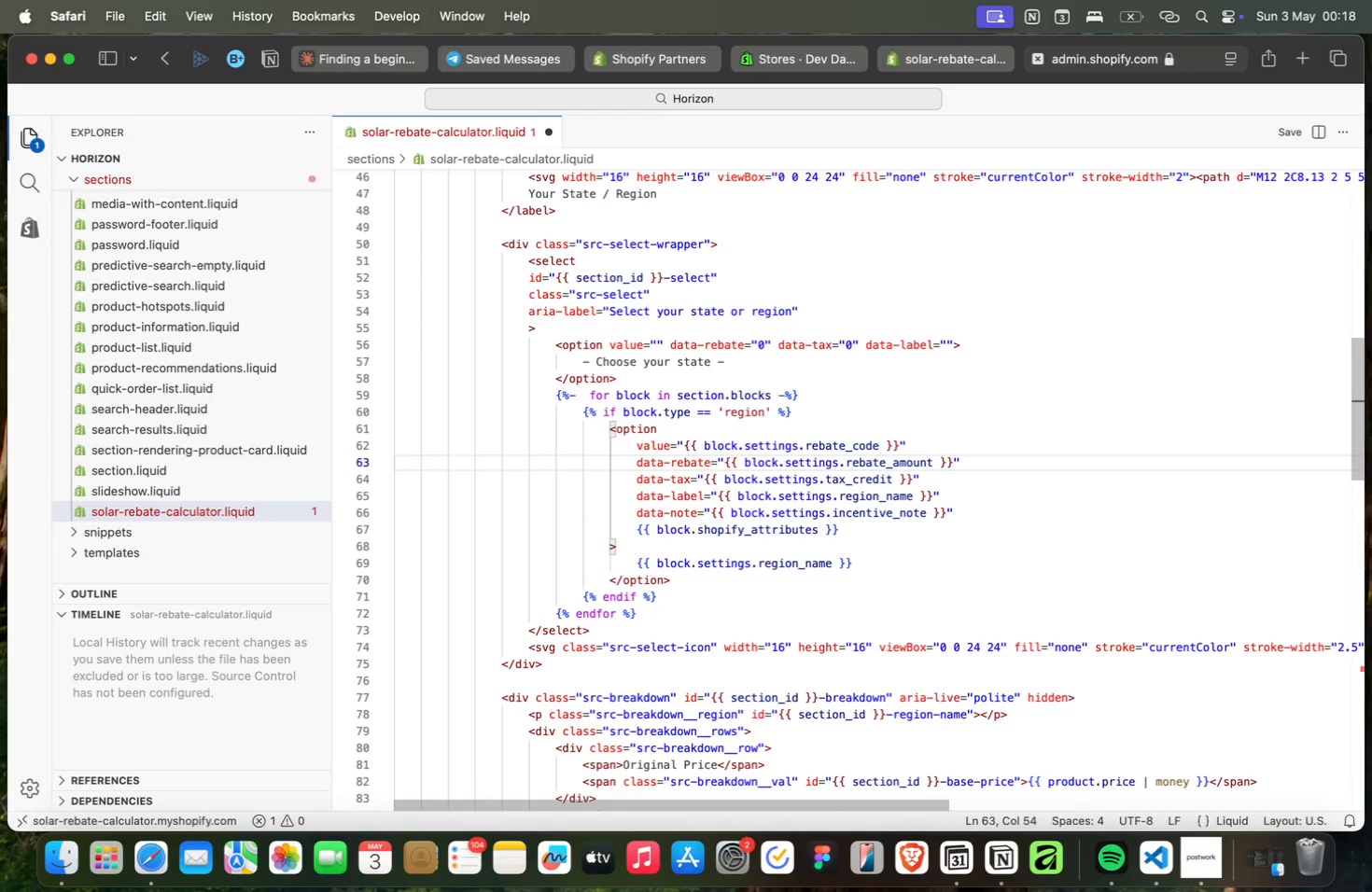 
key(ArrowDown)
 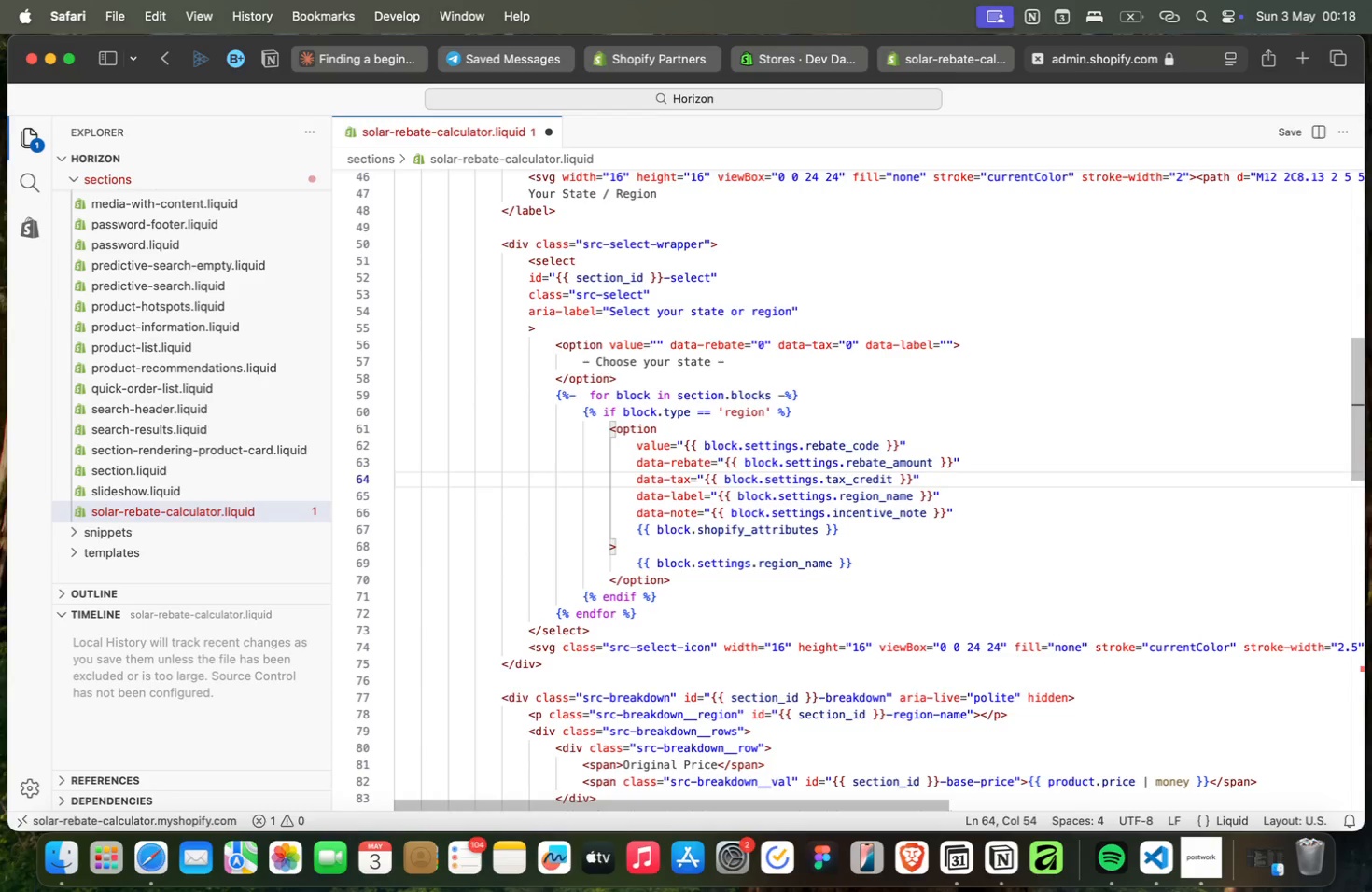 
key(ArrowDown)
 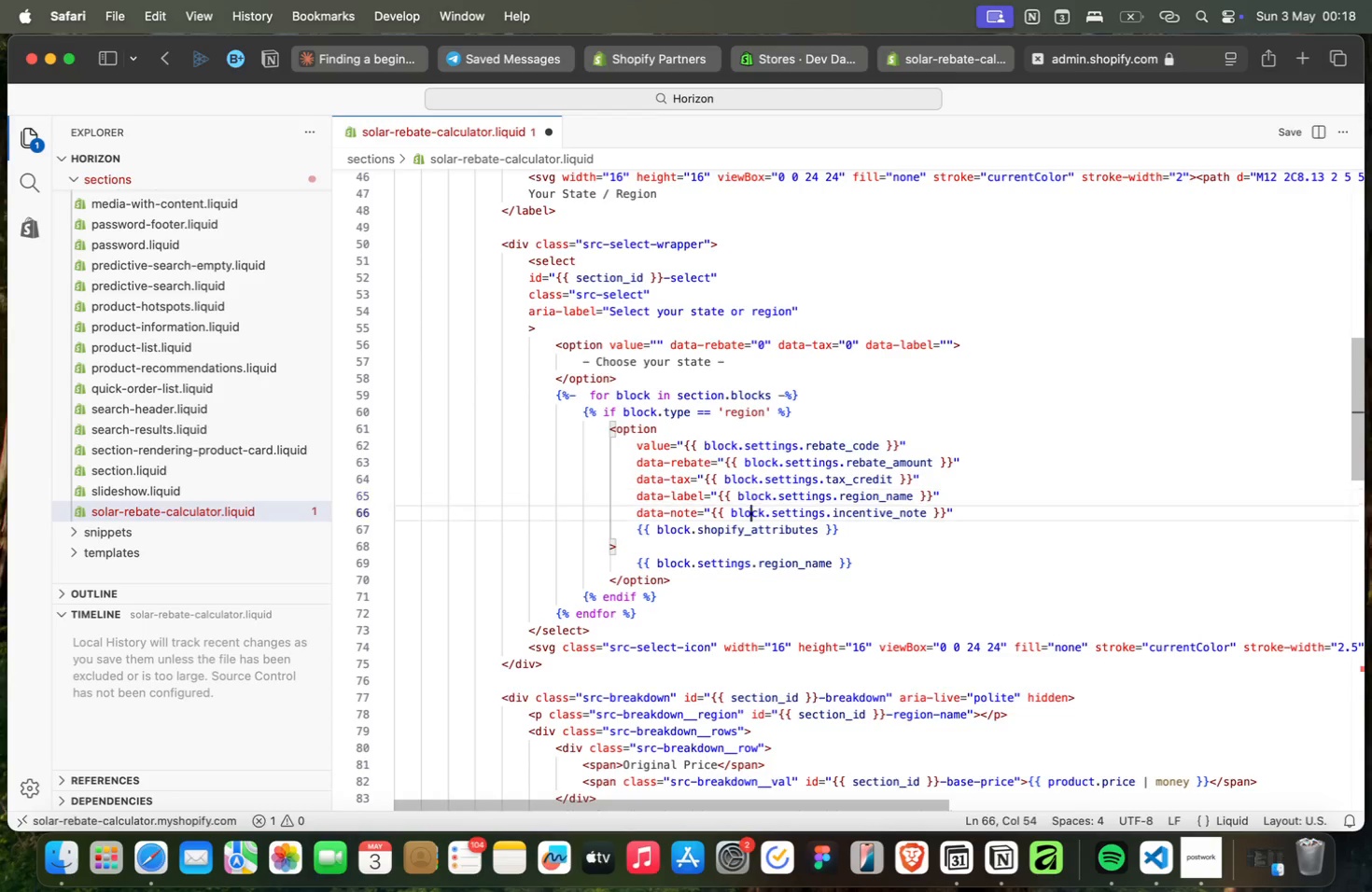 
key(ArrowDown)
 